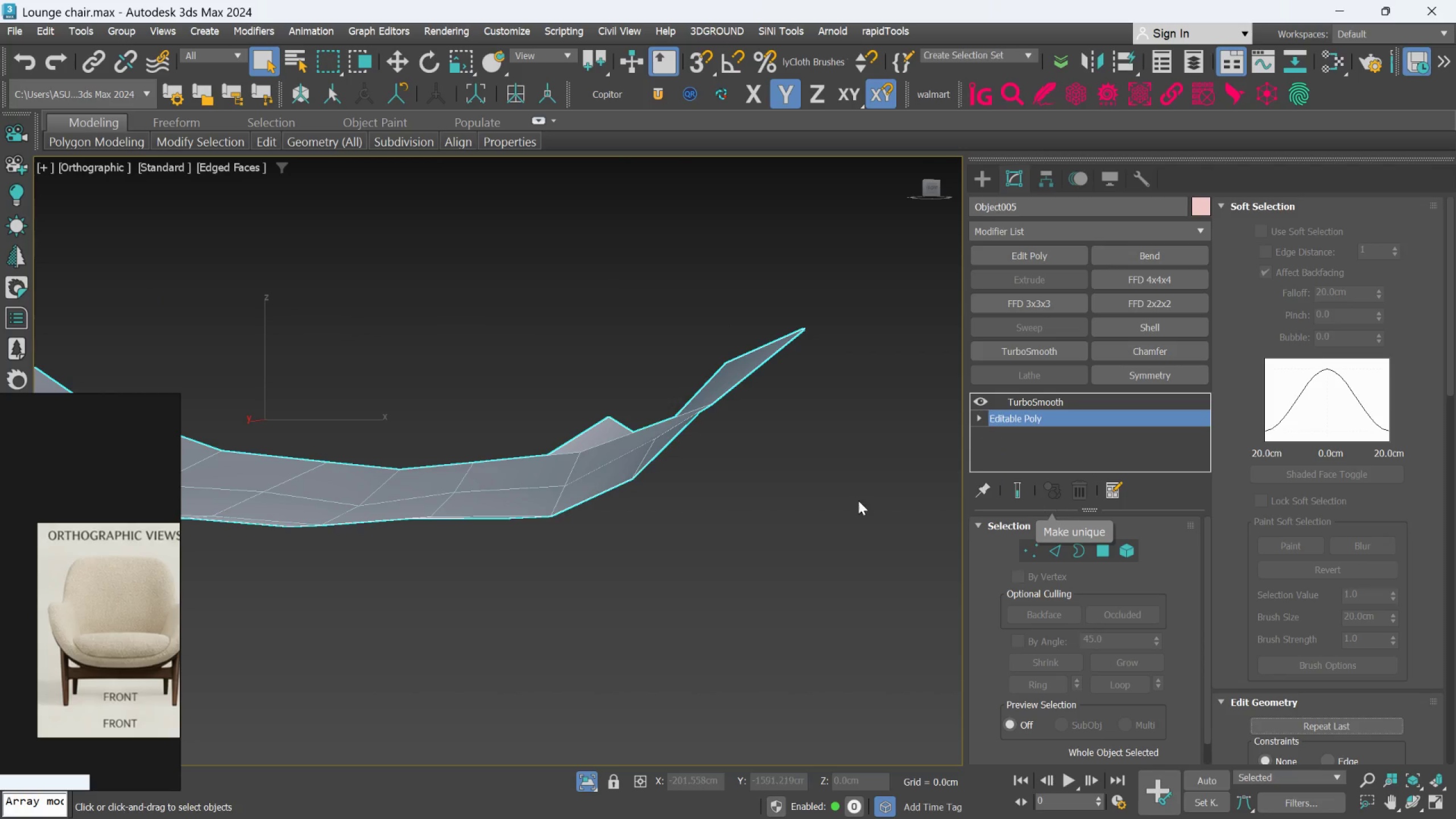 
hold_key(key=AltLeft, duration=1.08)
 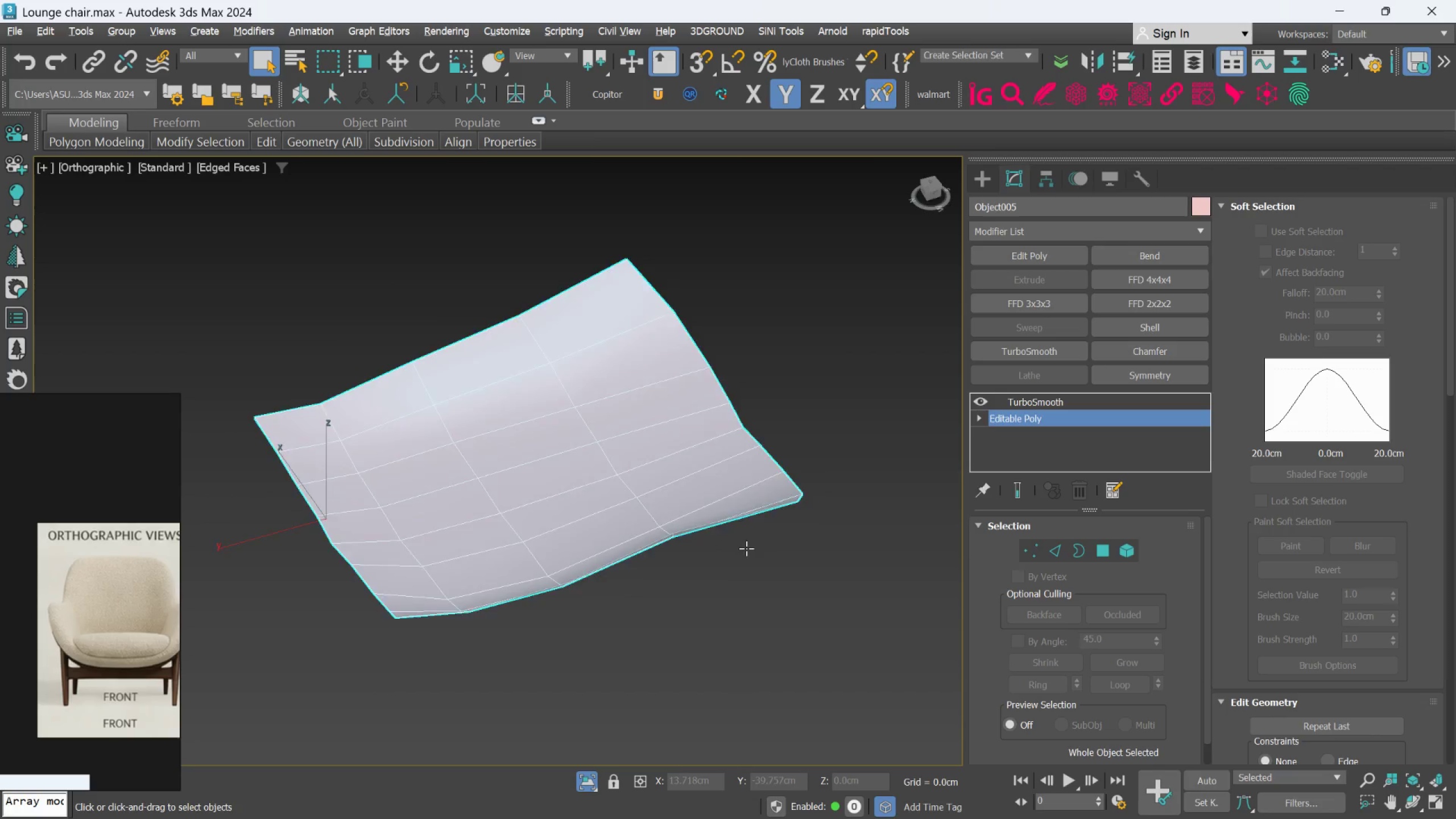 
scroll: coordinate [739, 504], scroll_direction: down, amount: 2.0
 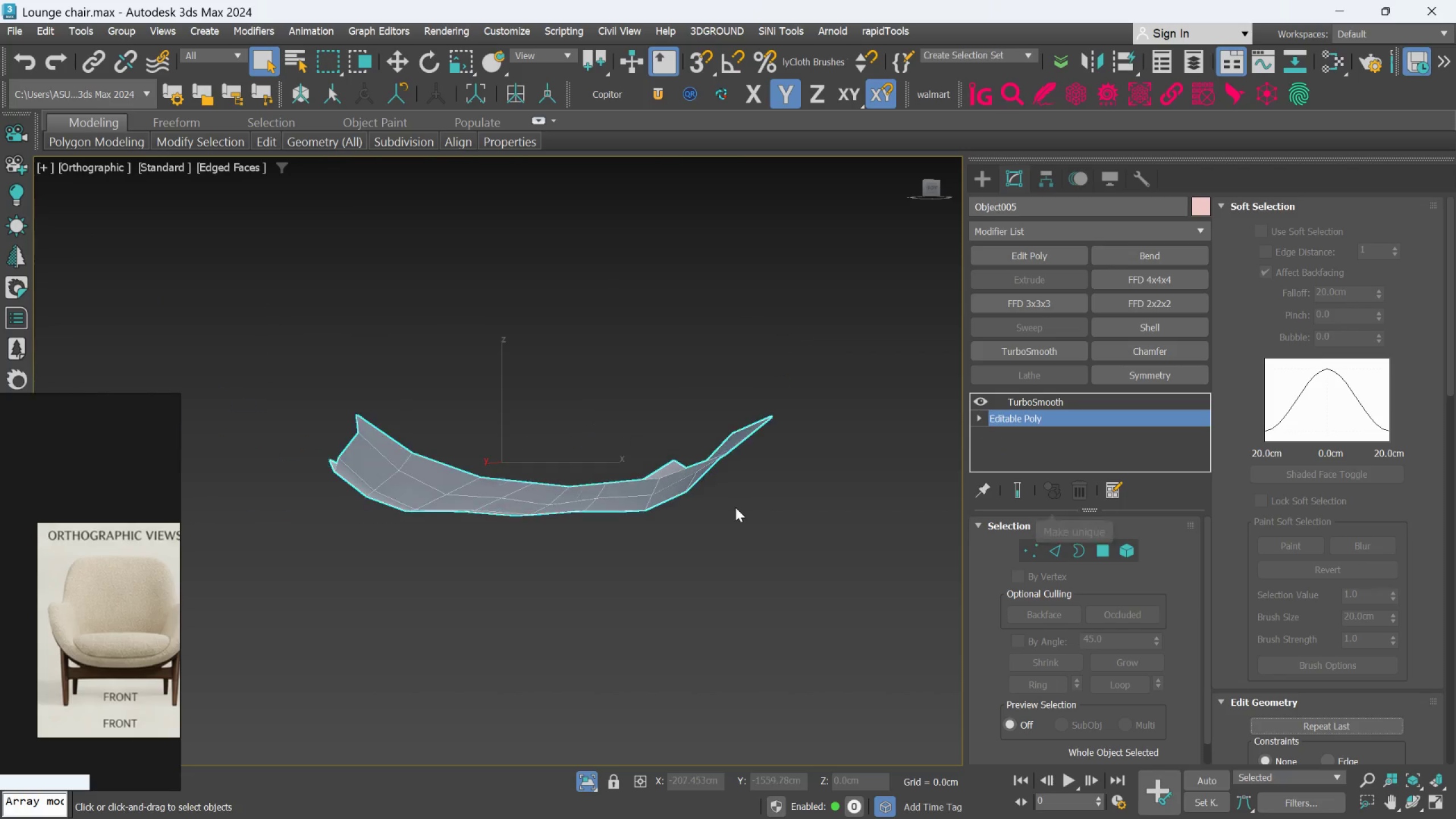 
hold_key(key=AltLeft, duration=1.05)
 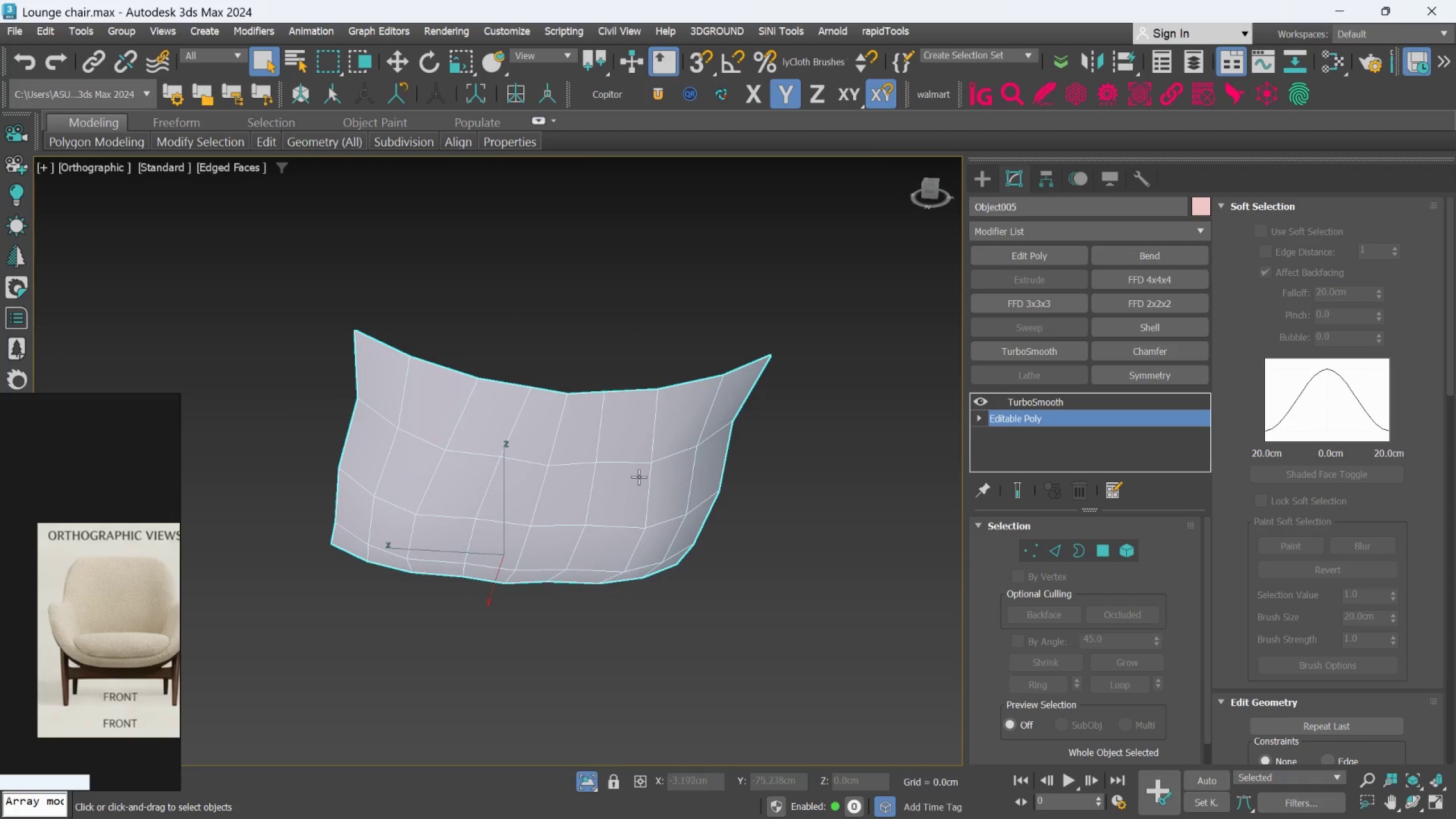 
hold_key(key=AltLeft, duration=0.47)
 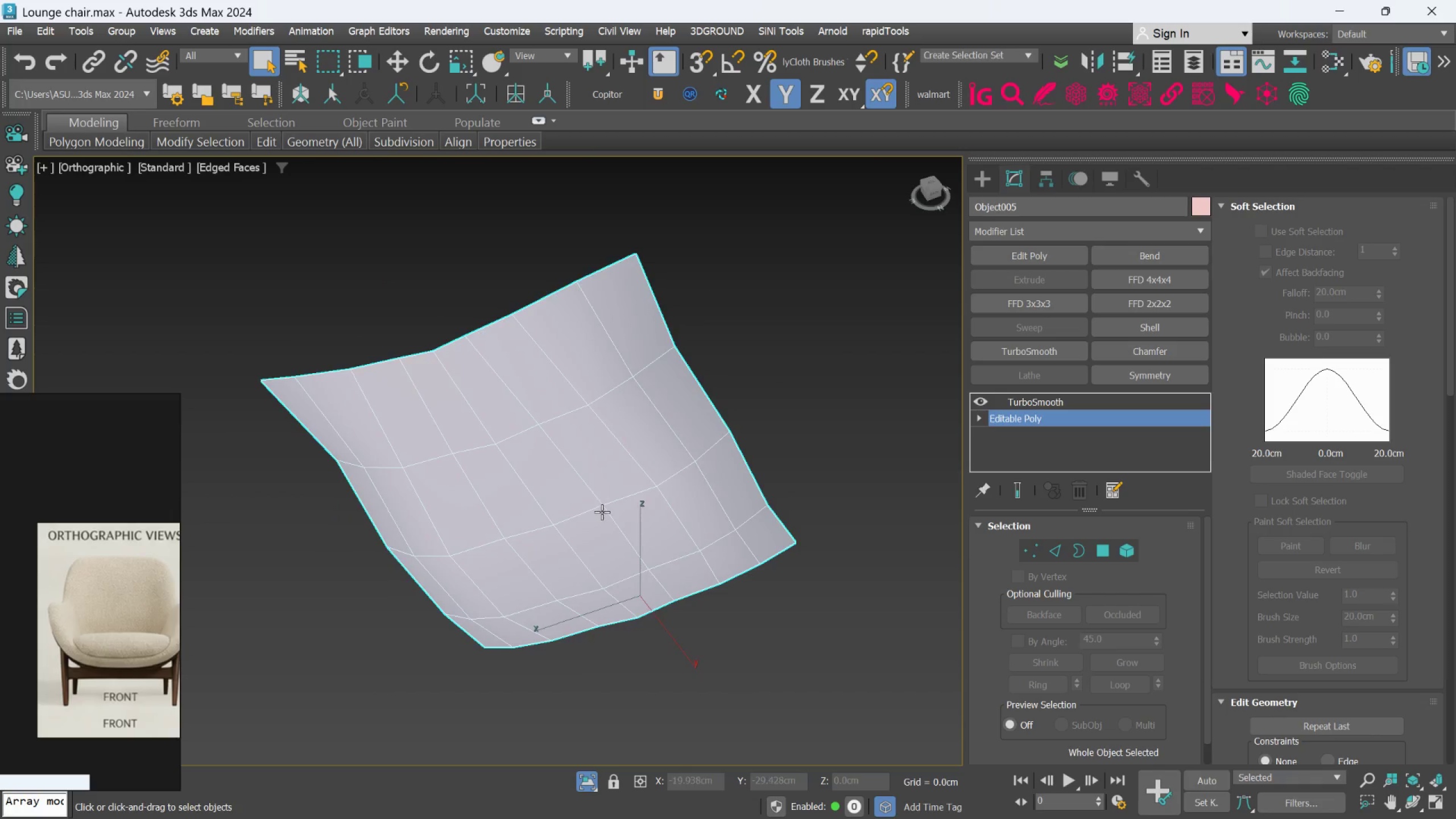 
hold_key(key=AltLeft, duration=1.5)
 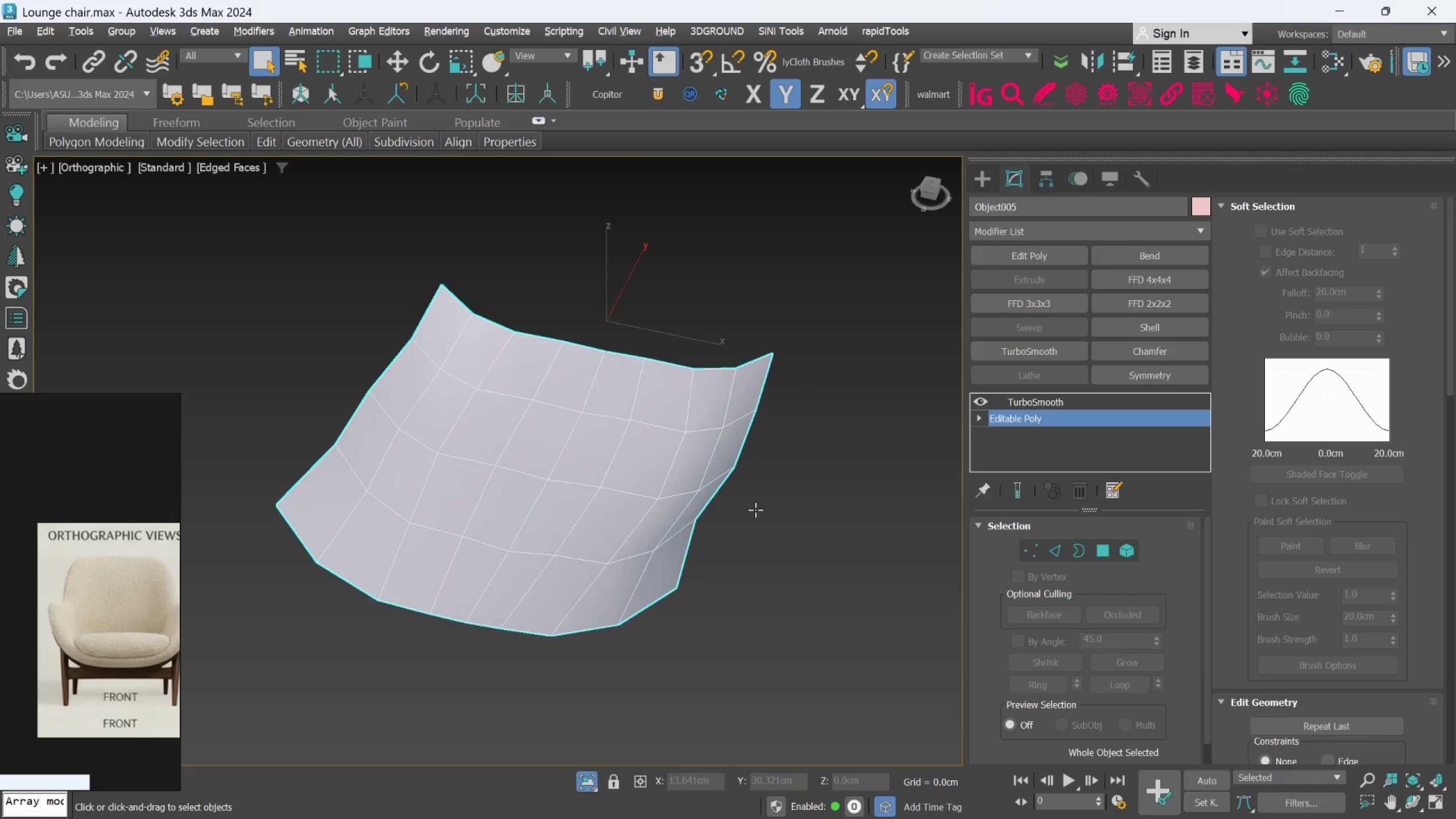 
key(Alt+AltLeft)
 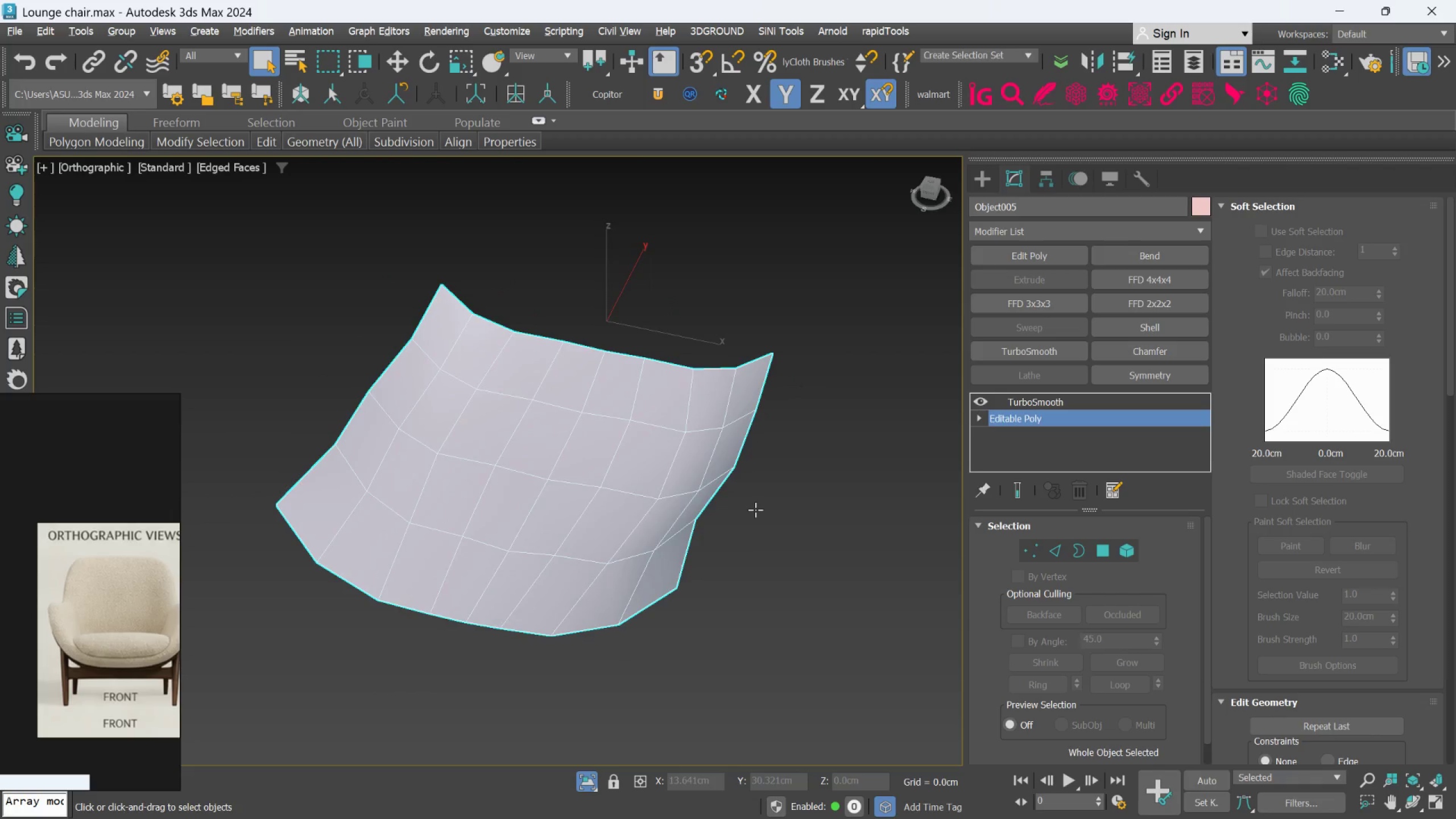 
key(Alt+AltLeft)
 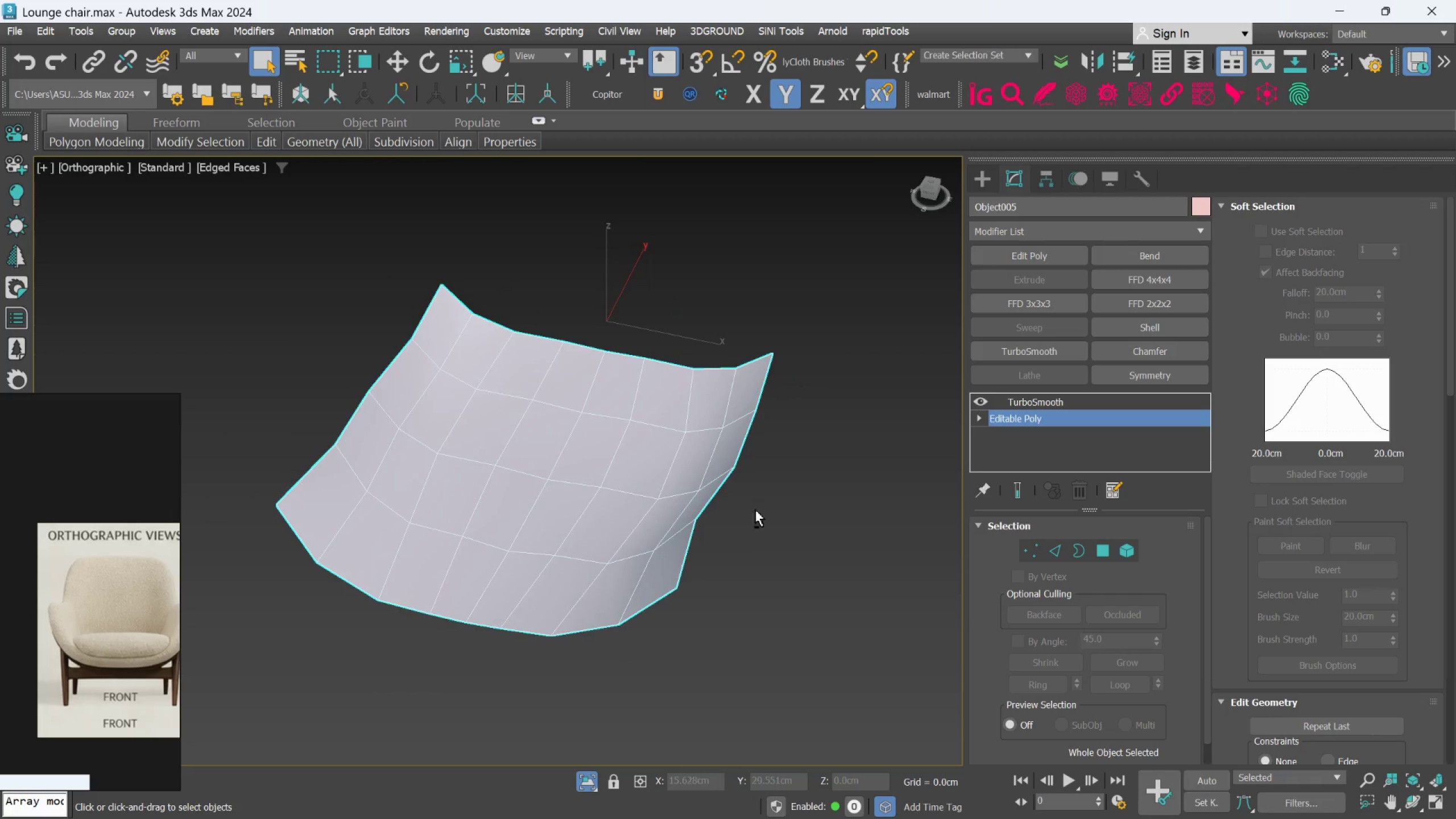 
left_click([1020, 487])
 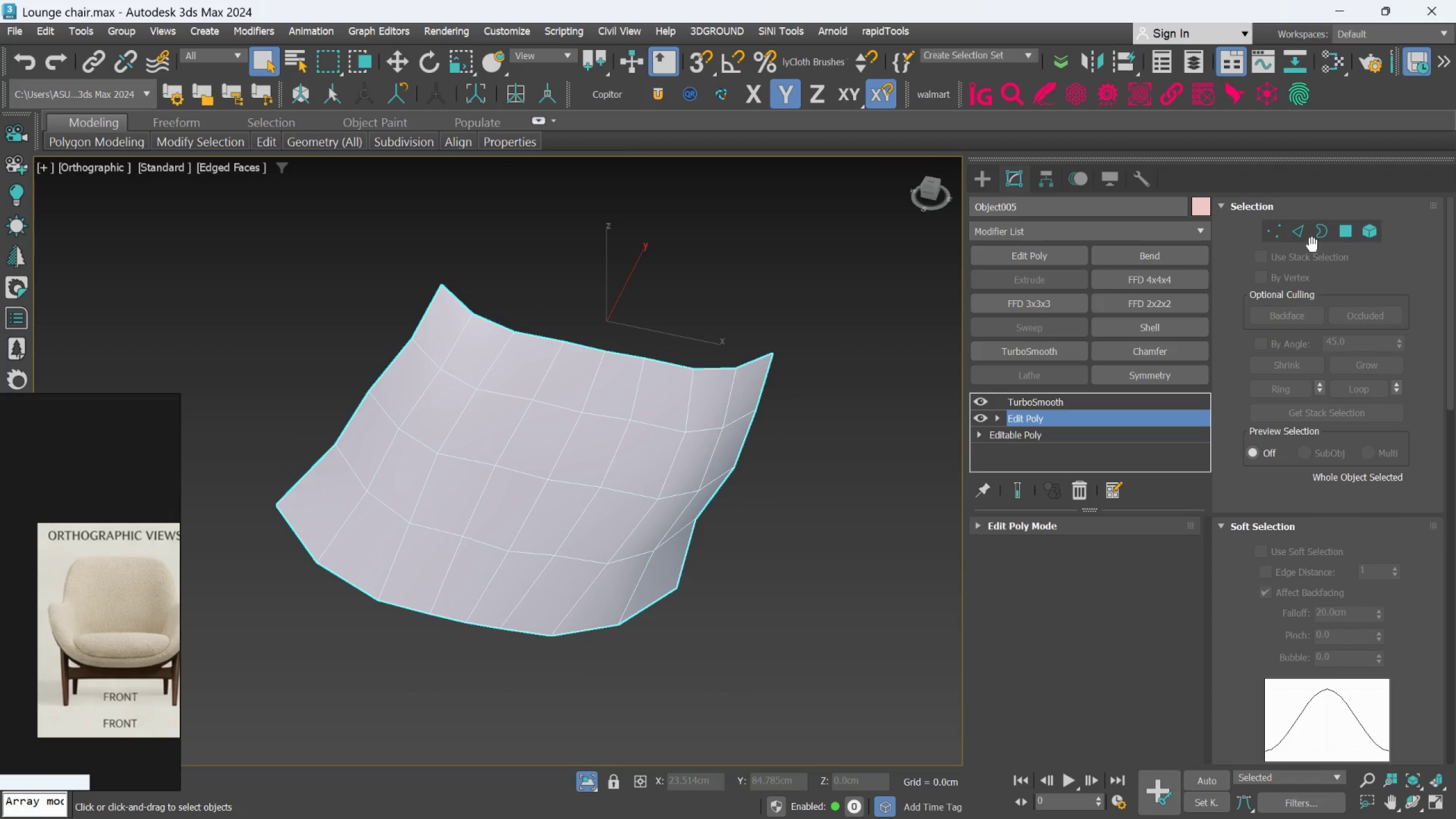 
left_click([1303, 243])
 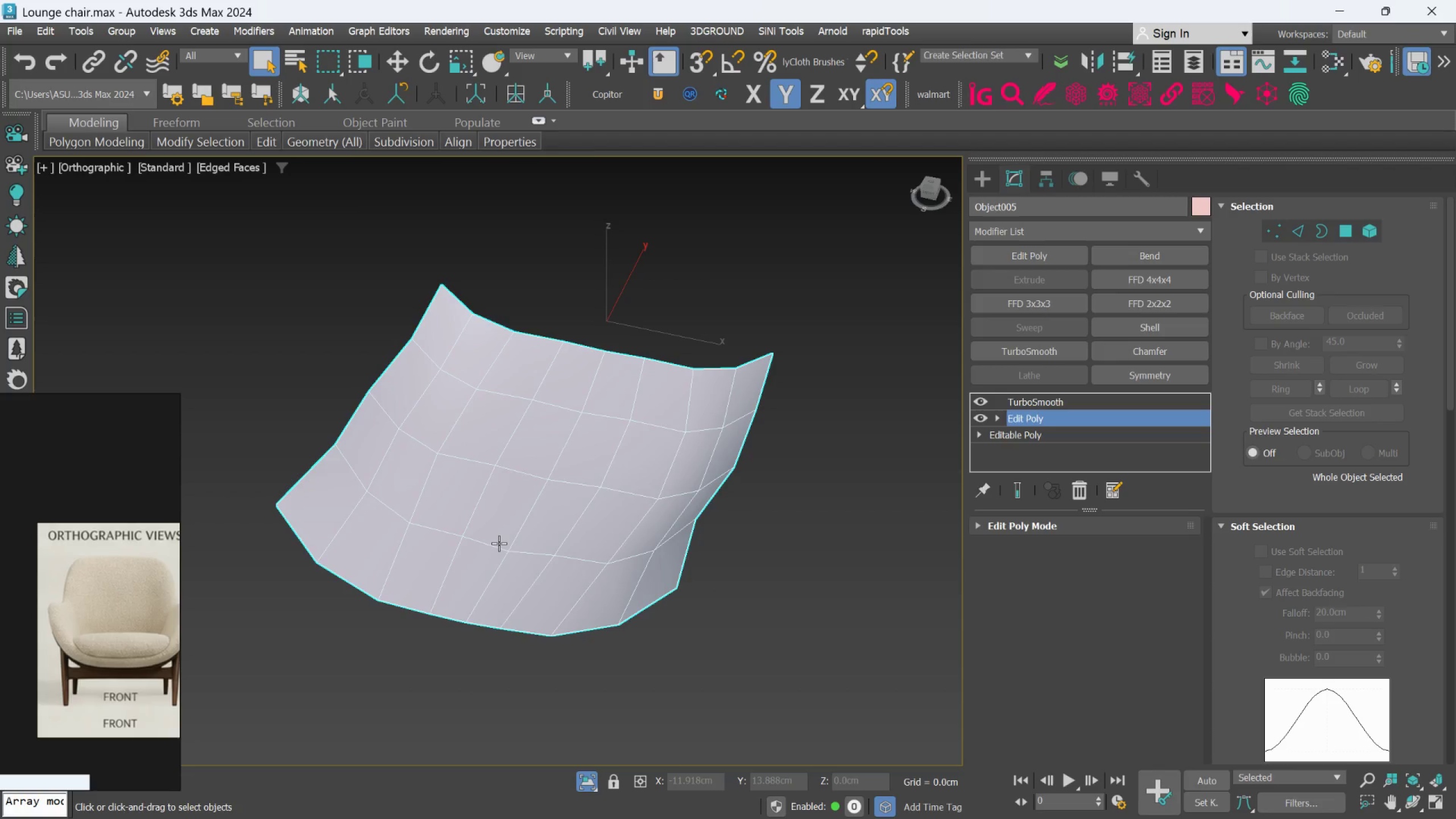 
double_click([498, 543])
 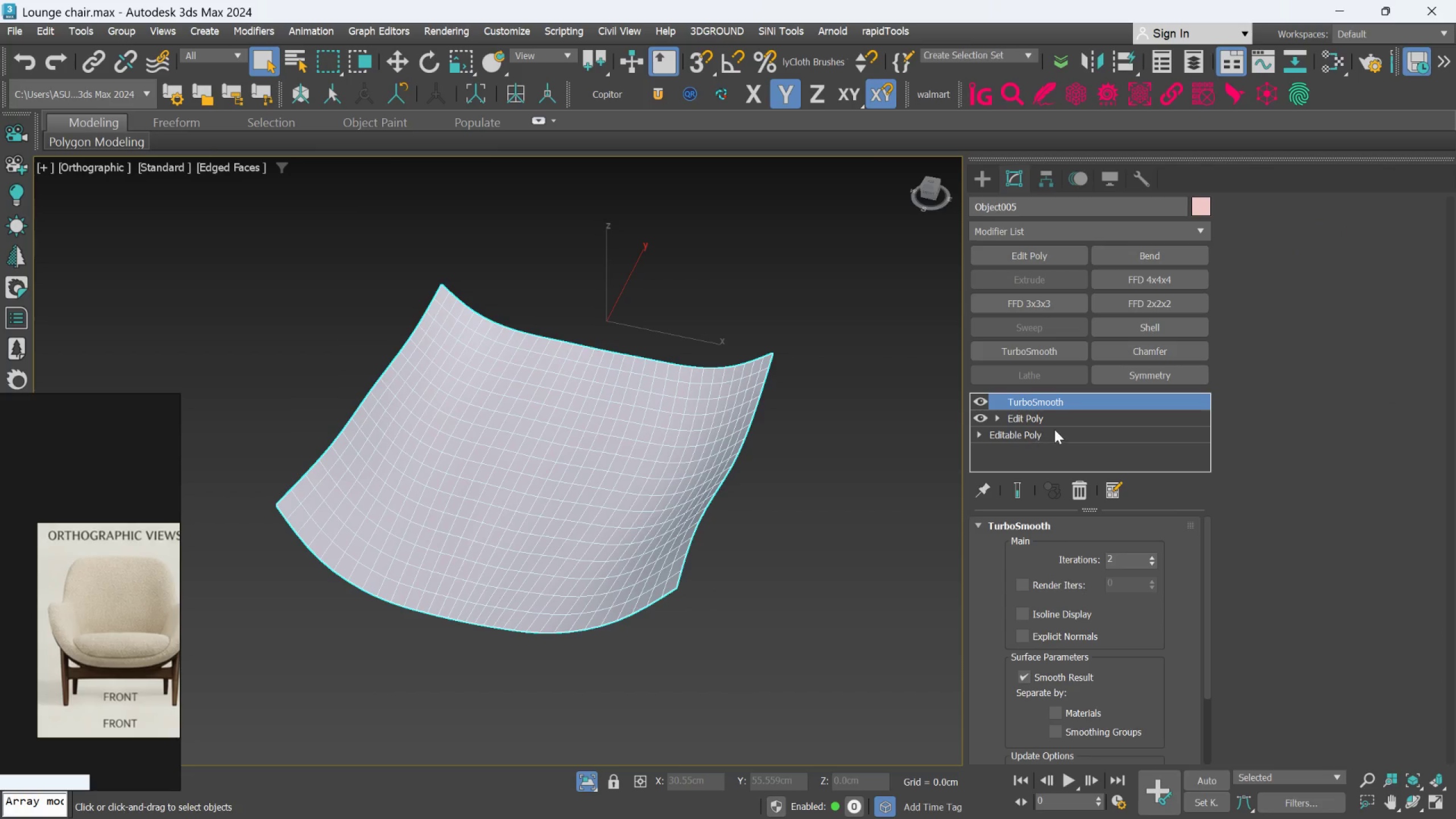 
left_click([1053, 420])
 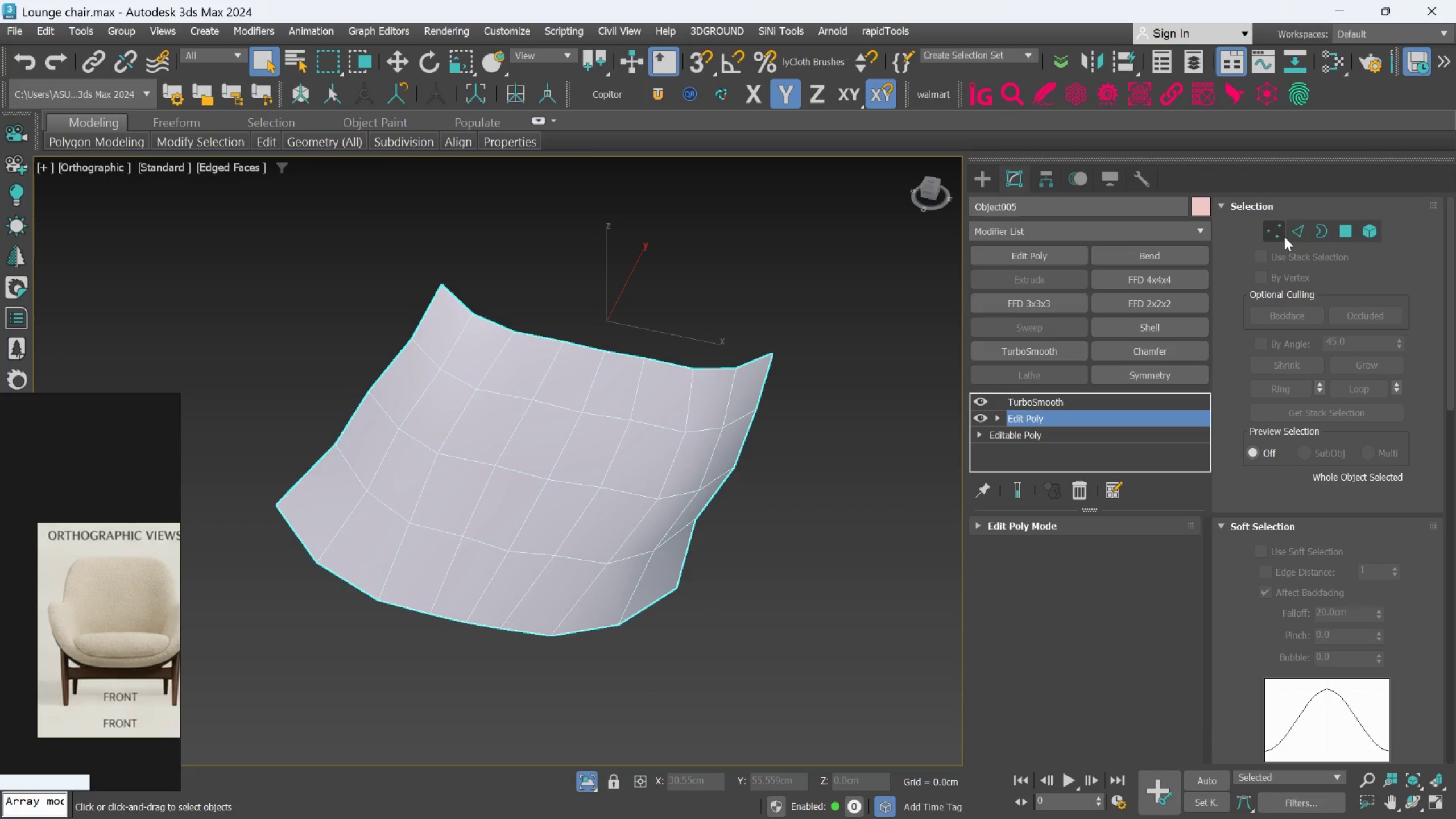 
left_click([1297, 230])
 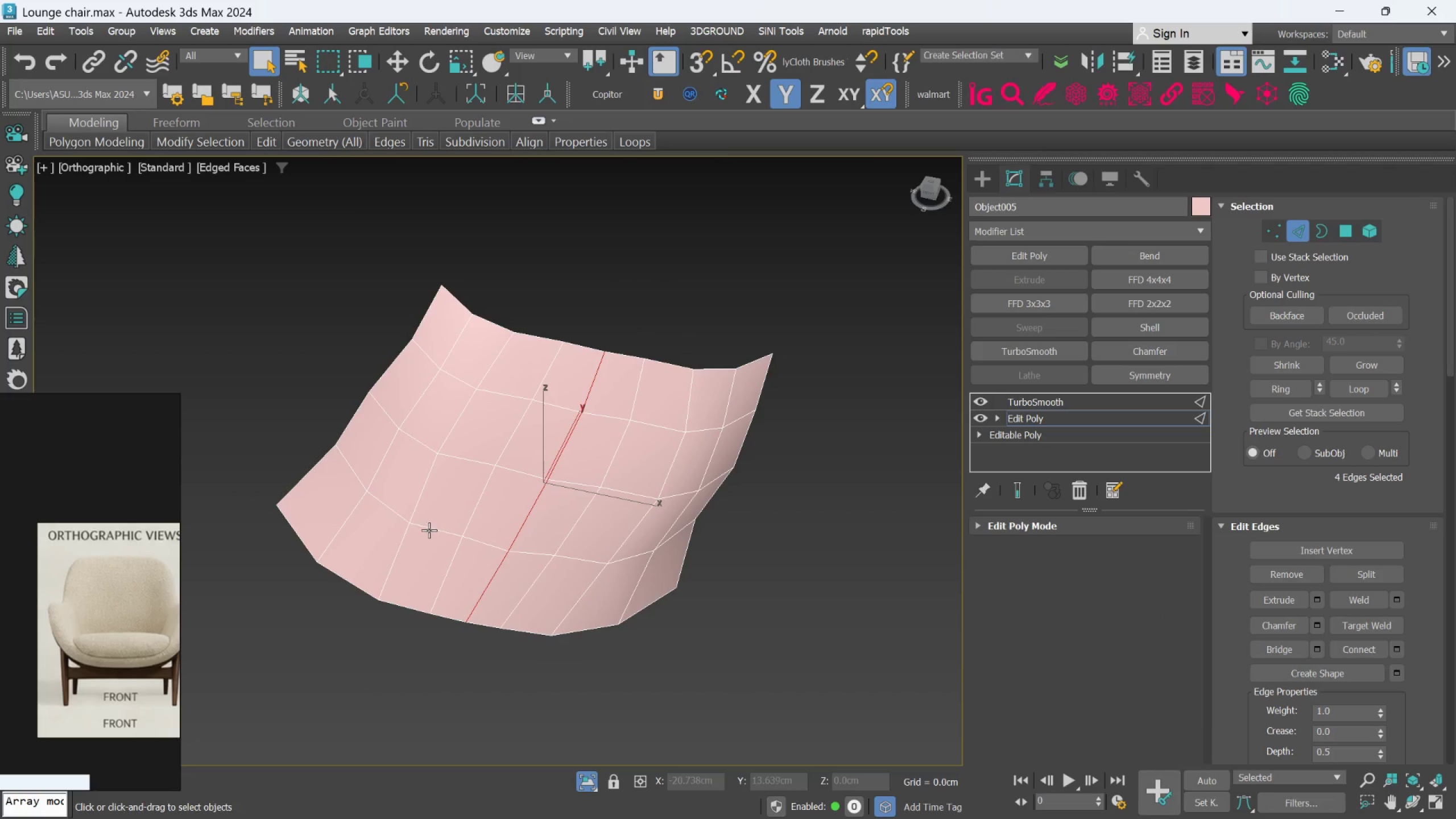 
double_click([429, 530])
 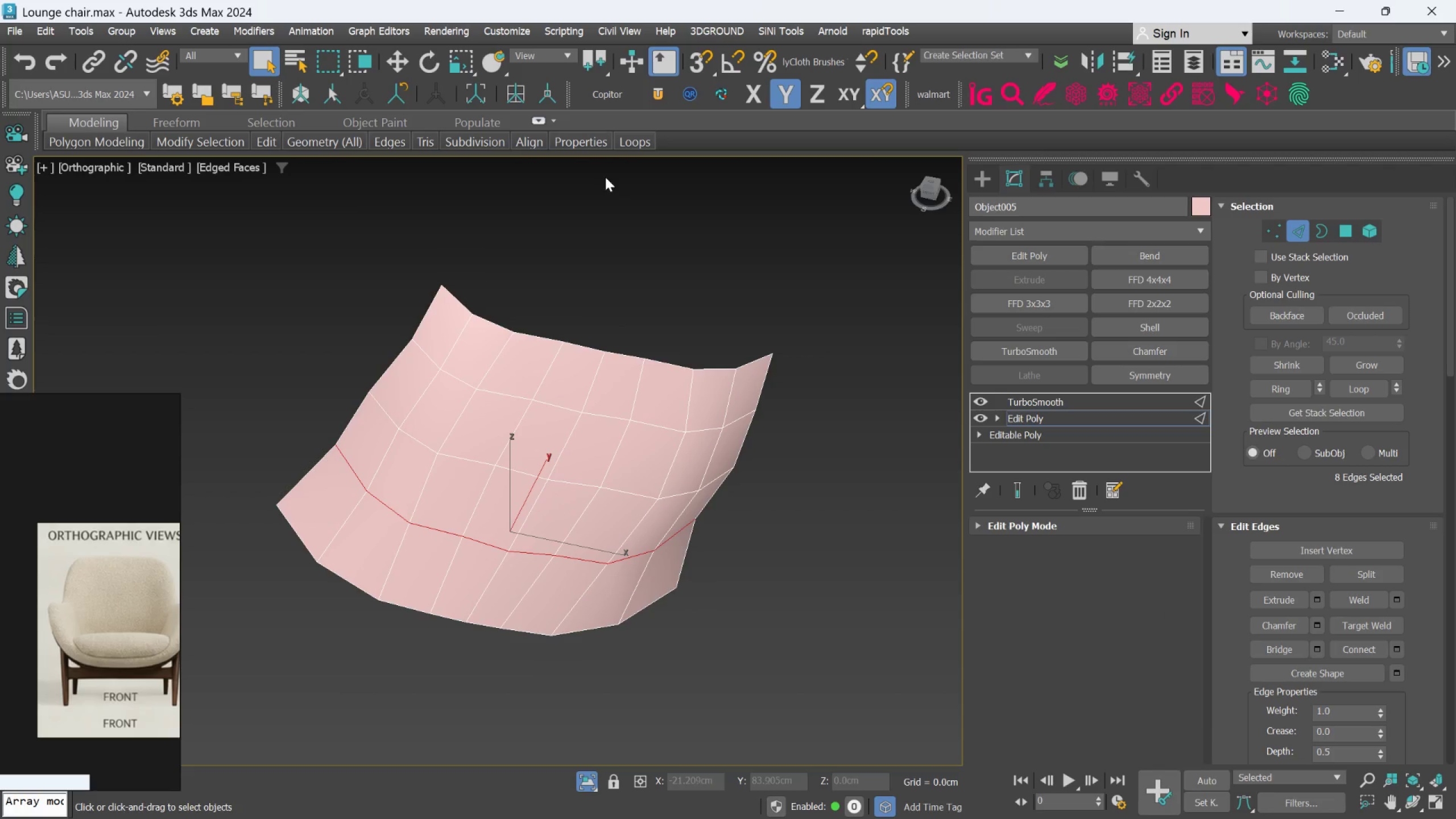 
left_click([624, 144])
 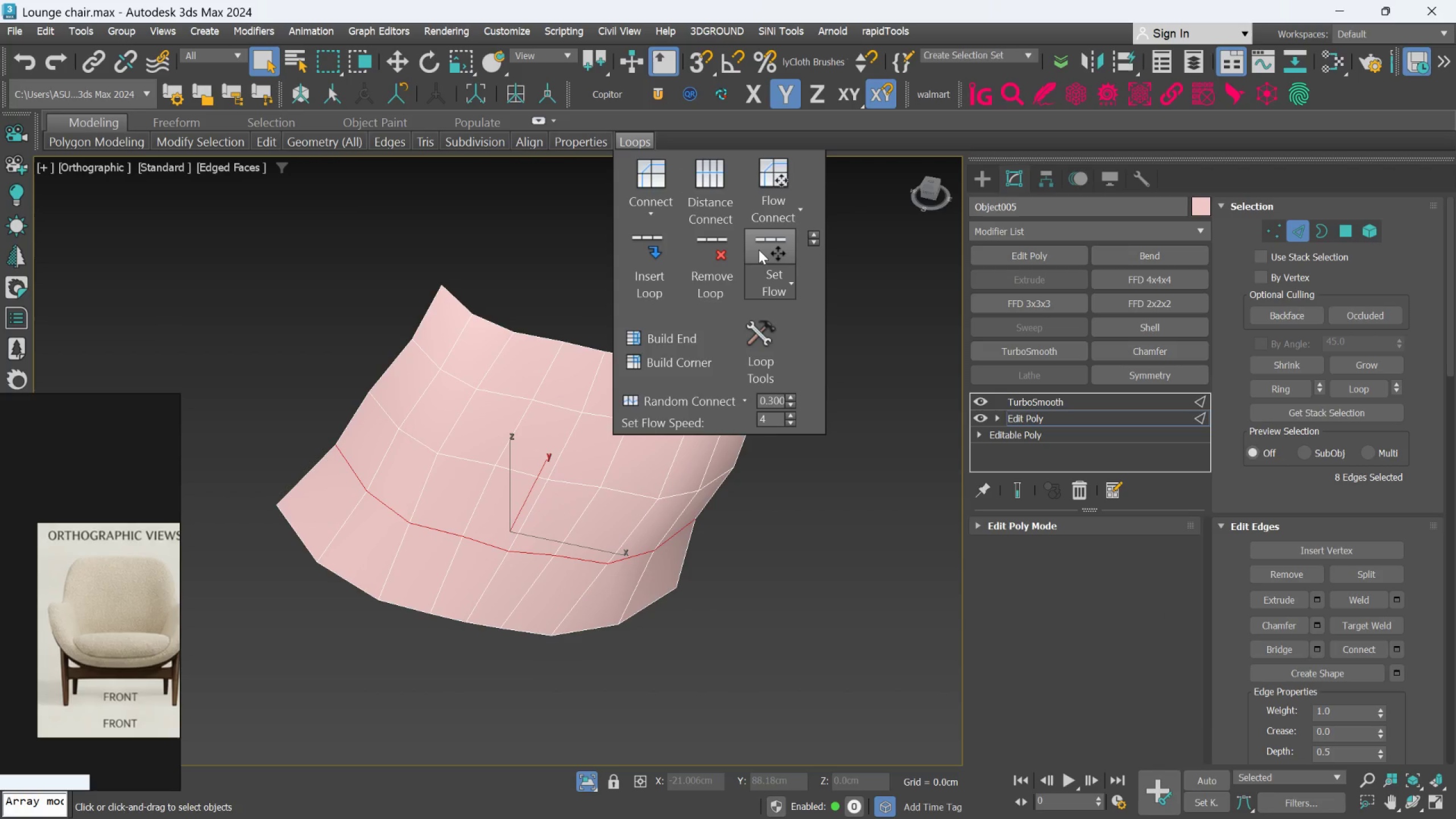 
left_click([762, 250])
 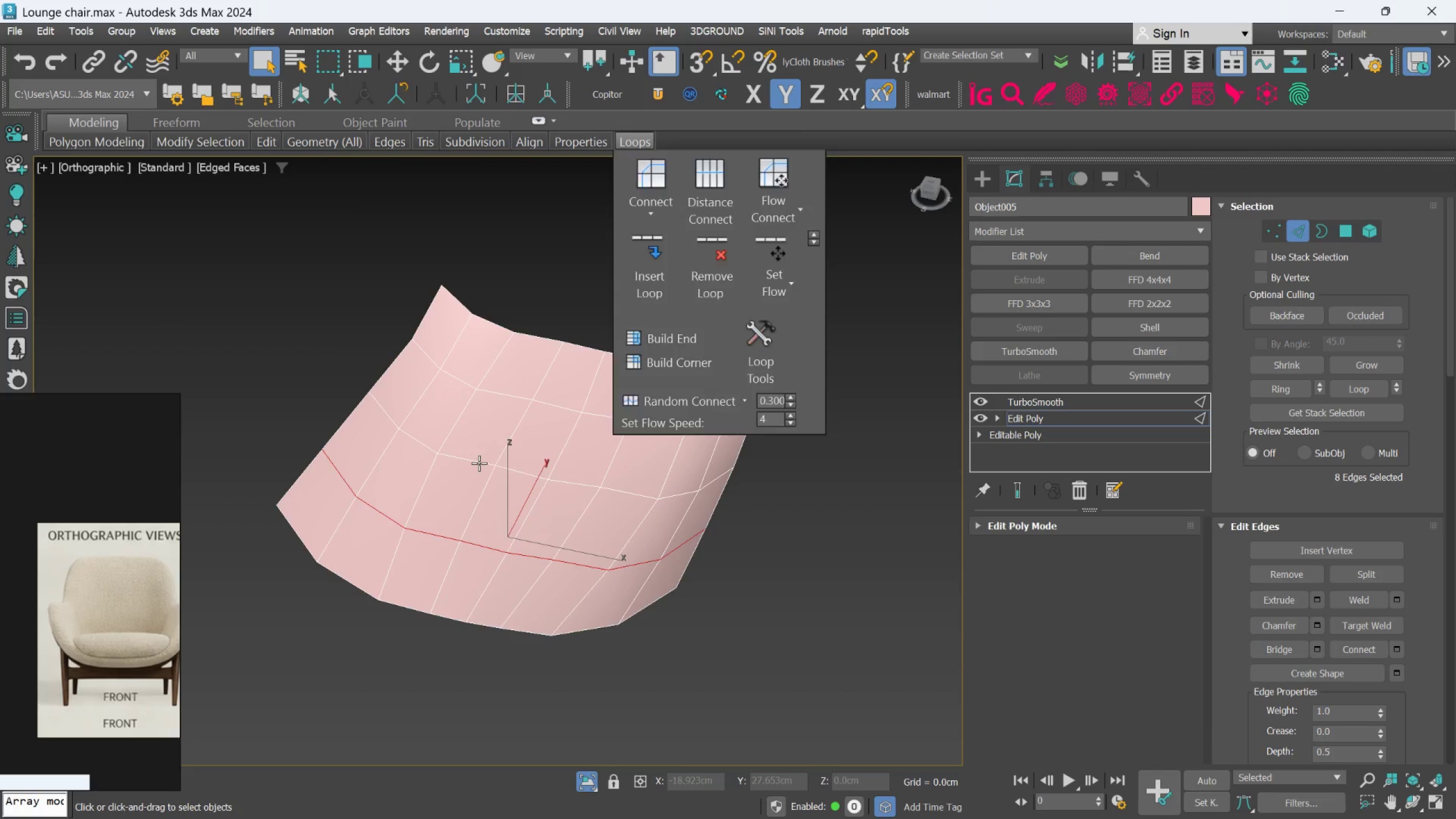 
double_click([479, 463])
 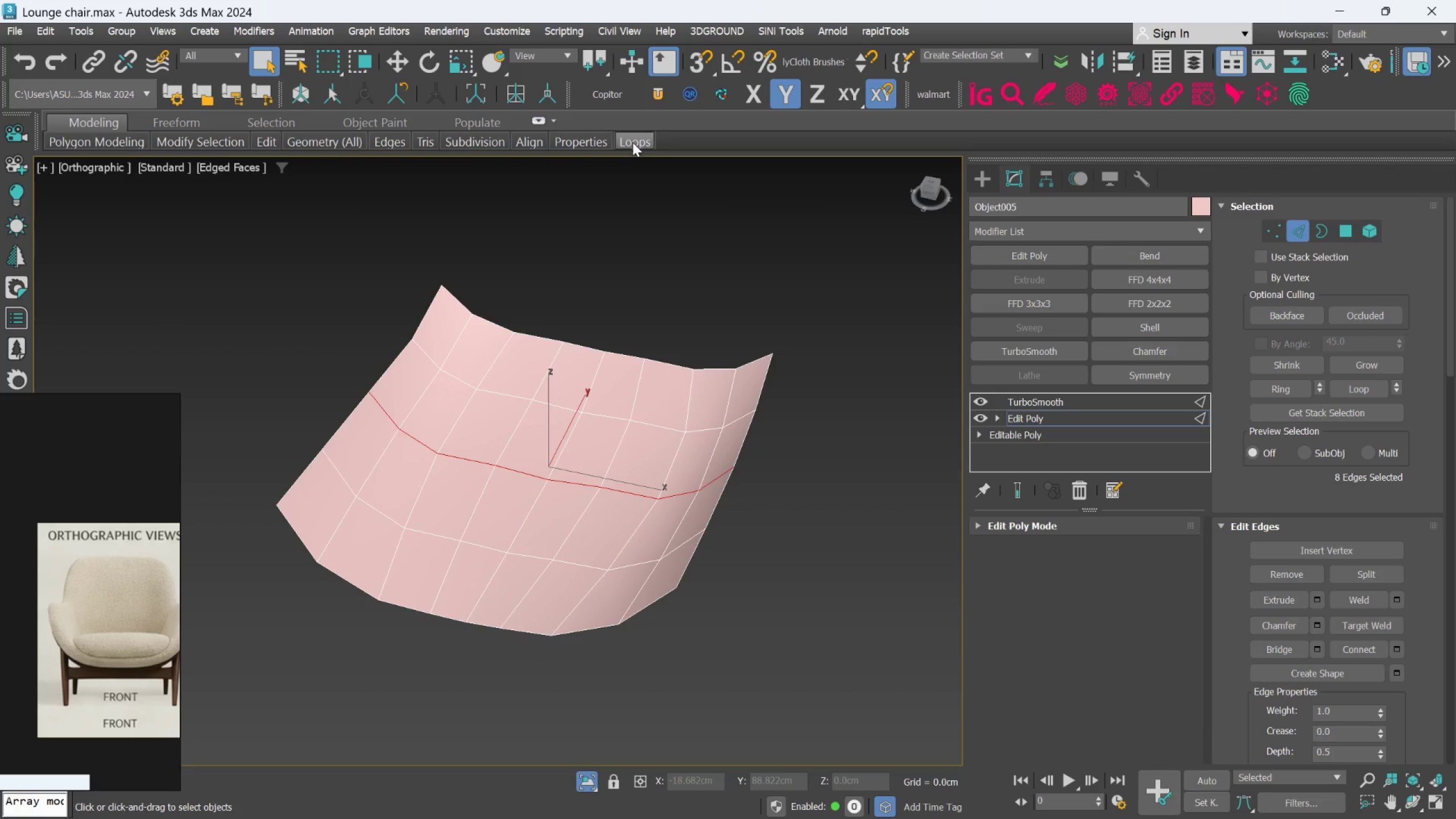 
left_click([632, 142])
 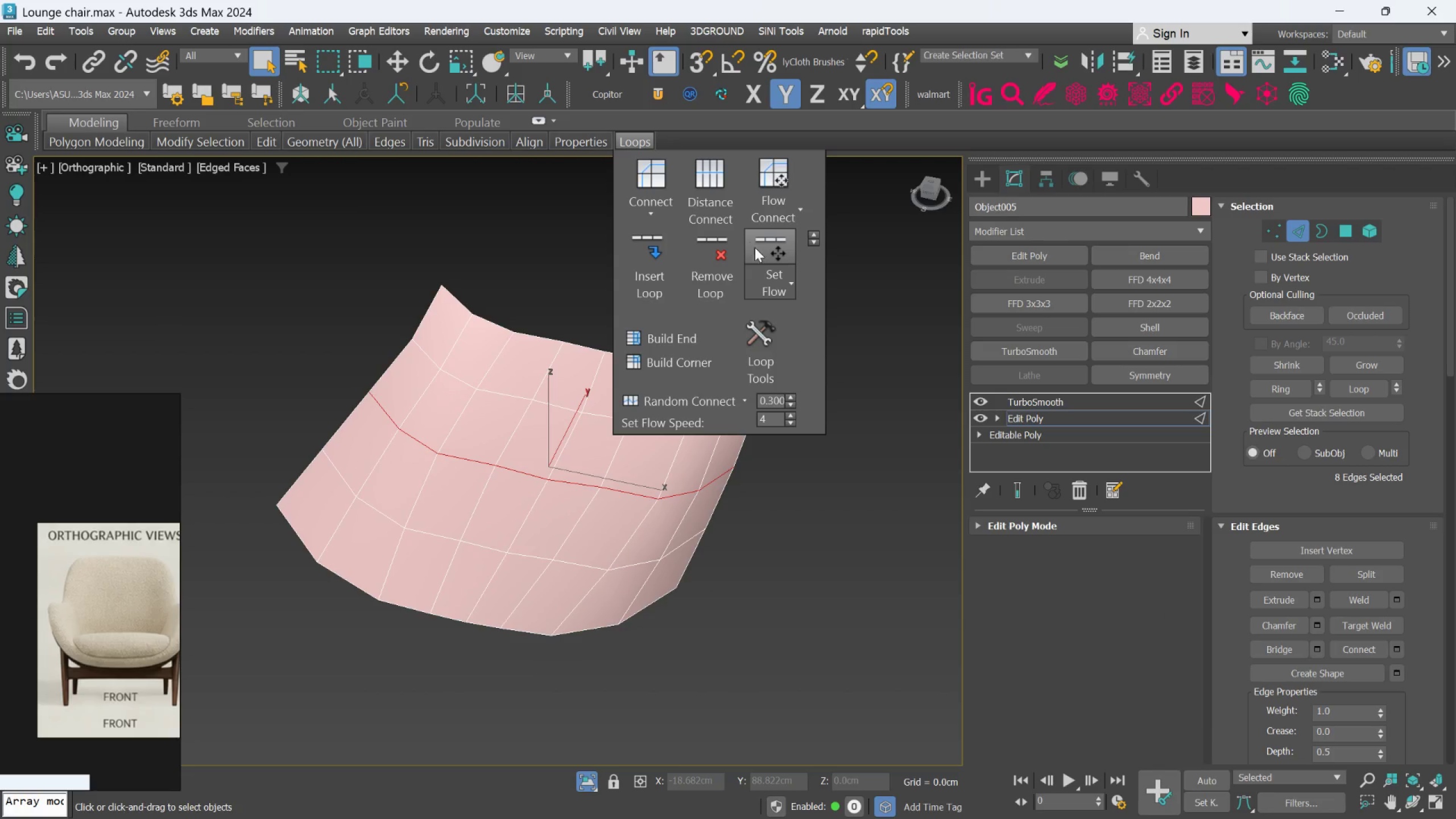 
left_click([761, 249])
 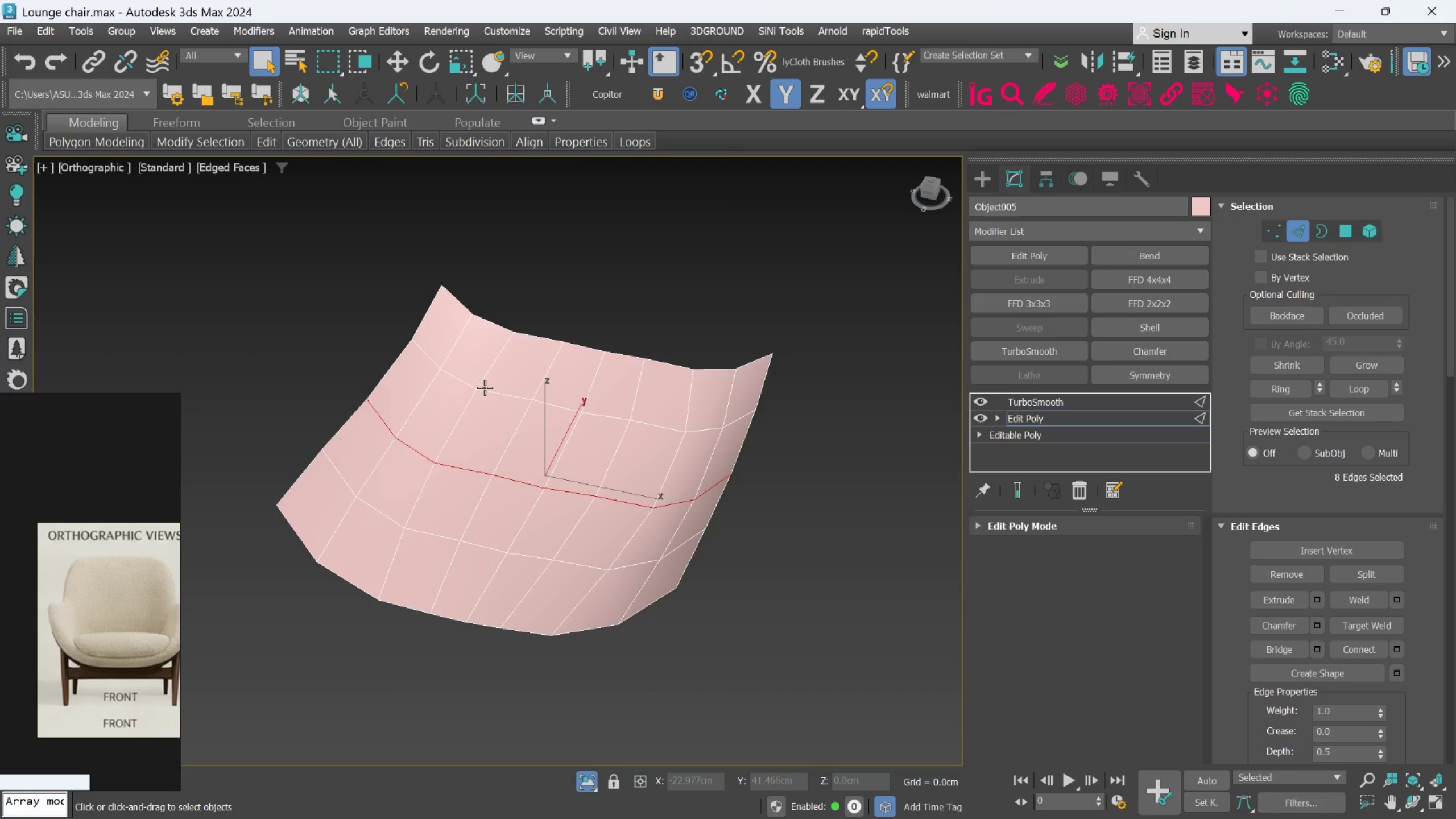 
double_click([489, 388])
 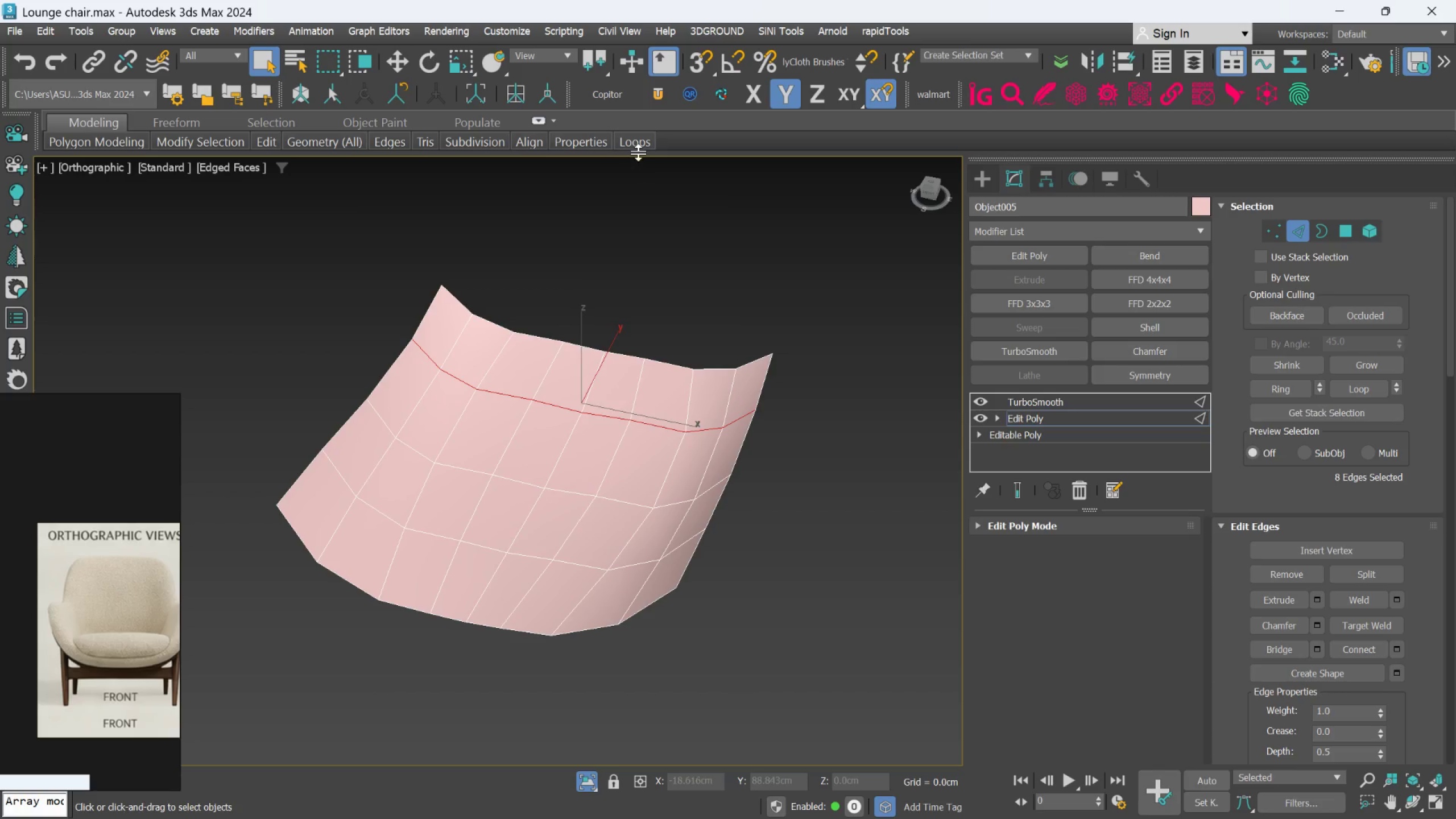 
left_click([637, 147])
 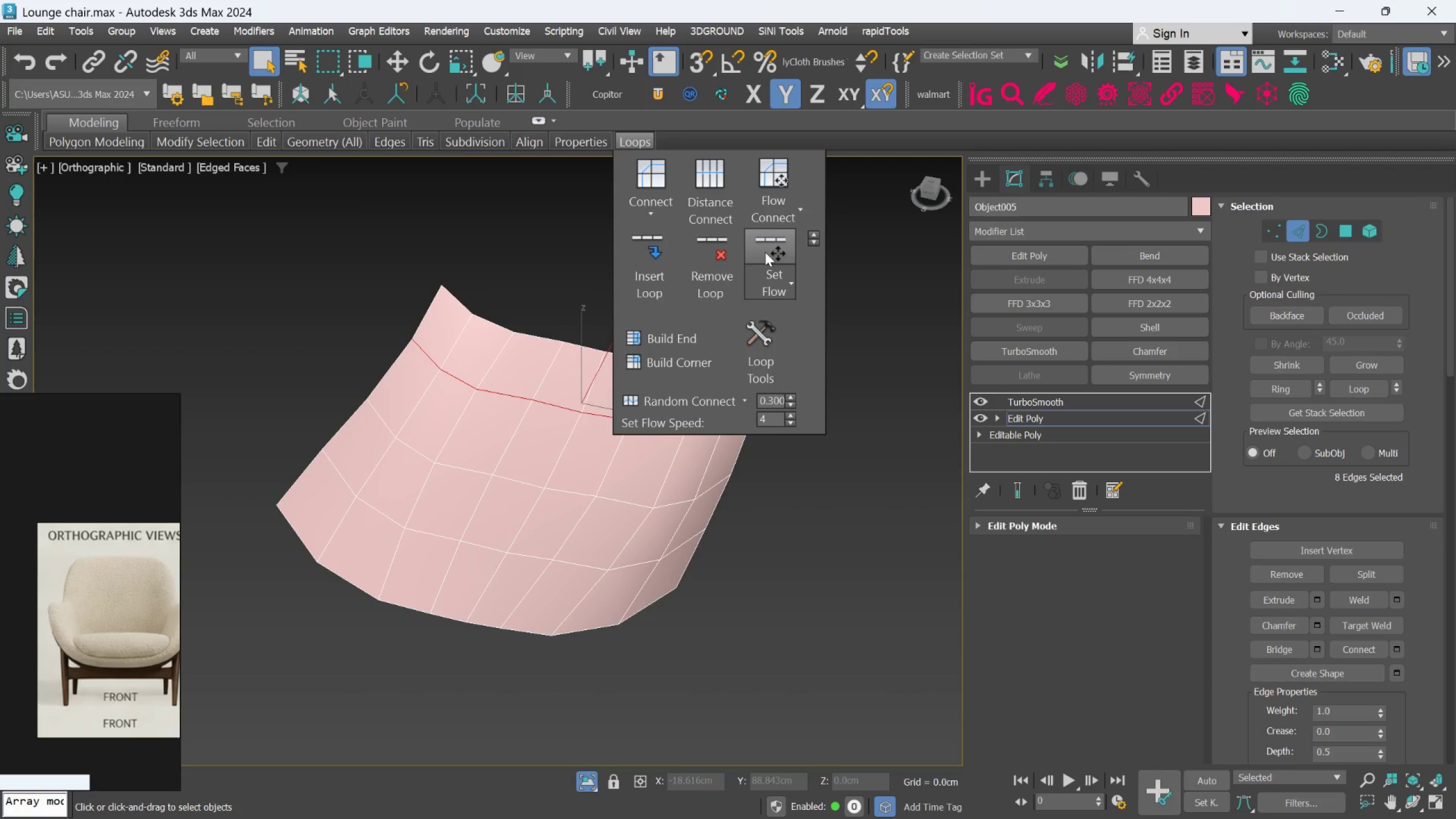 
left_click([767, 254])
 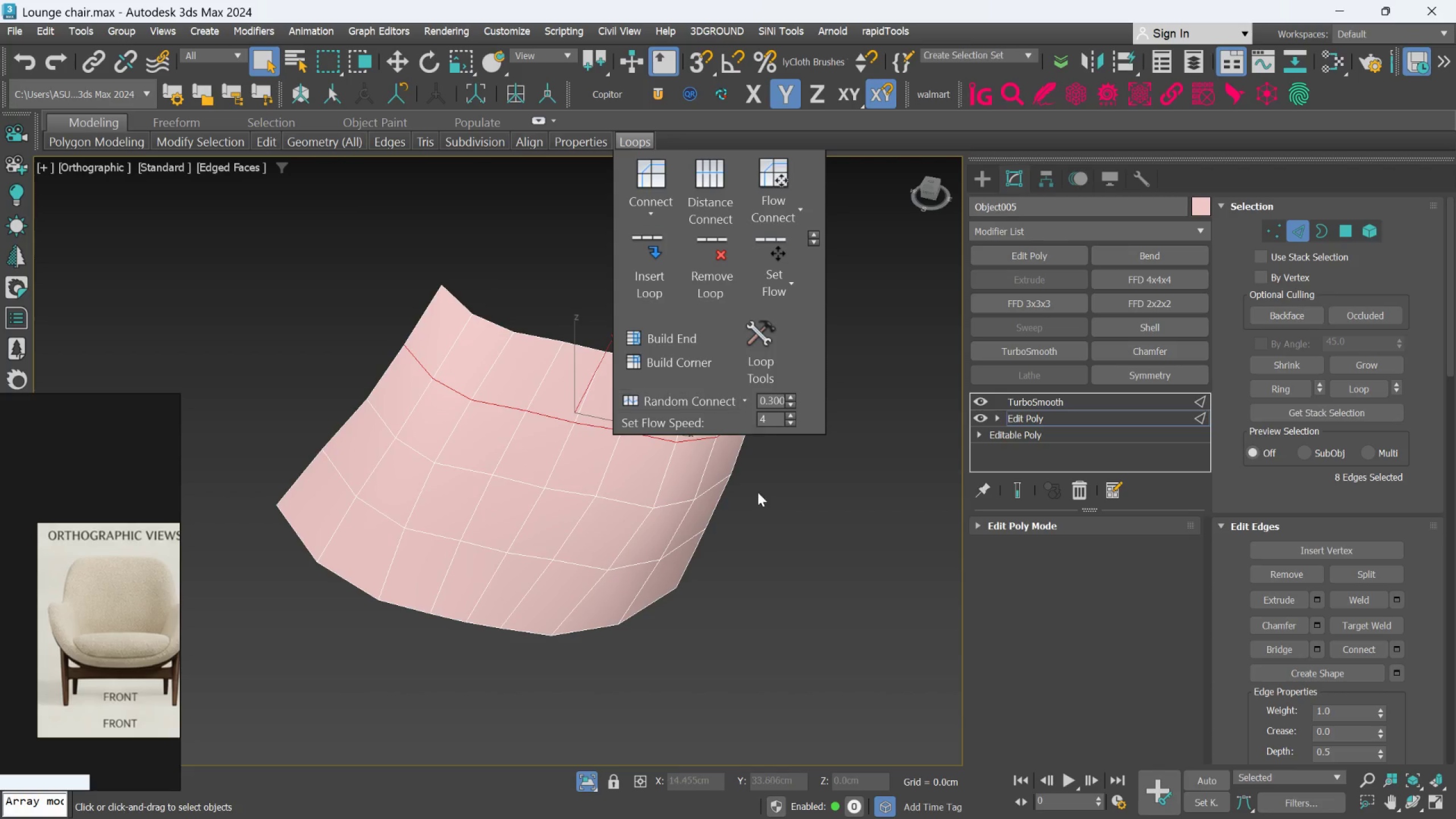 
left_click([771, 516])
 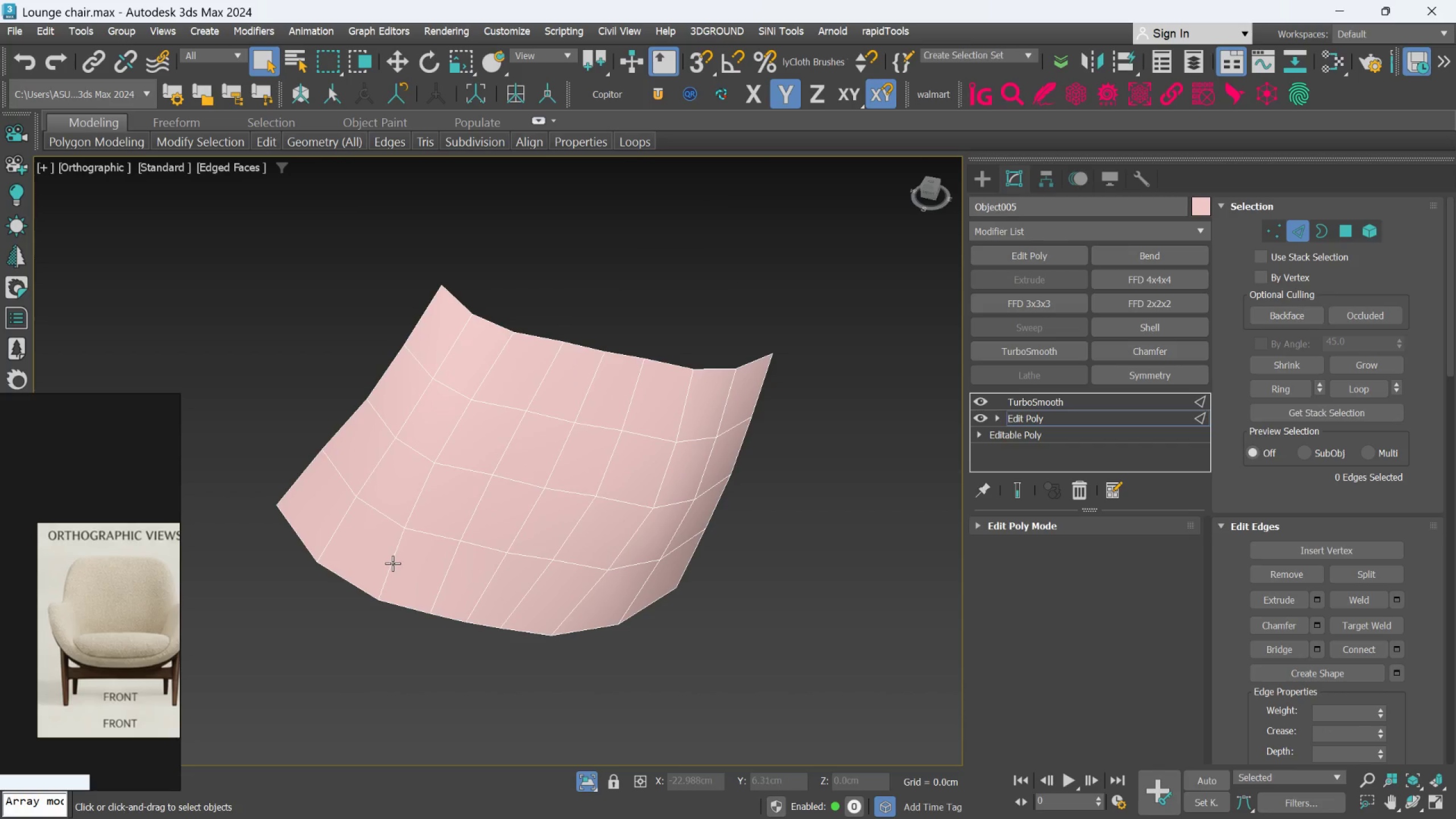 
double_click([392, 563])
 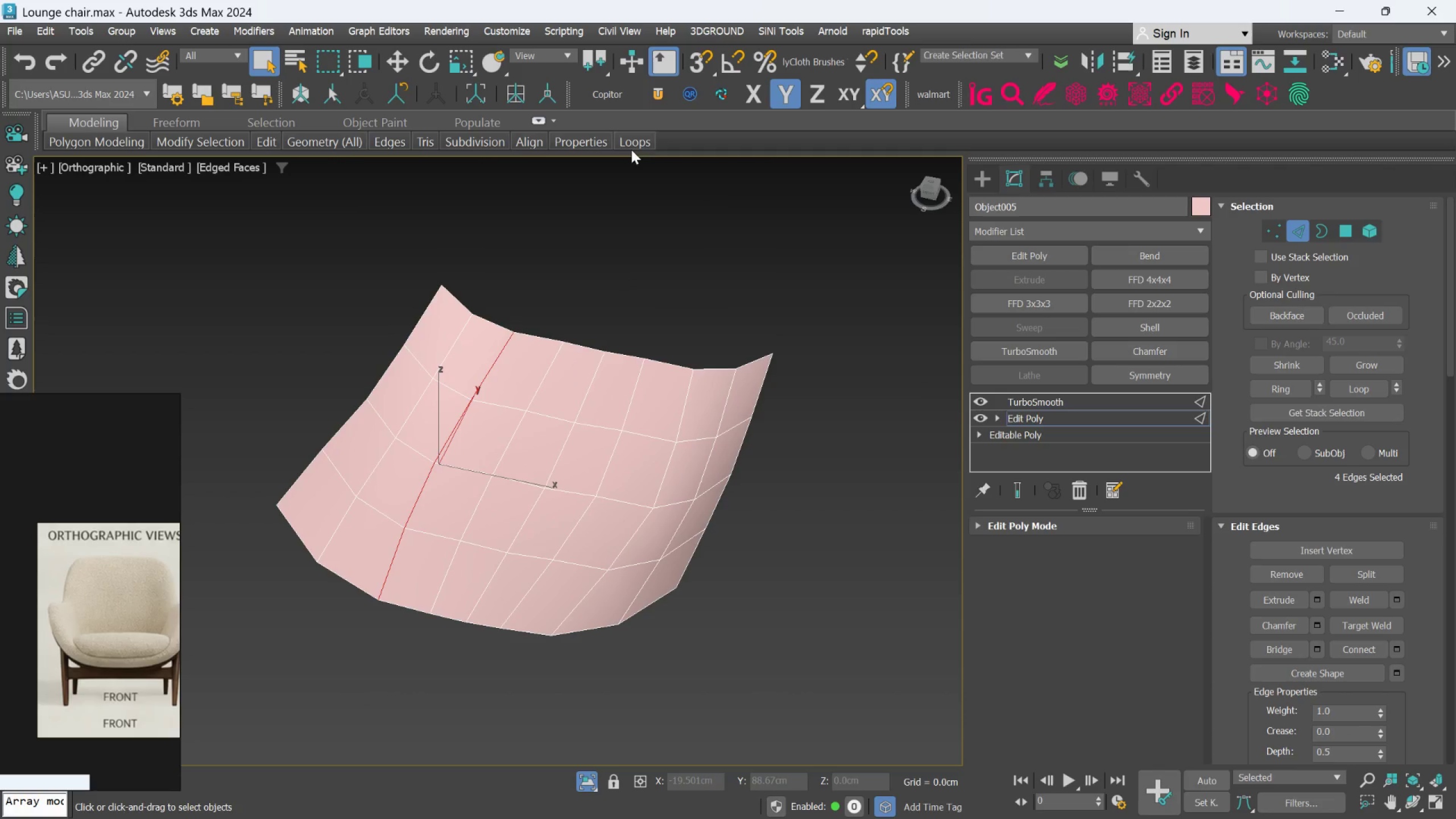 
left_click([631, 143])
 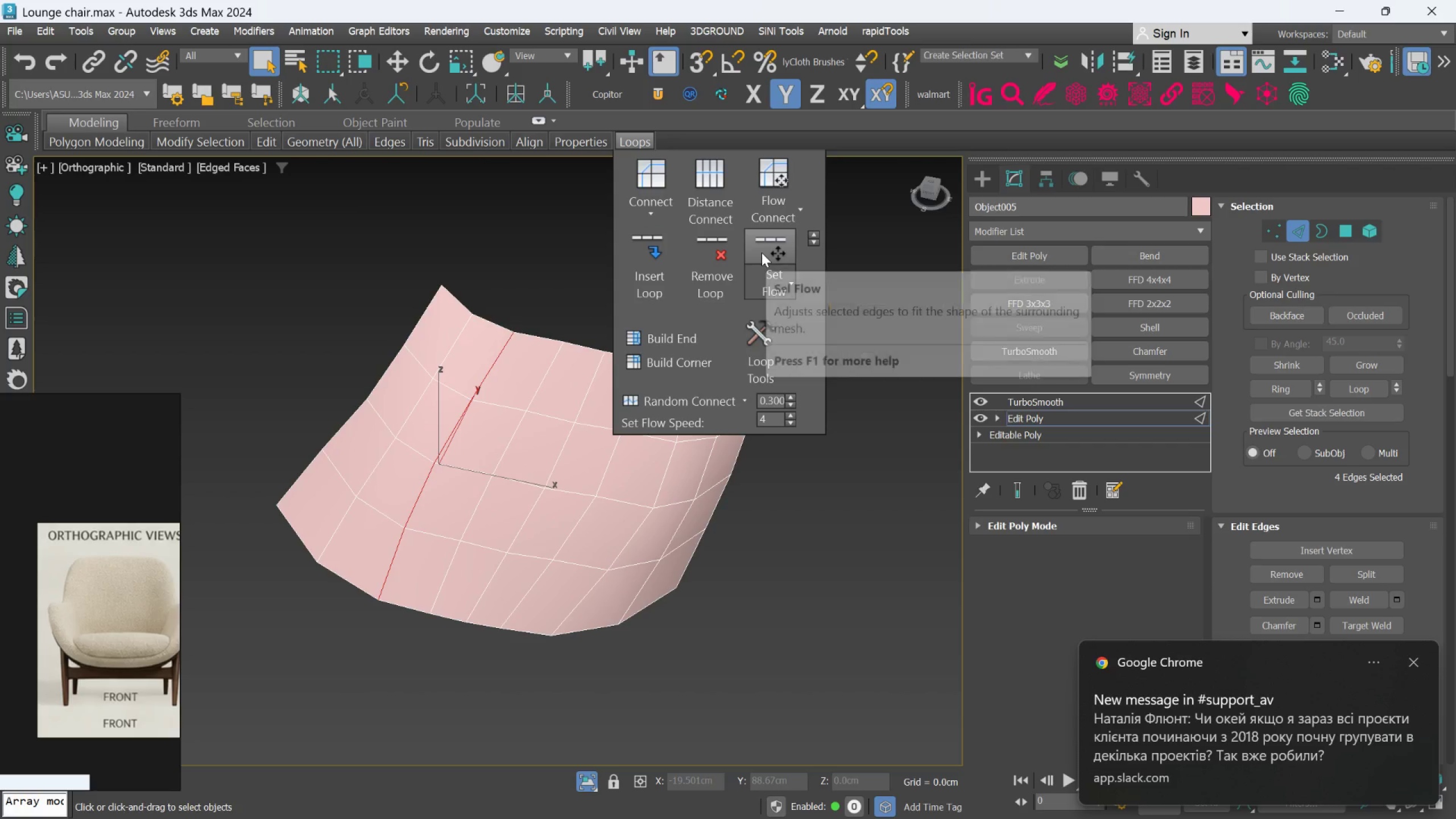 
left_click([762, 253])
 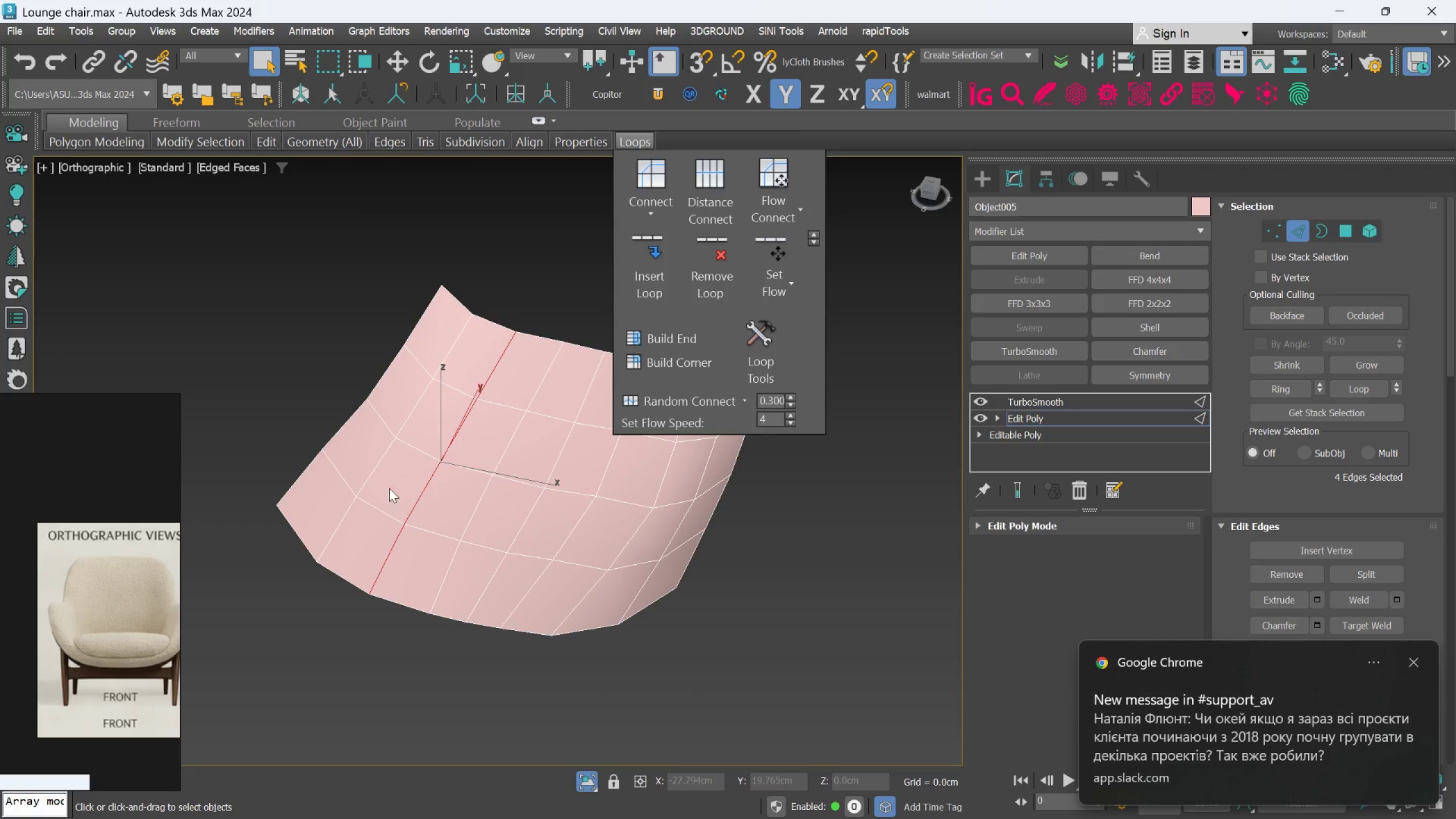 
left_click([375, 467])
 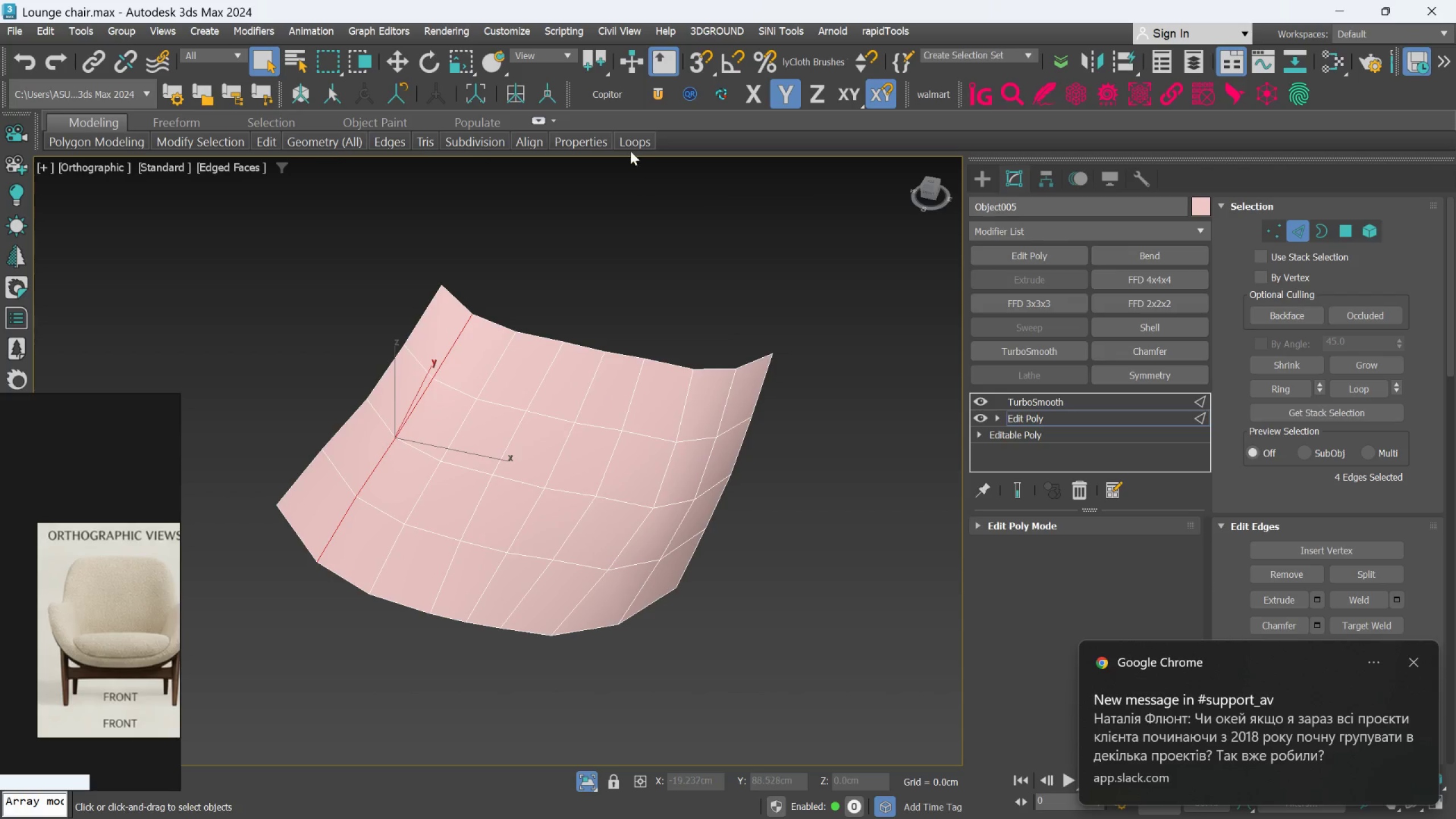 
left_click([630, 143])
 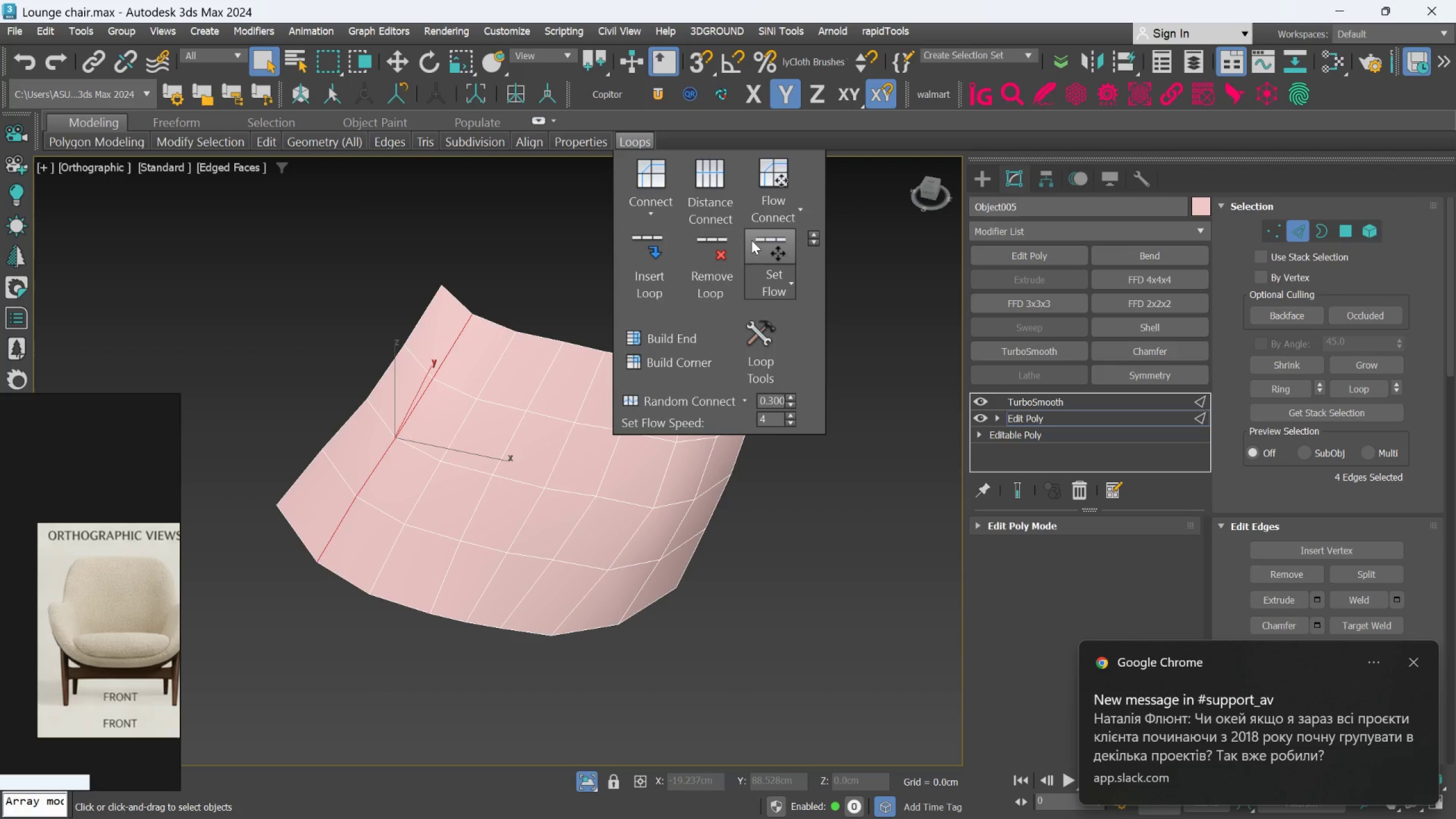 
left_click([754, 241])
 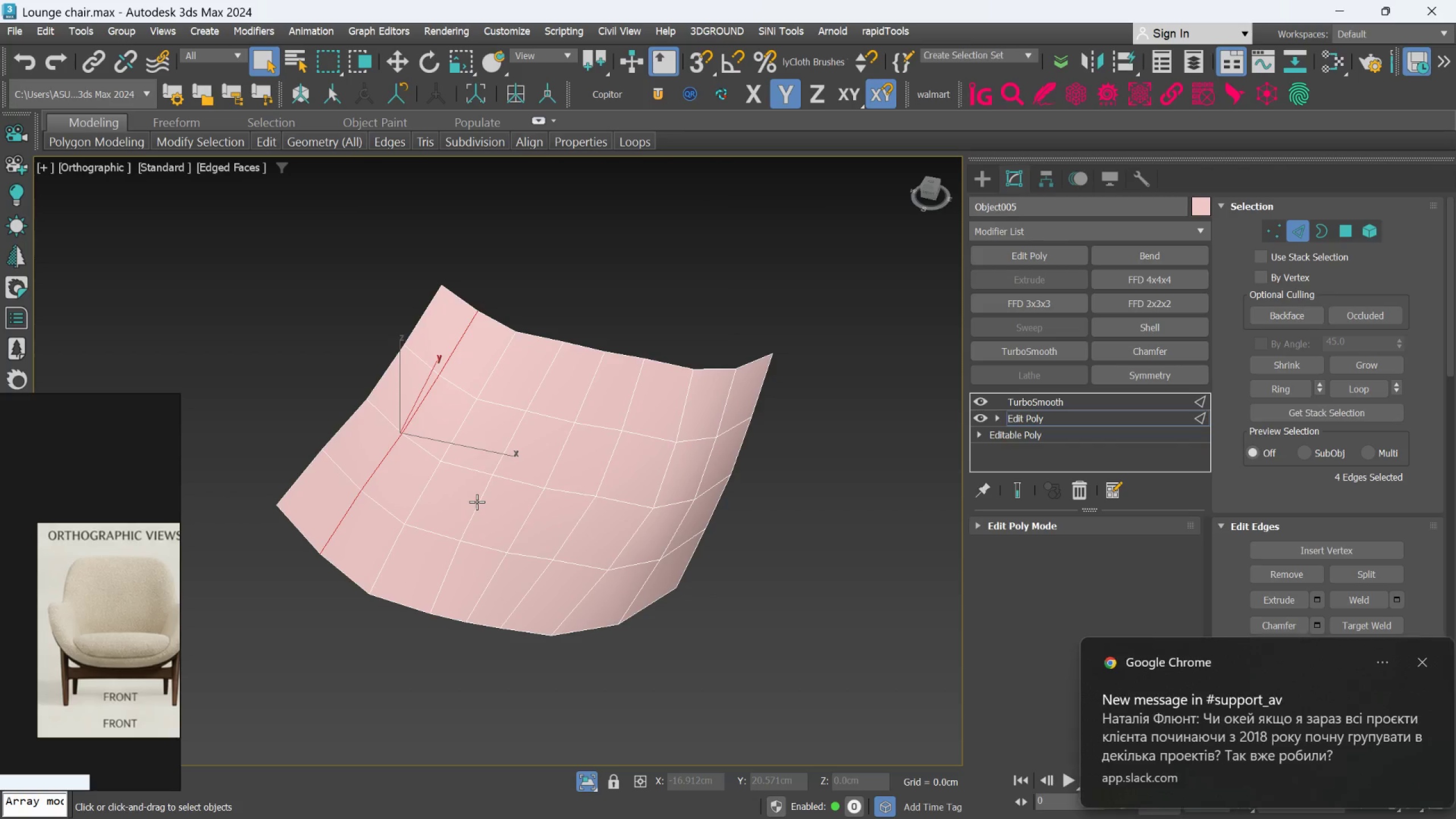 
double_click([477, 502])
 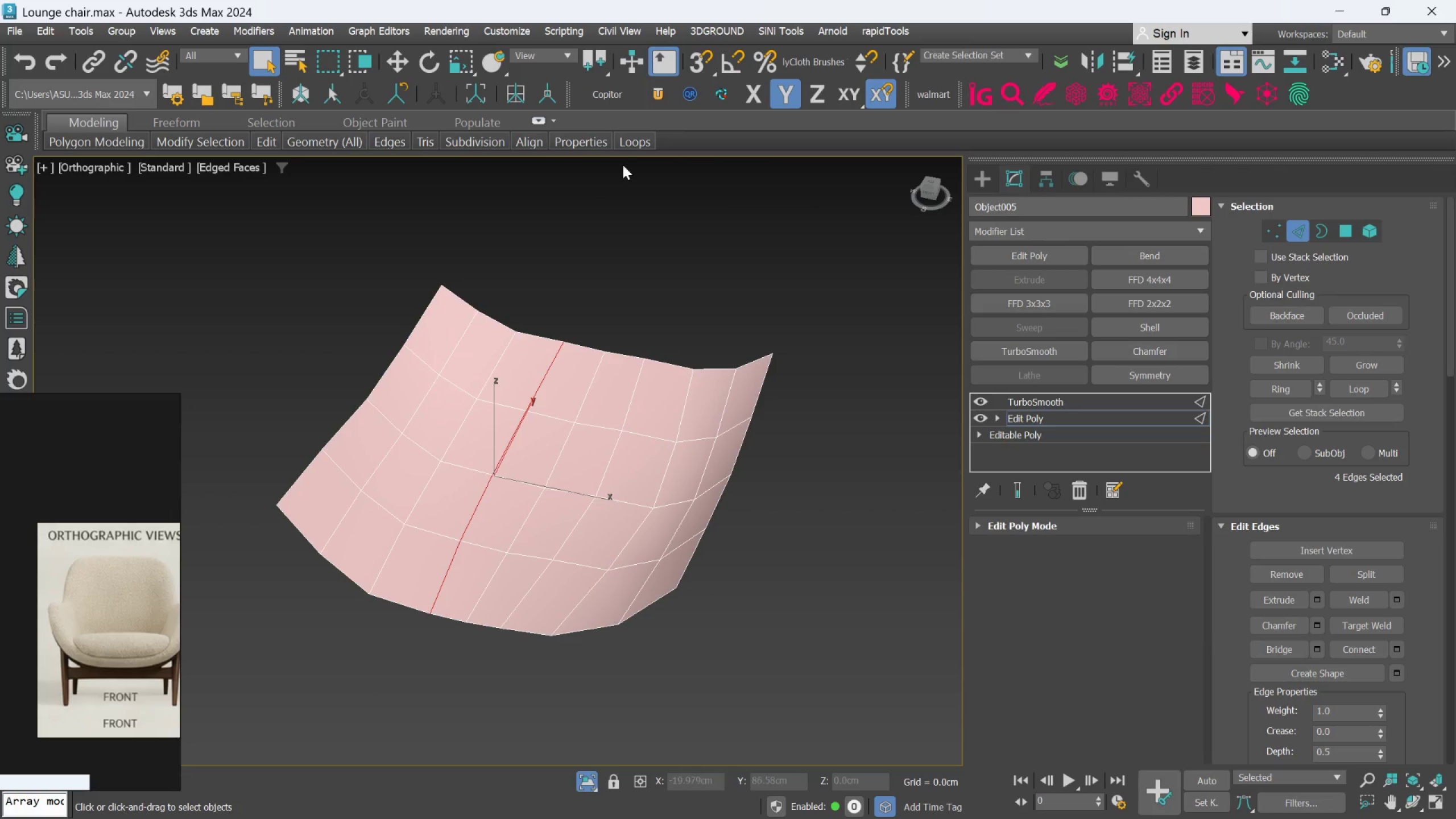 
left_click([637, 146])
 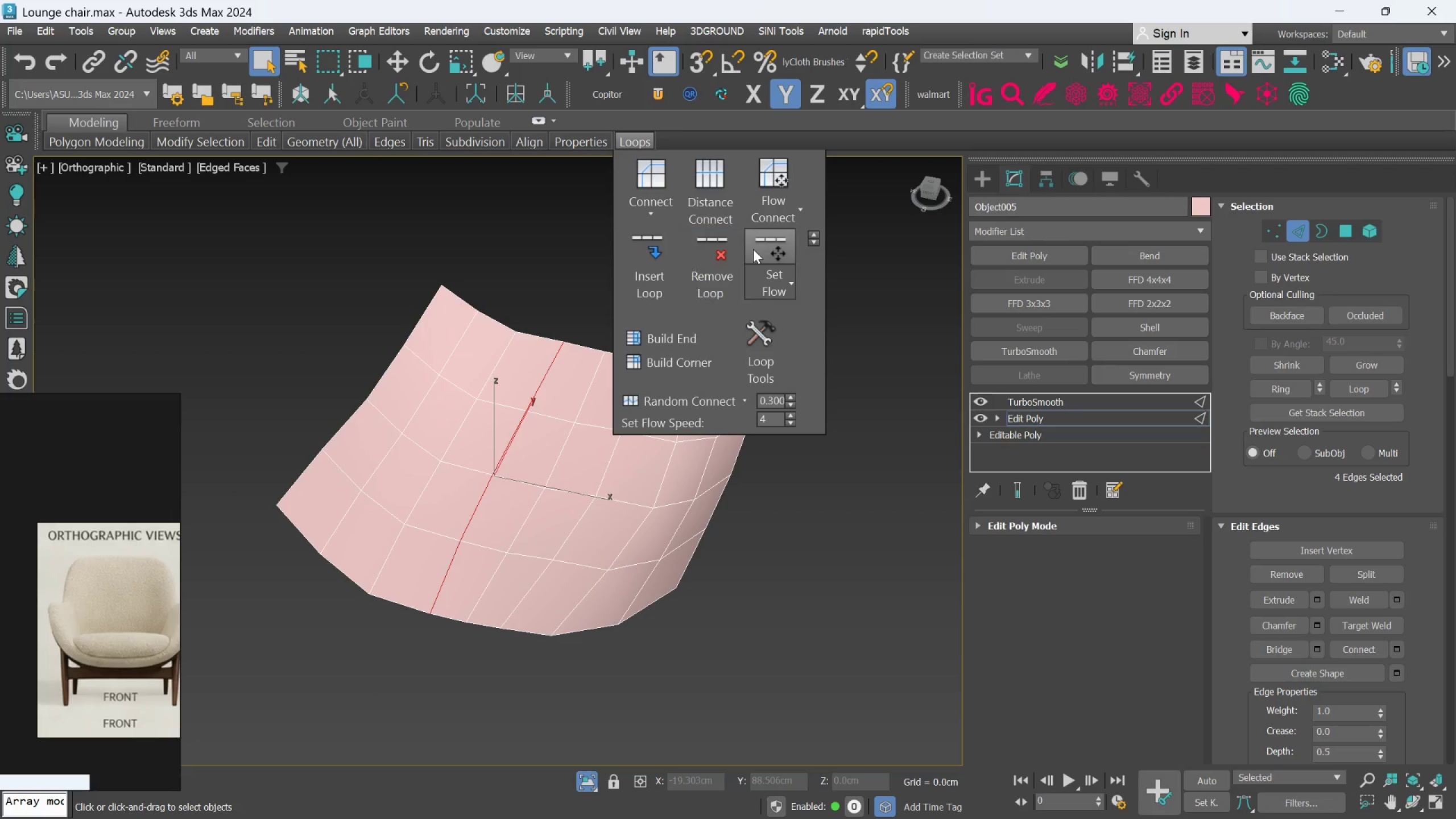 
left_click([759, 250])
 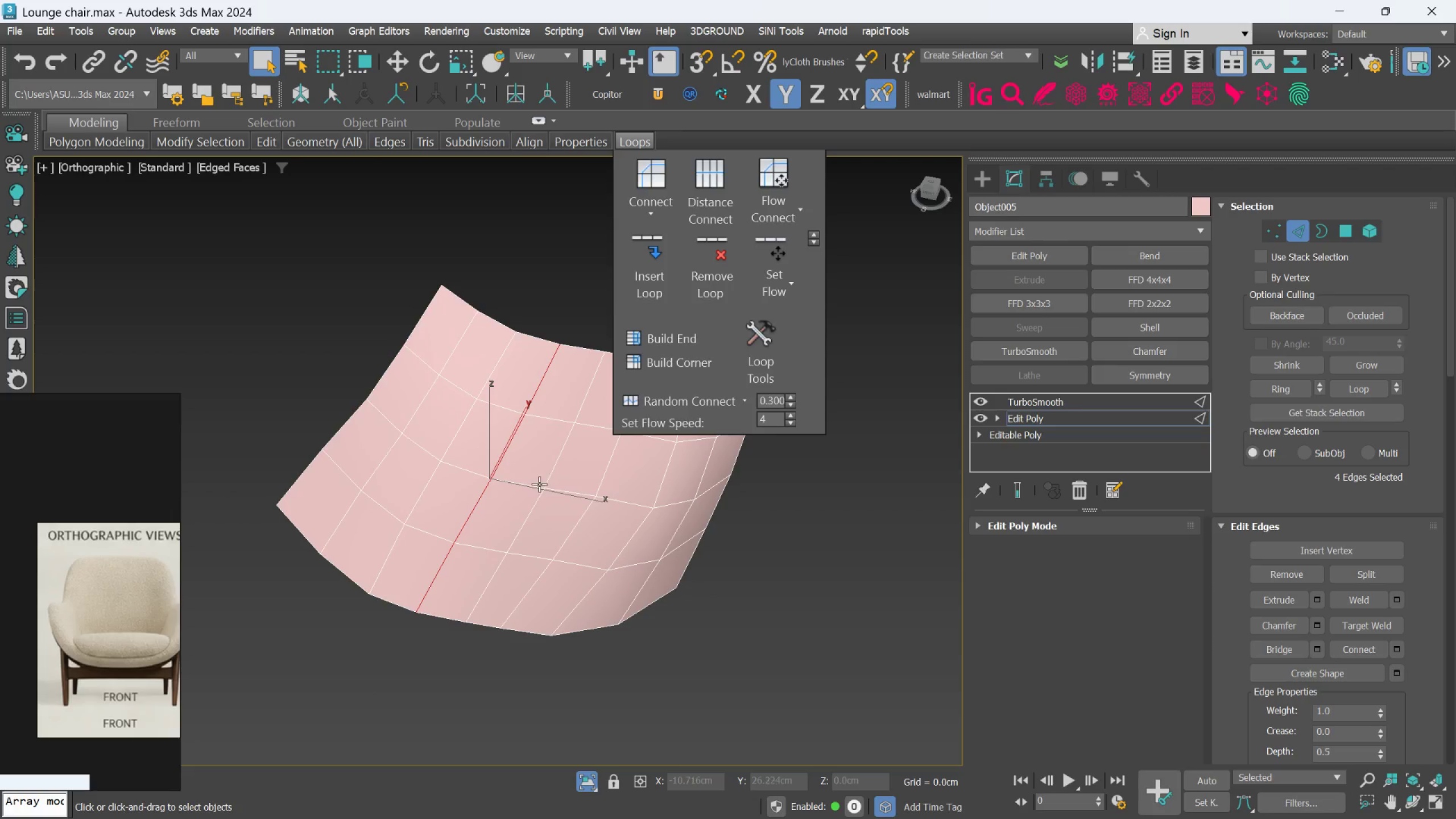 
double_click([539, 485])
 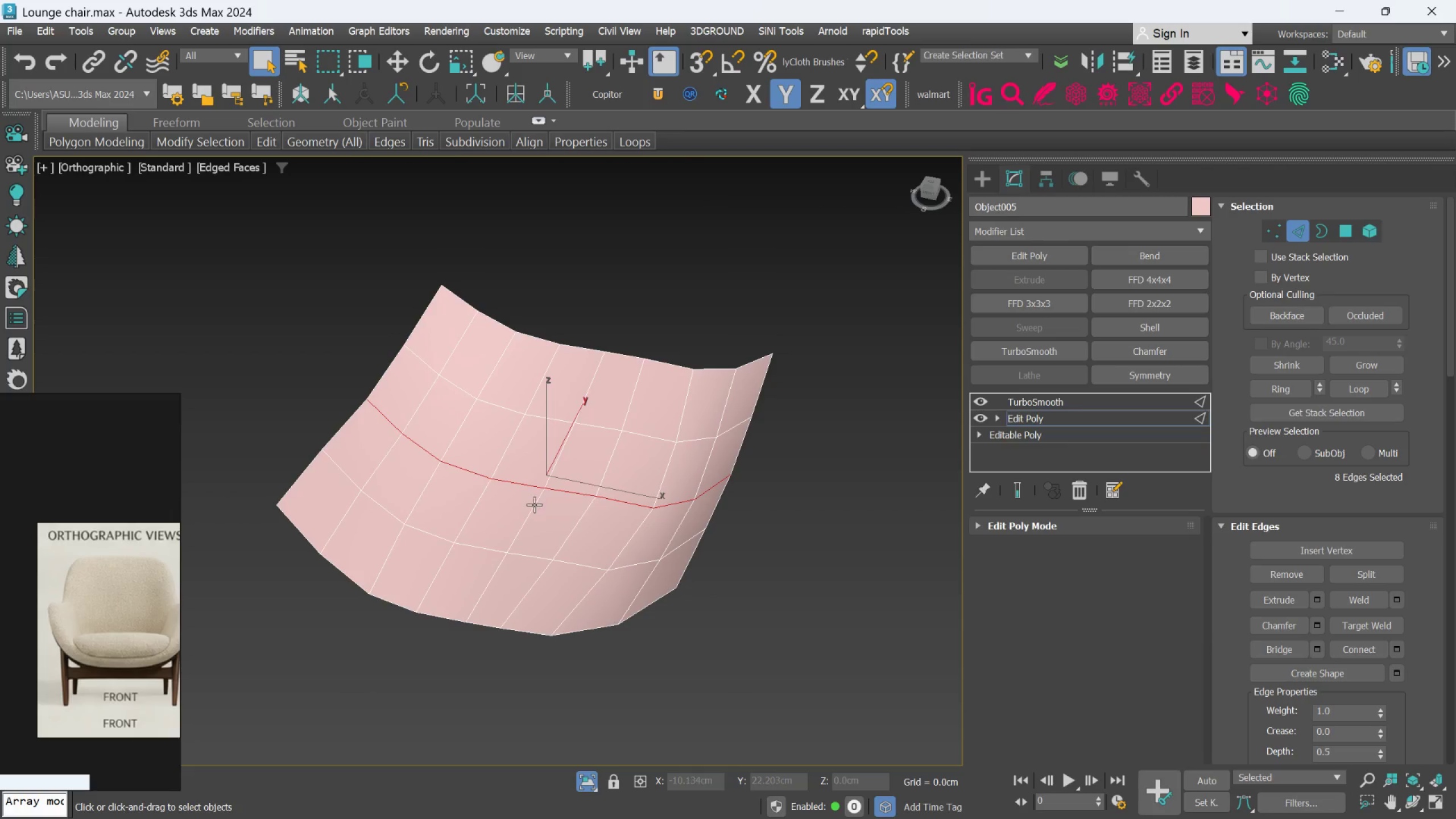 
double_click([534, 504])
 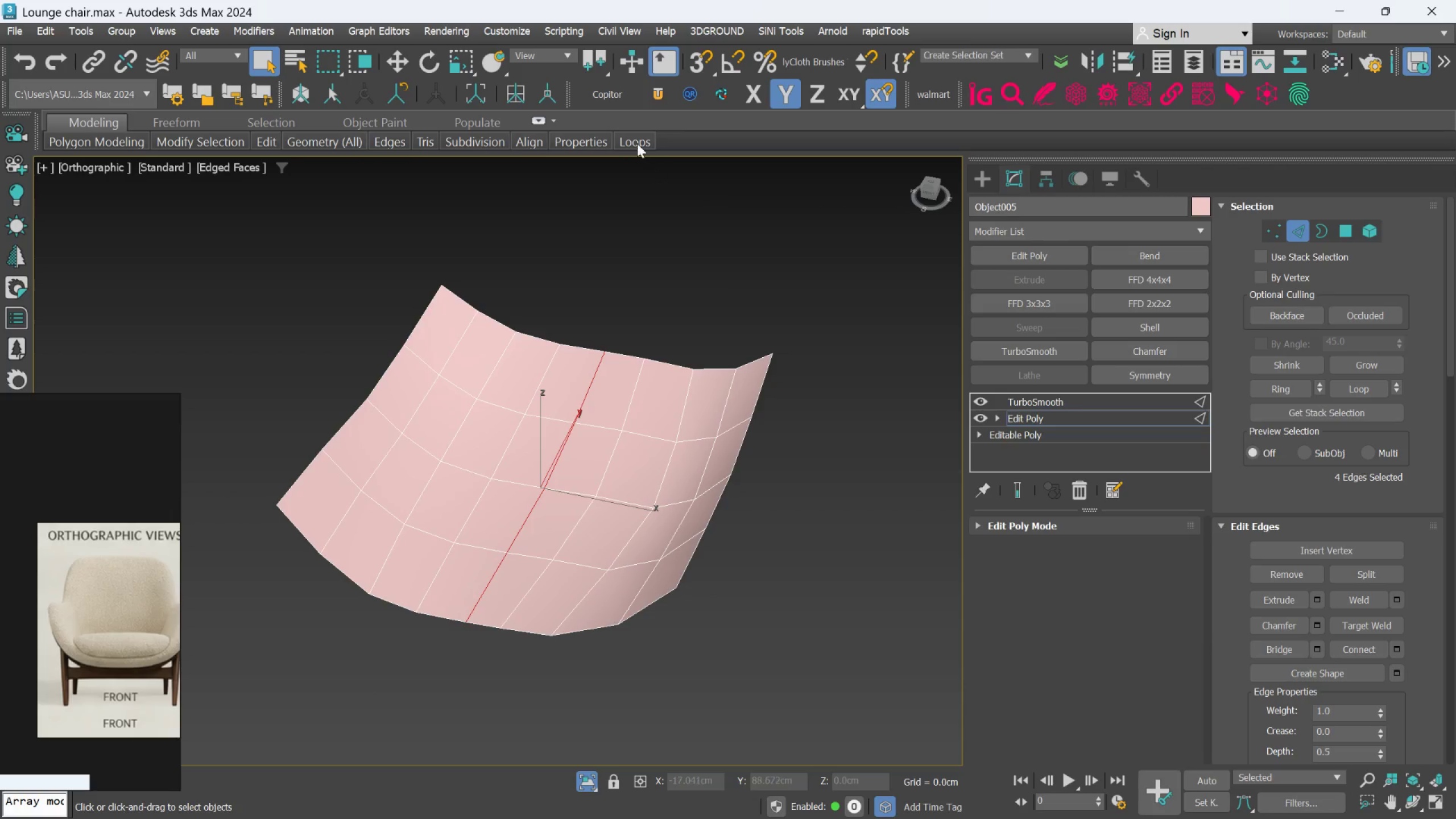 
left_click([636, 139])
 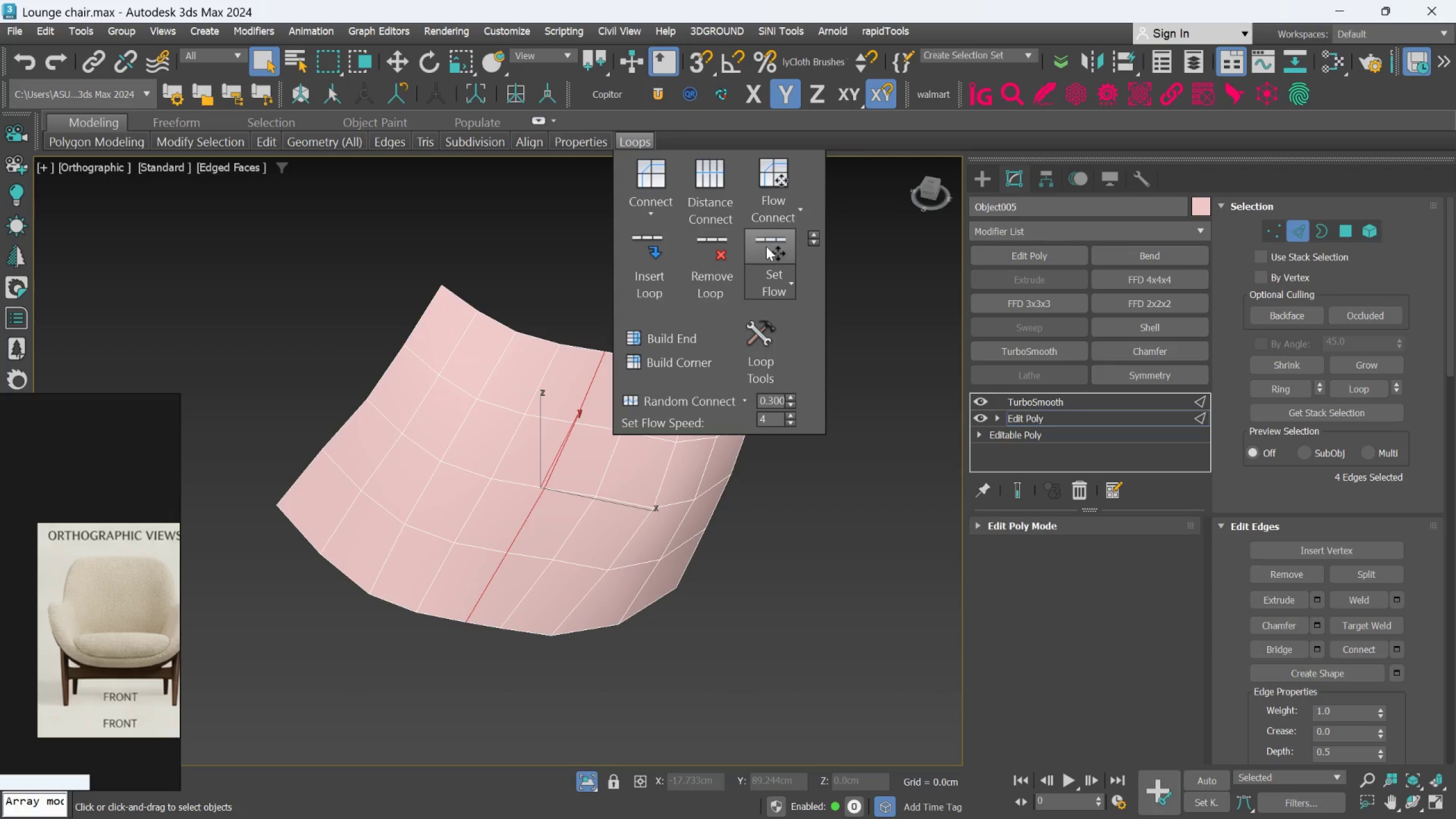 
left_click([767, 247])
 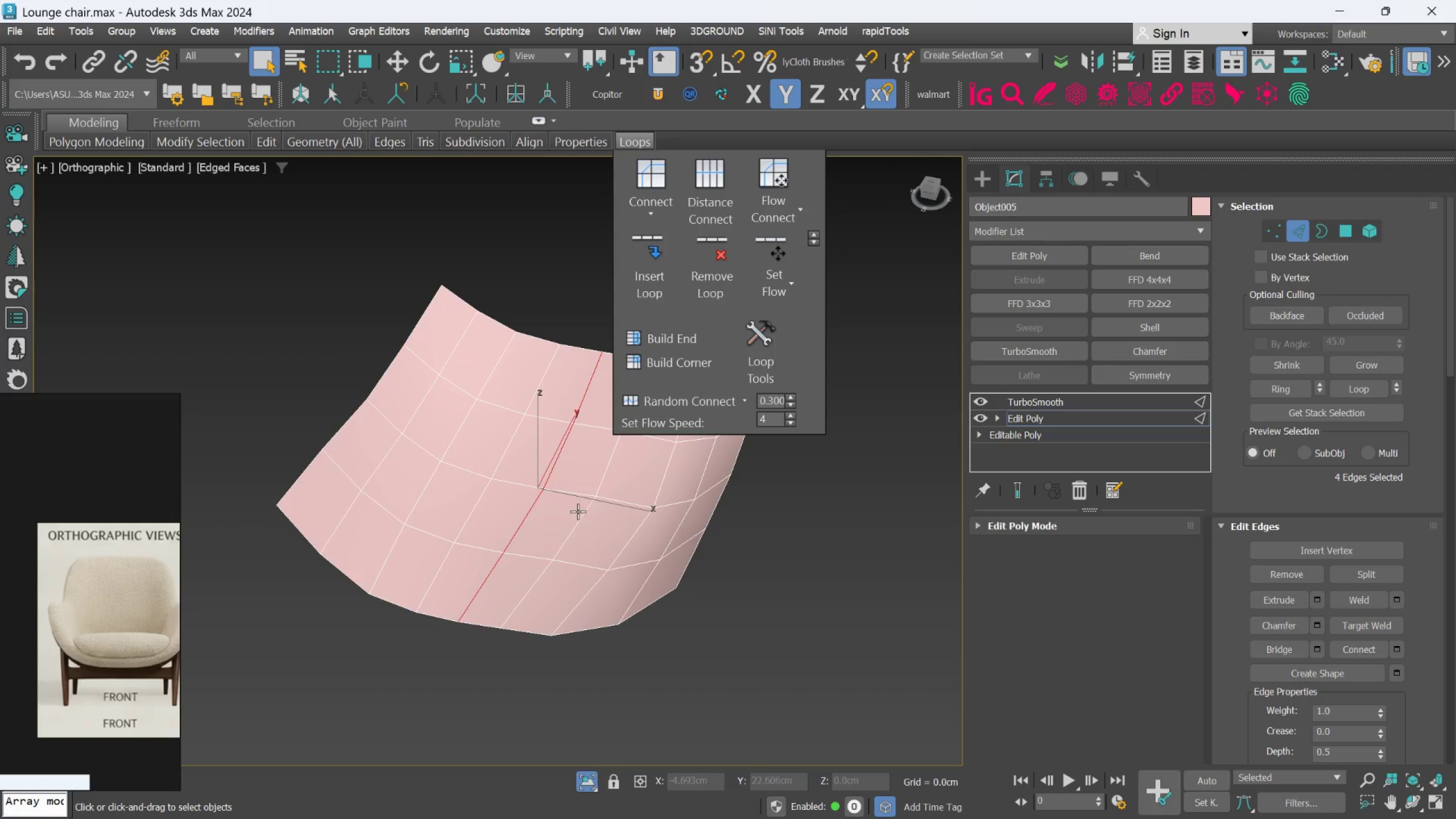 
double_click([578, 512])
 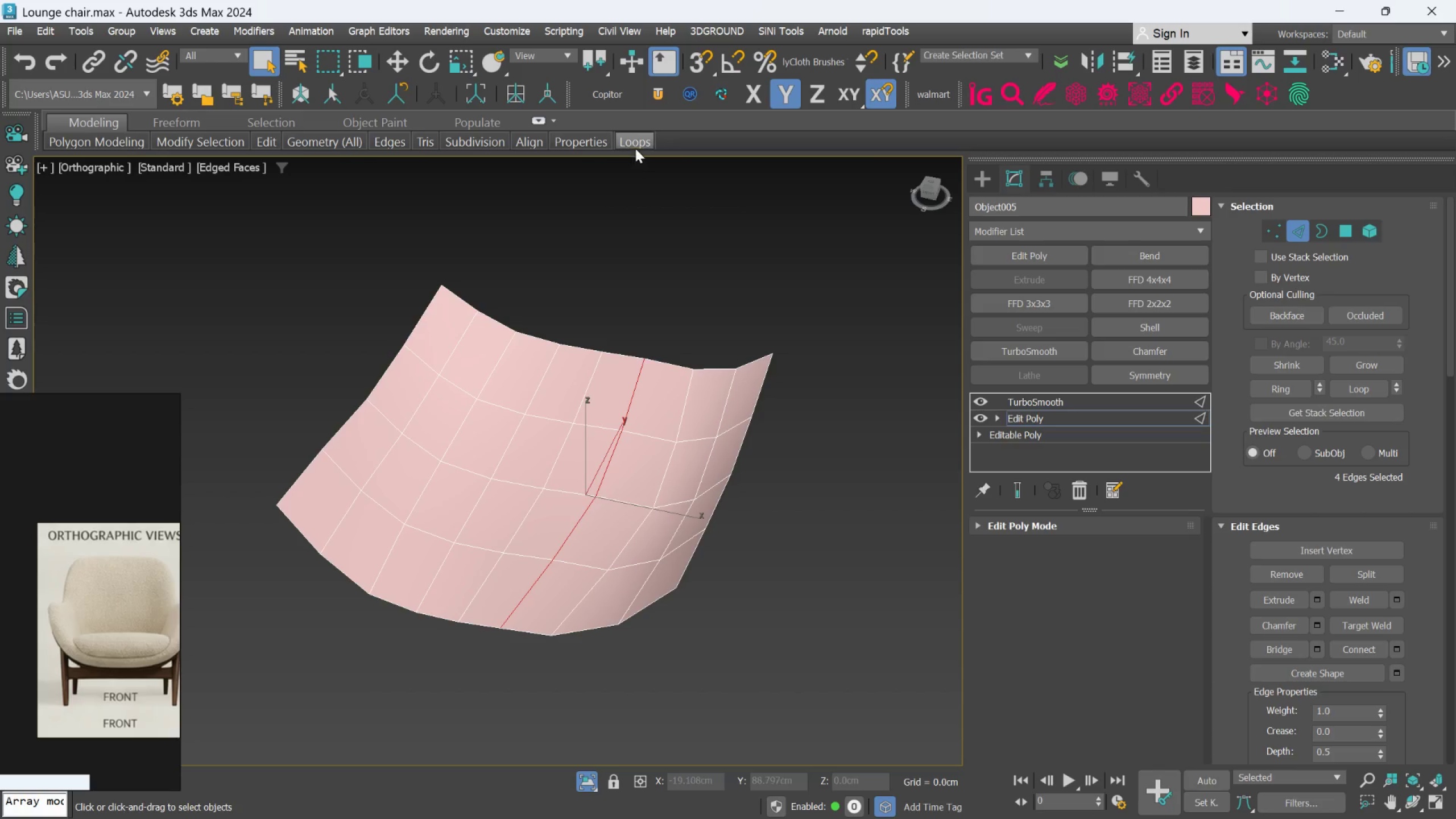 
left_click([637, 141])
 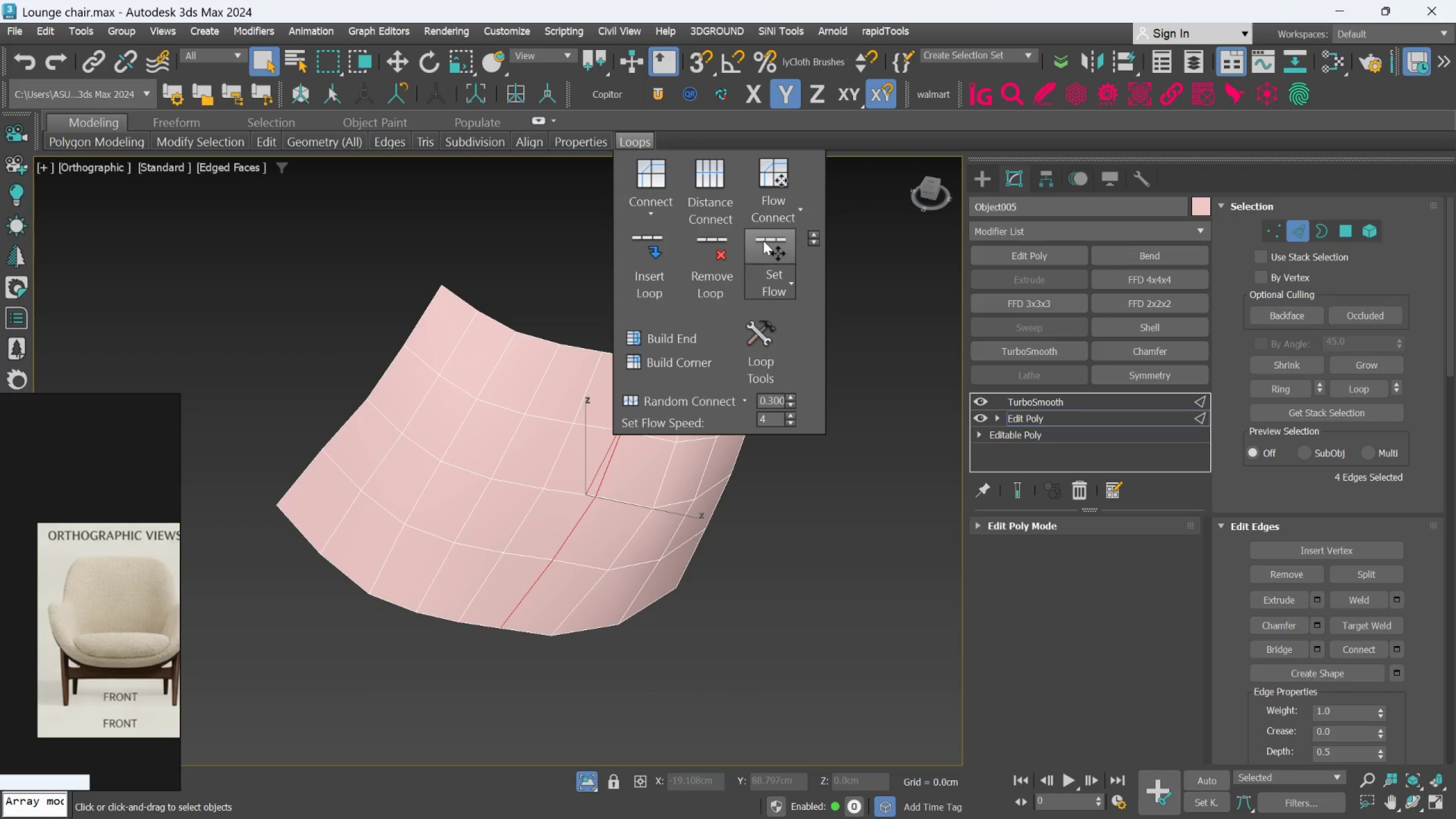 
left_click([763, 241])
 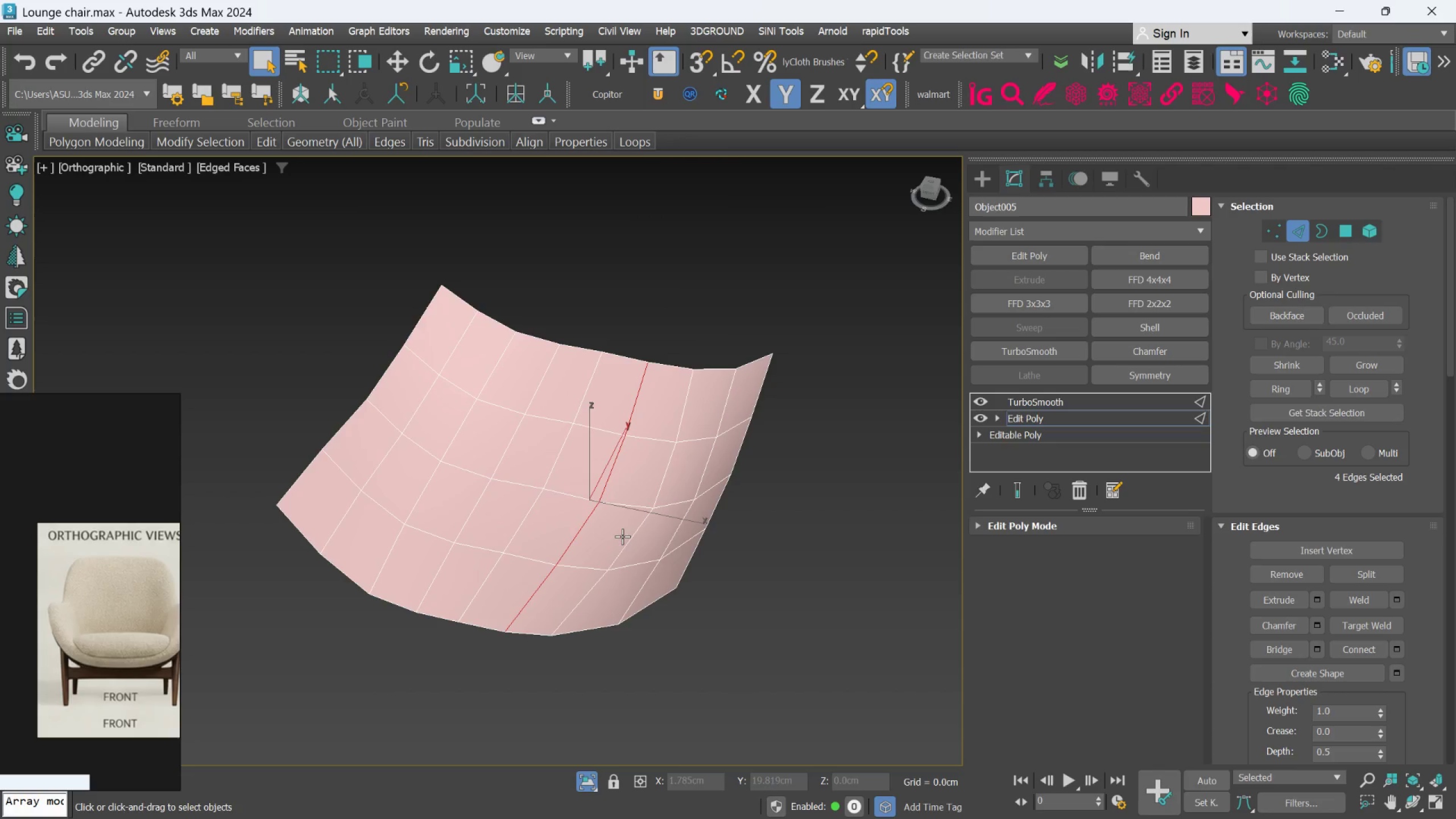 
double_click([629, 547])
 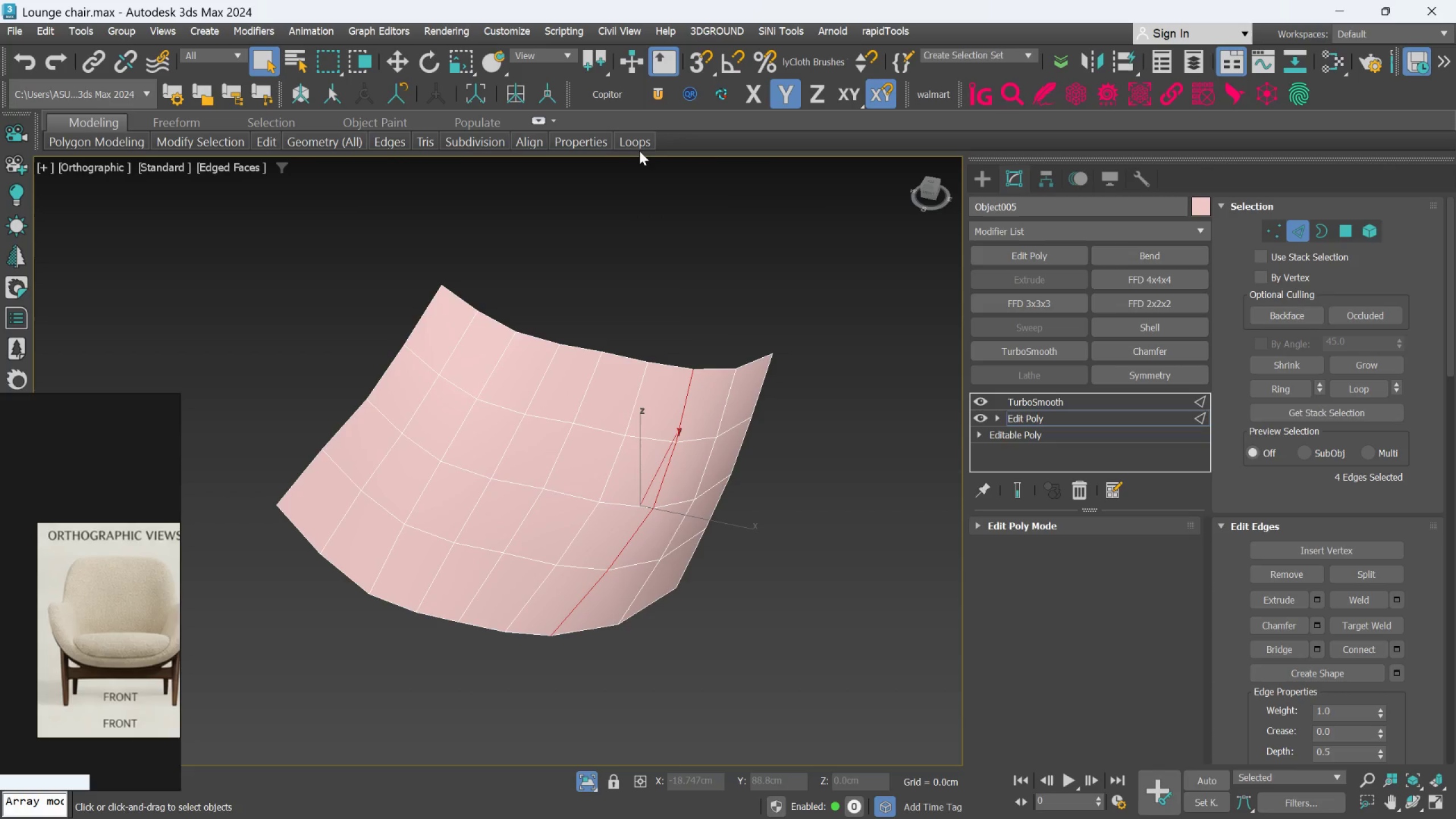 
double_click([640, 145])
 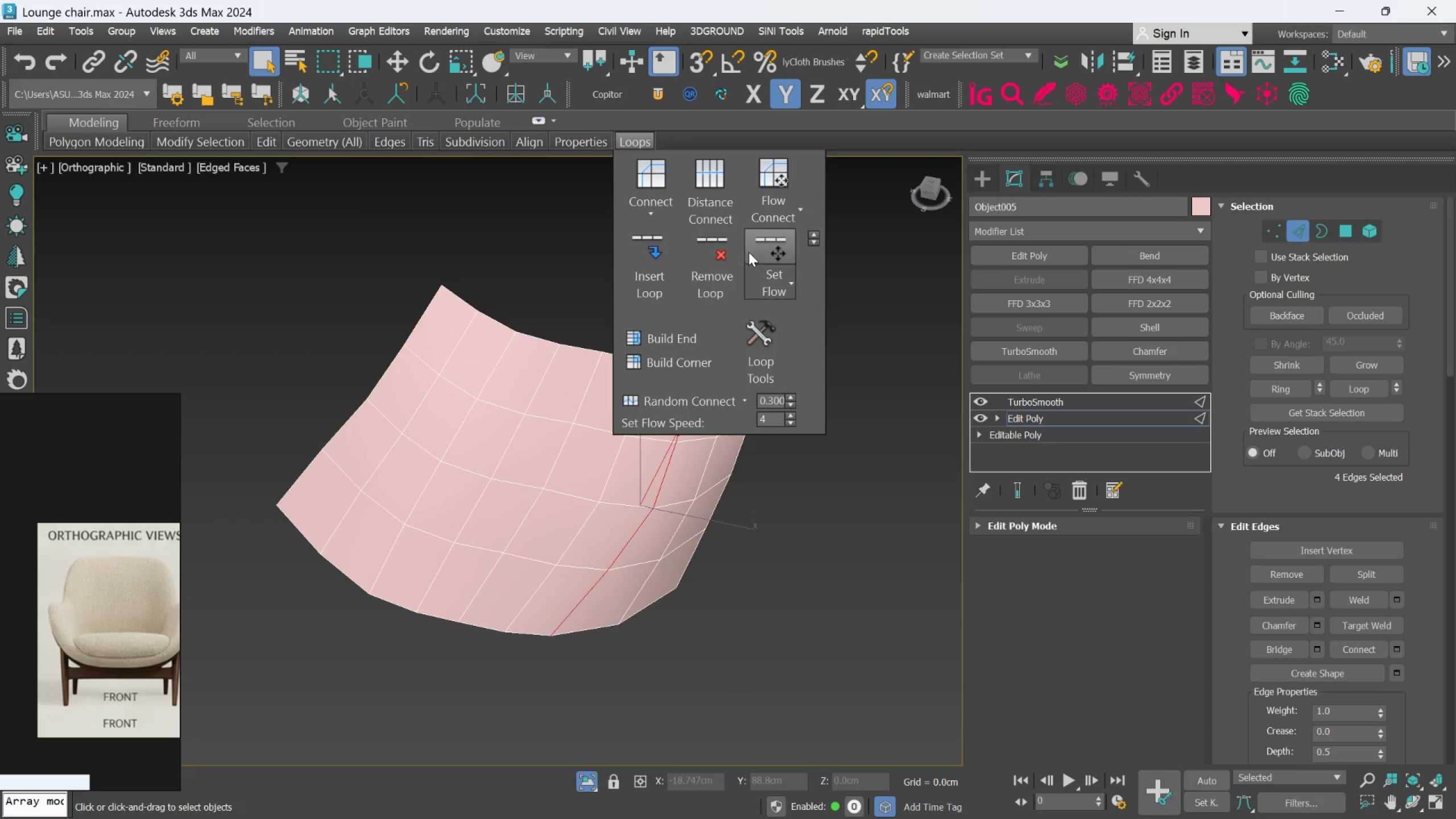 
left_click([761, 257])
 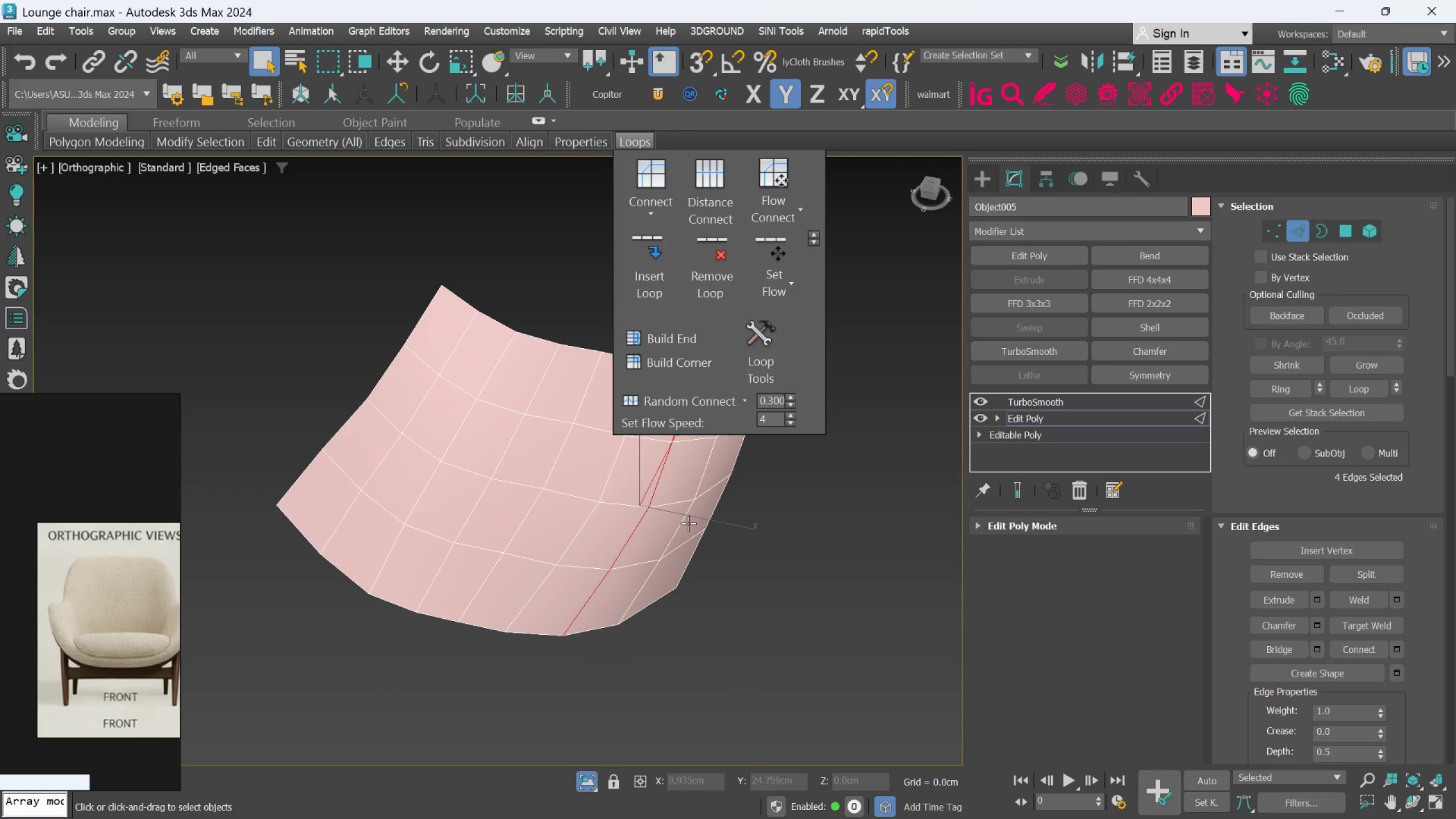 
hold_key(key=AltLeft, duration=0.52)
 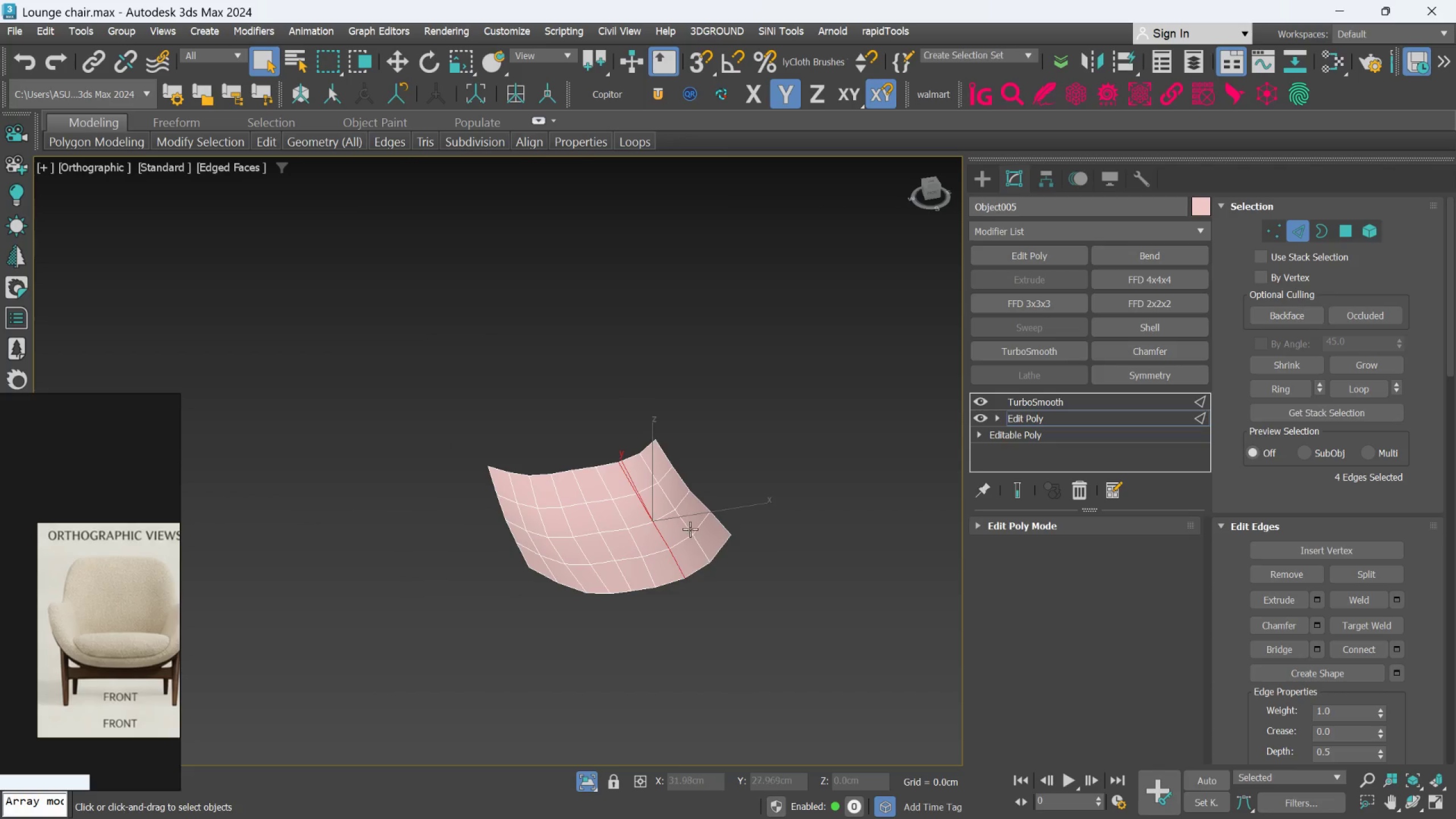 
scroll: coordinate [664, 539], scroll_direction: down, amount: 2.0
 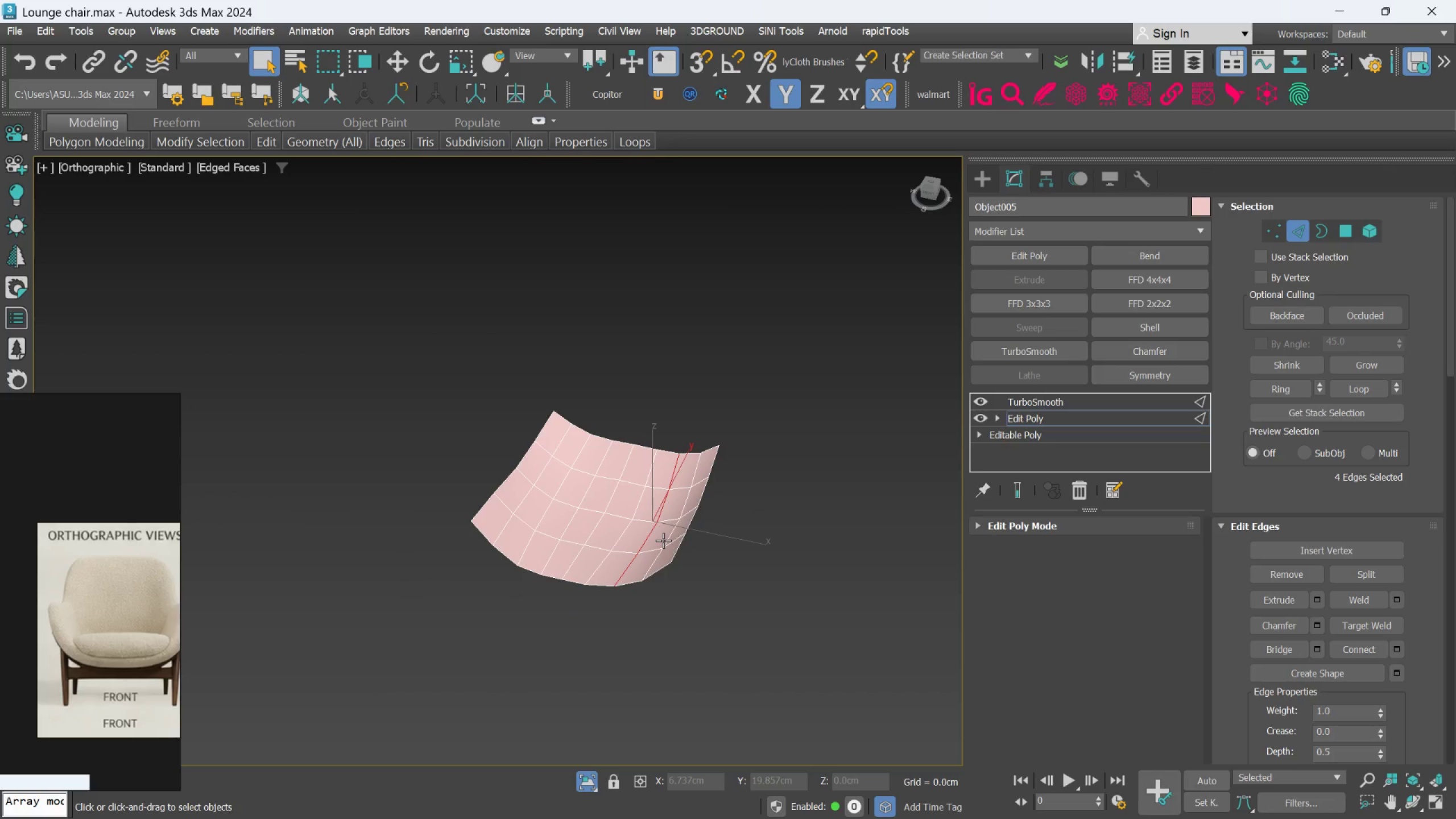 
scroll: coordinate [690, 529], scroll_direction: up, amount: 1.0
 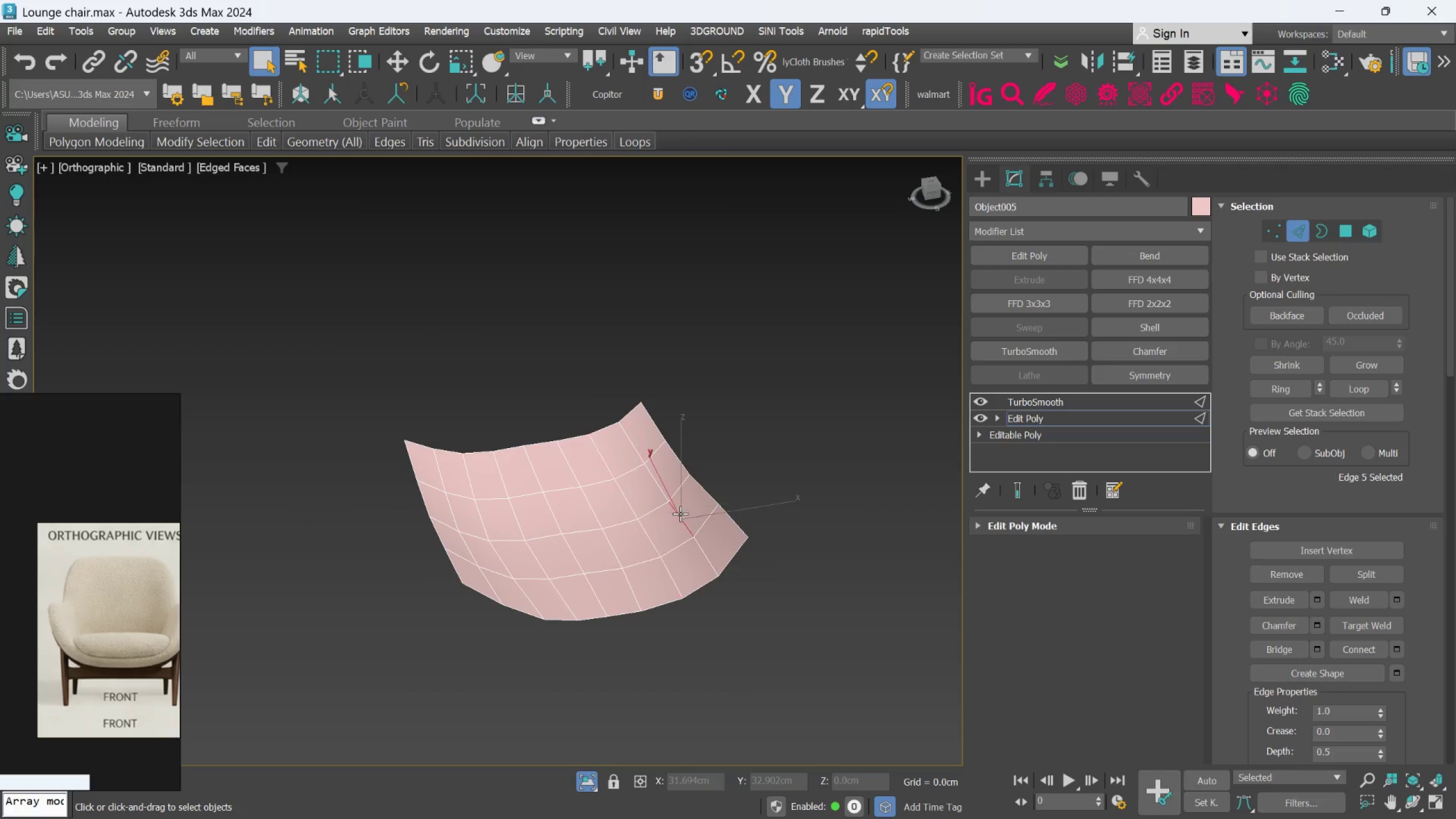 
double_click([680, 514])
 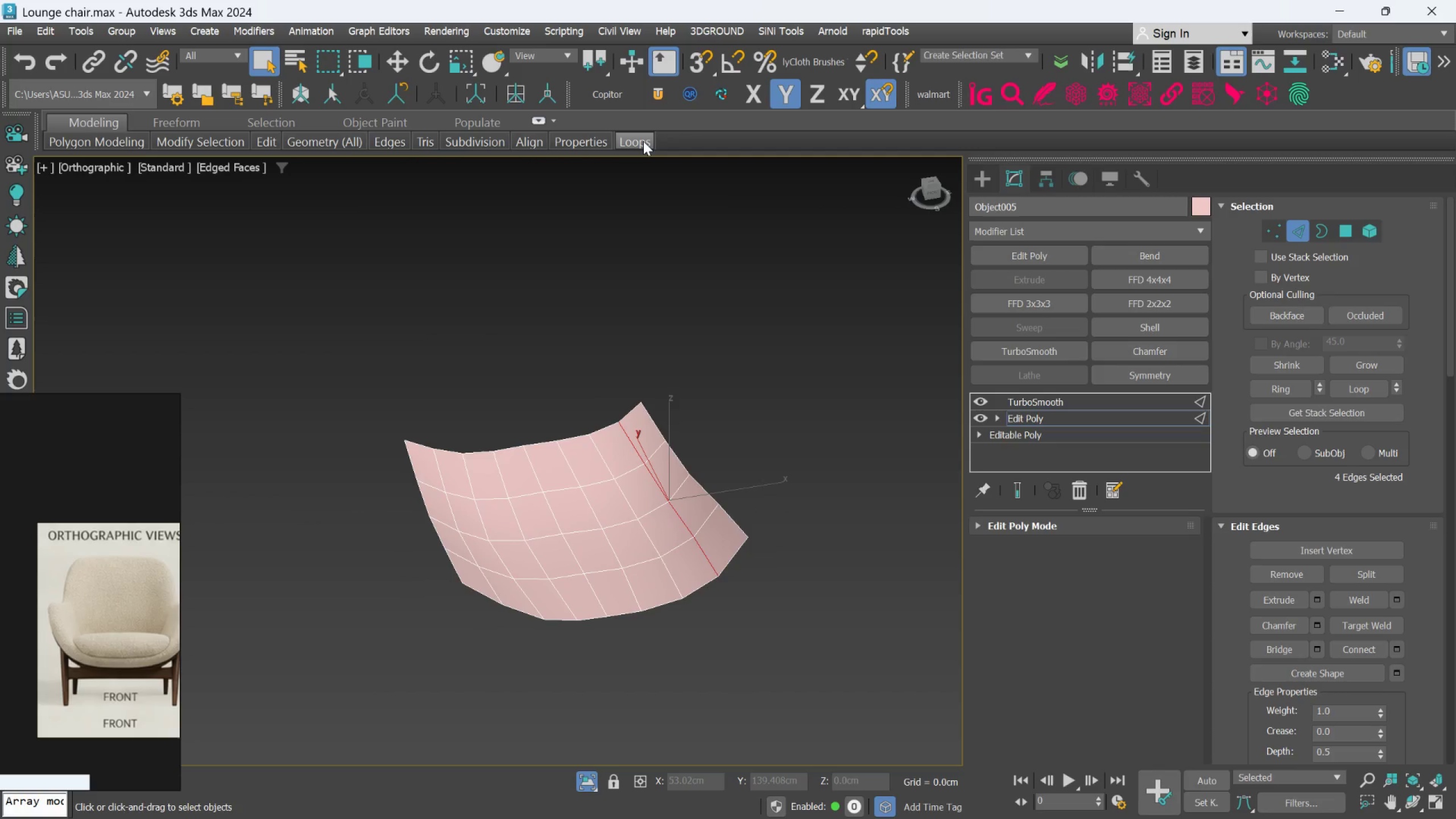 
left_click([643, 140])
 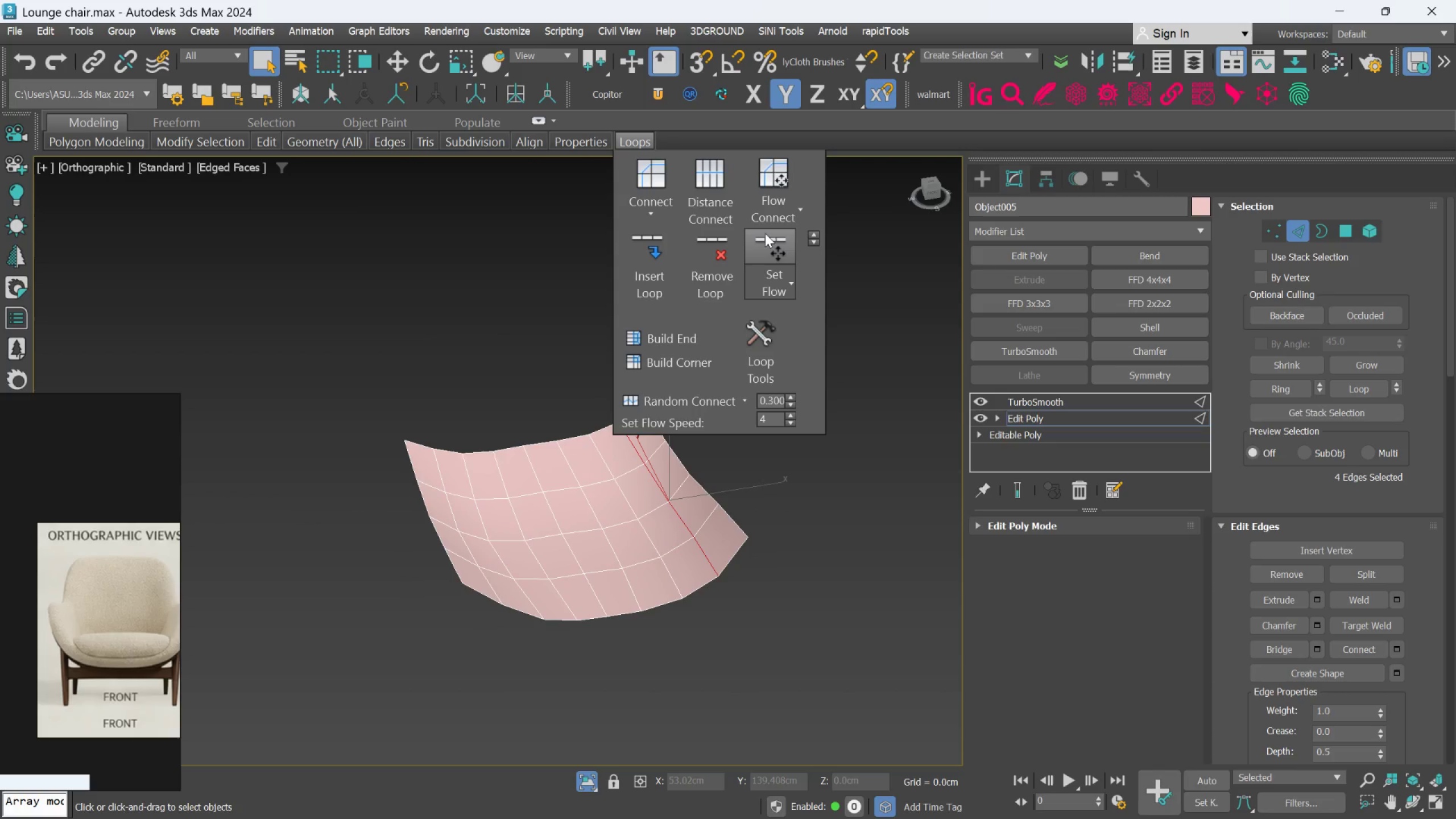 
left_click([769, 240])
 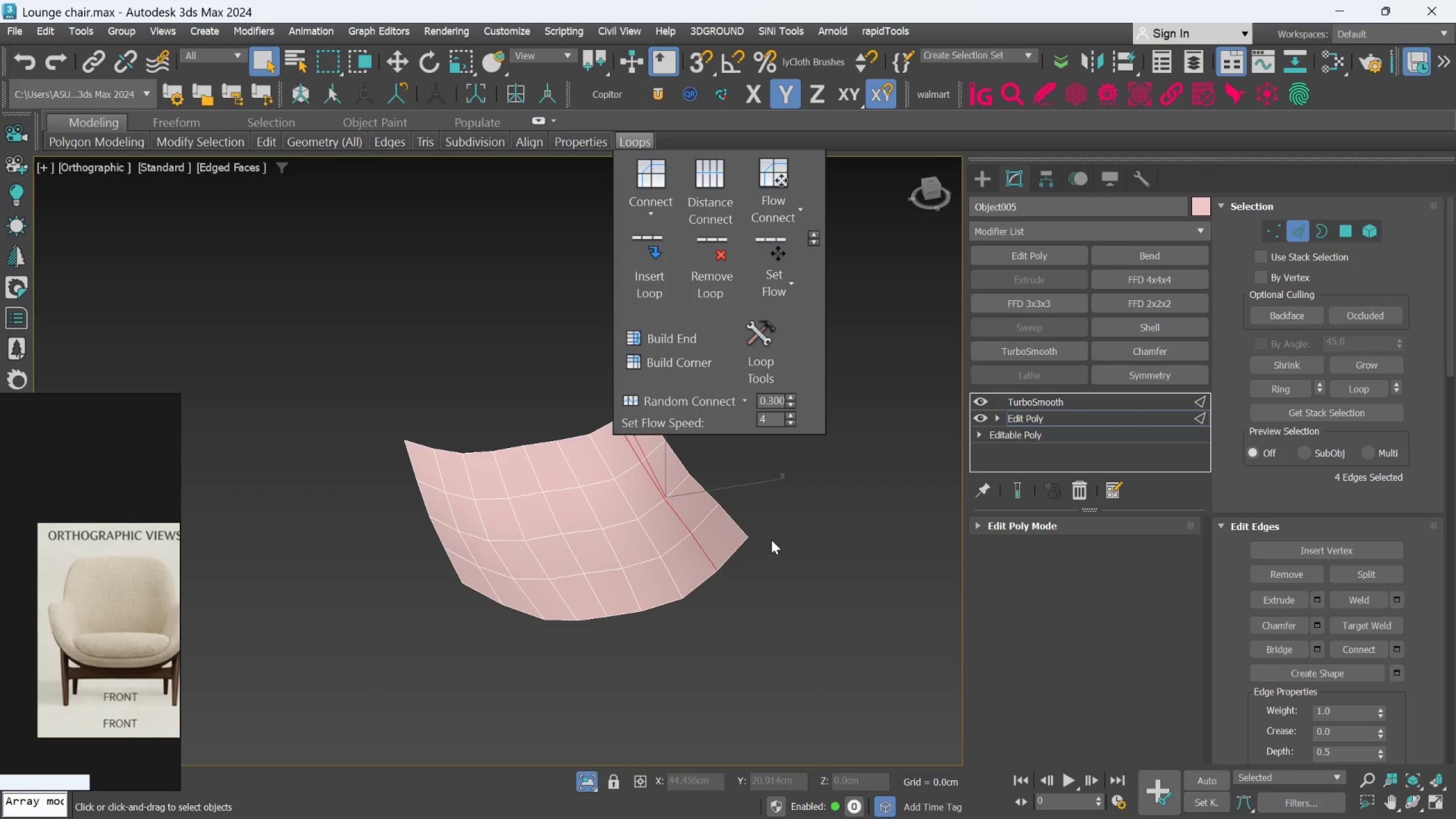 
hold_key(key=AltLeft, duration=1.5)
 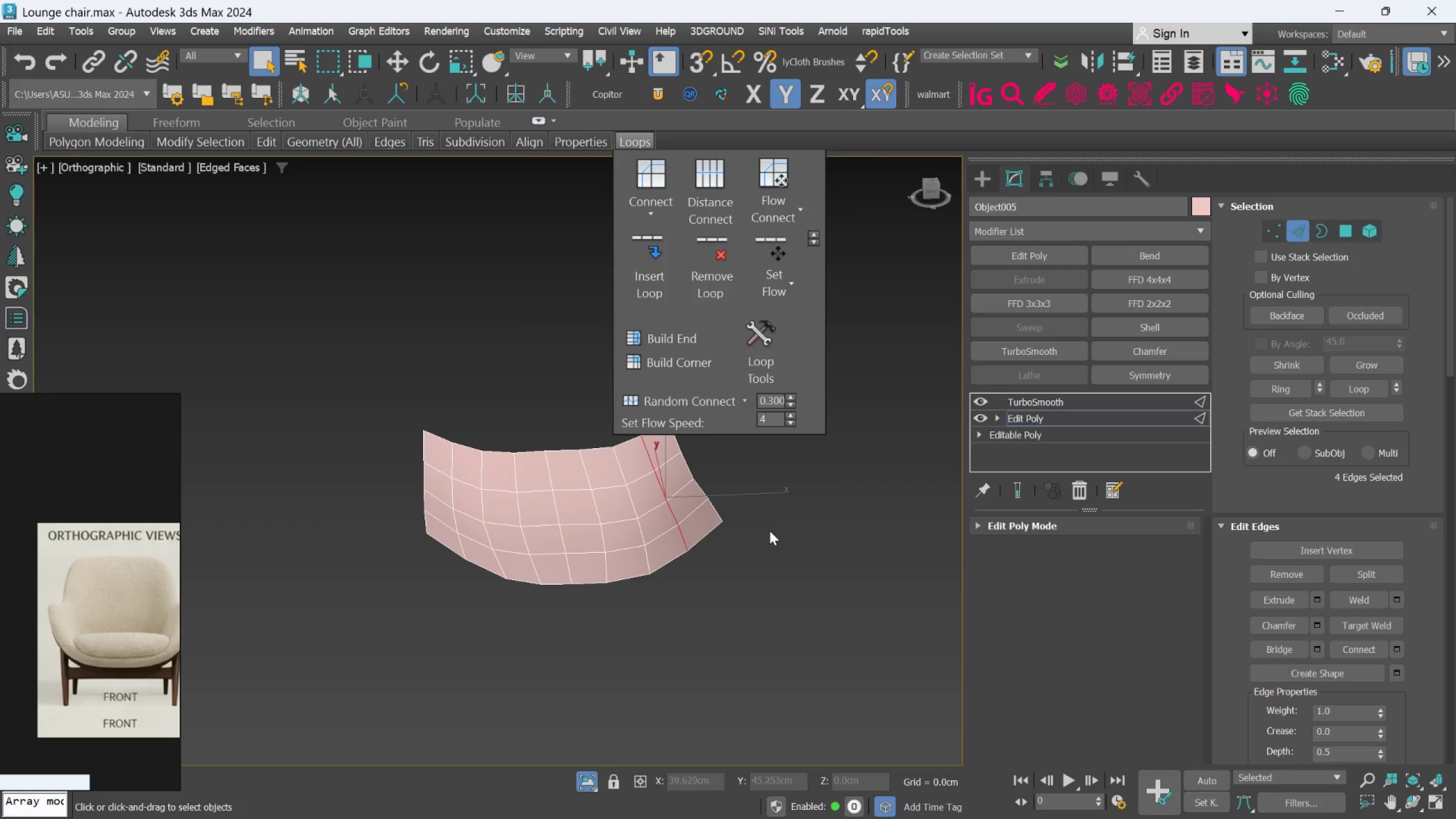 
hold_key(key=AltLeft, duration=0.45)
 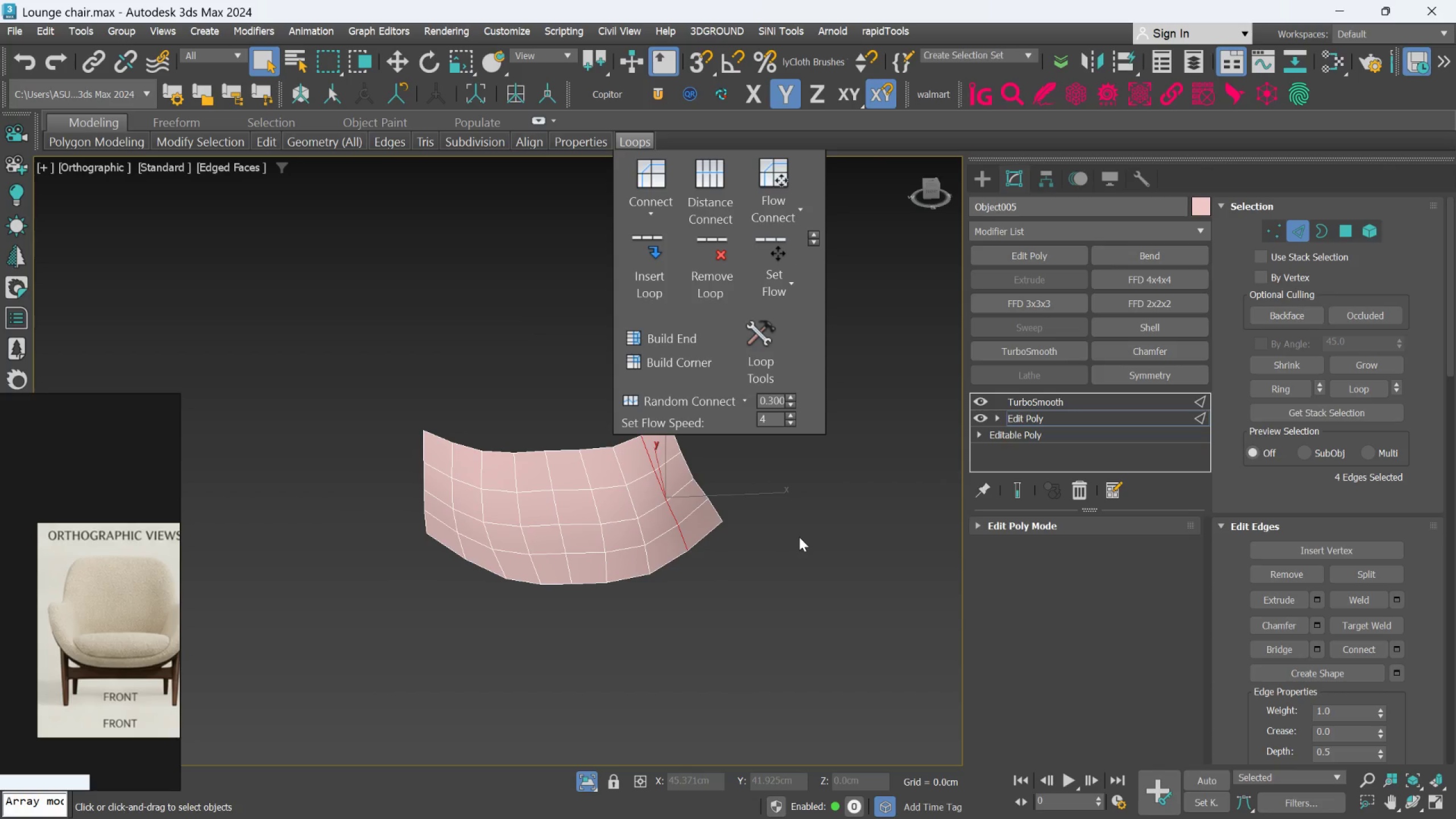 
left_click([799, 537])
 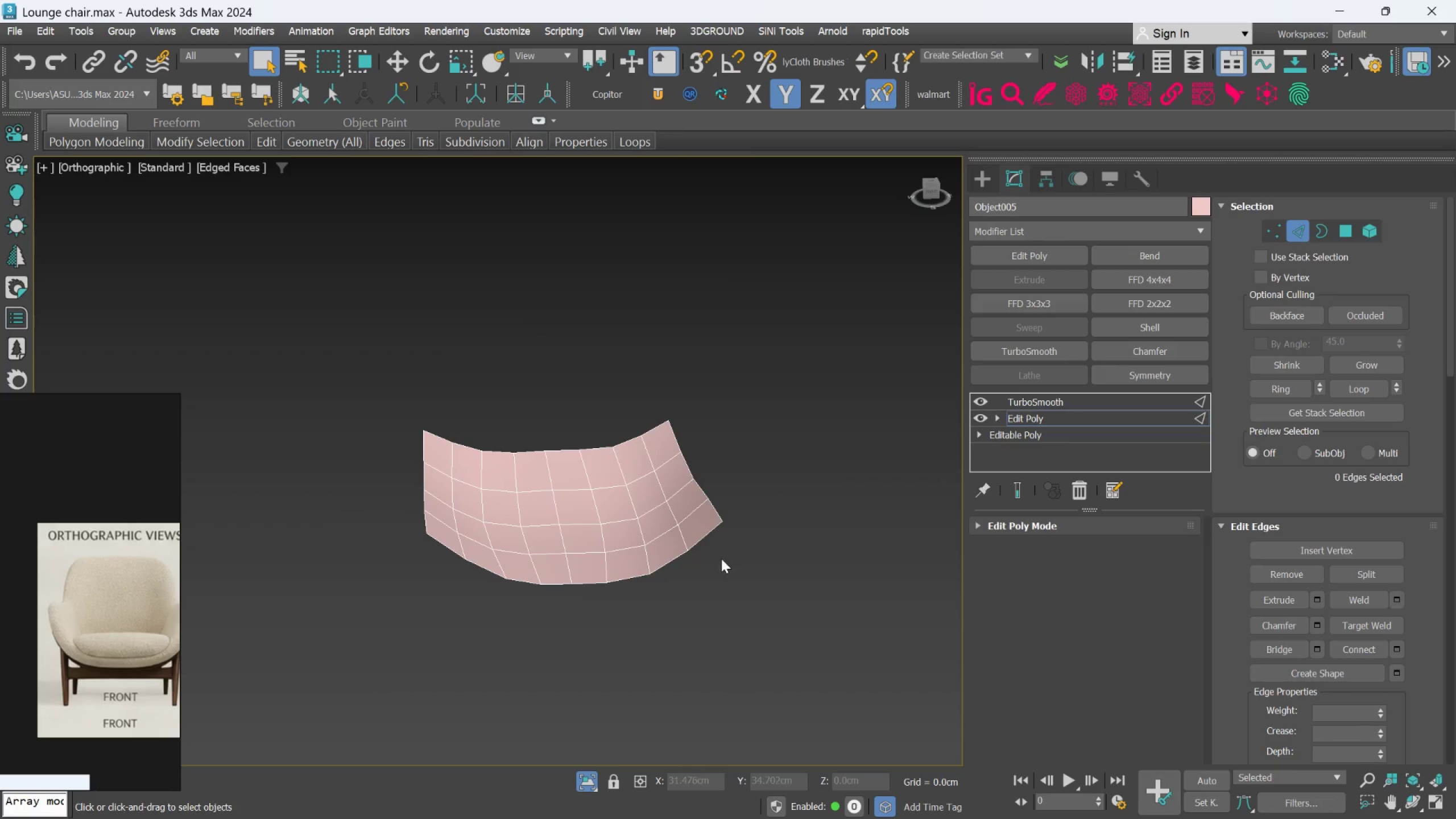 
hold_key(key=AltLeft, duration=1.51)
scroll: coordinate [738, 546], scroll_direction: down, amount: 1.0
 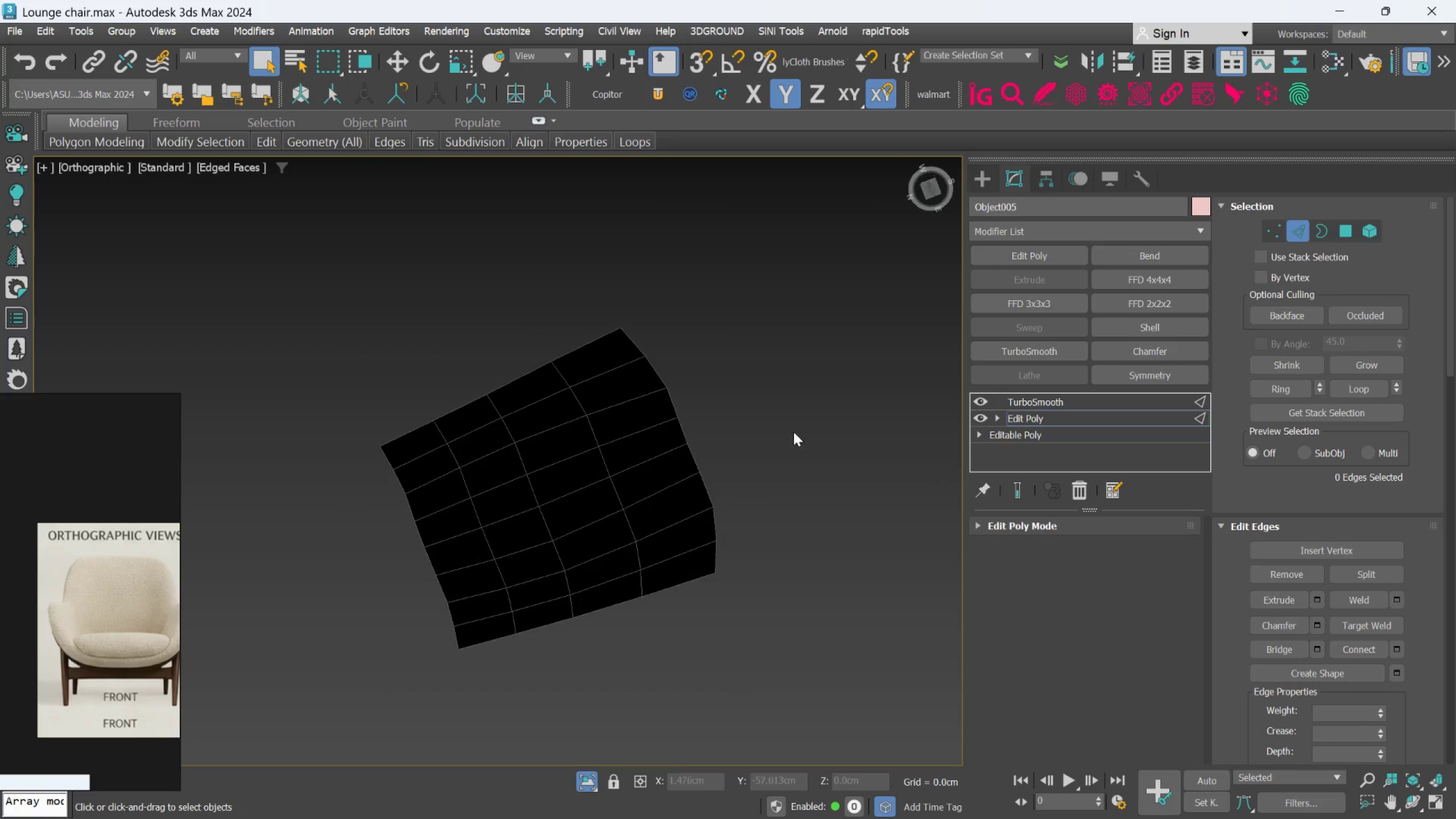 
hold_key(key=AltLeft, duration=0.72)
 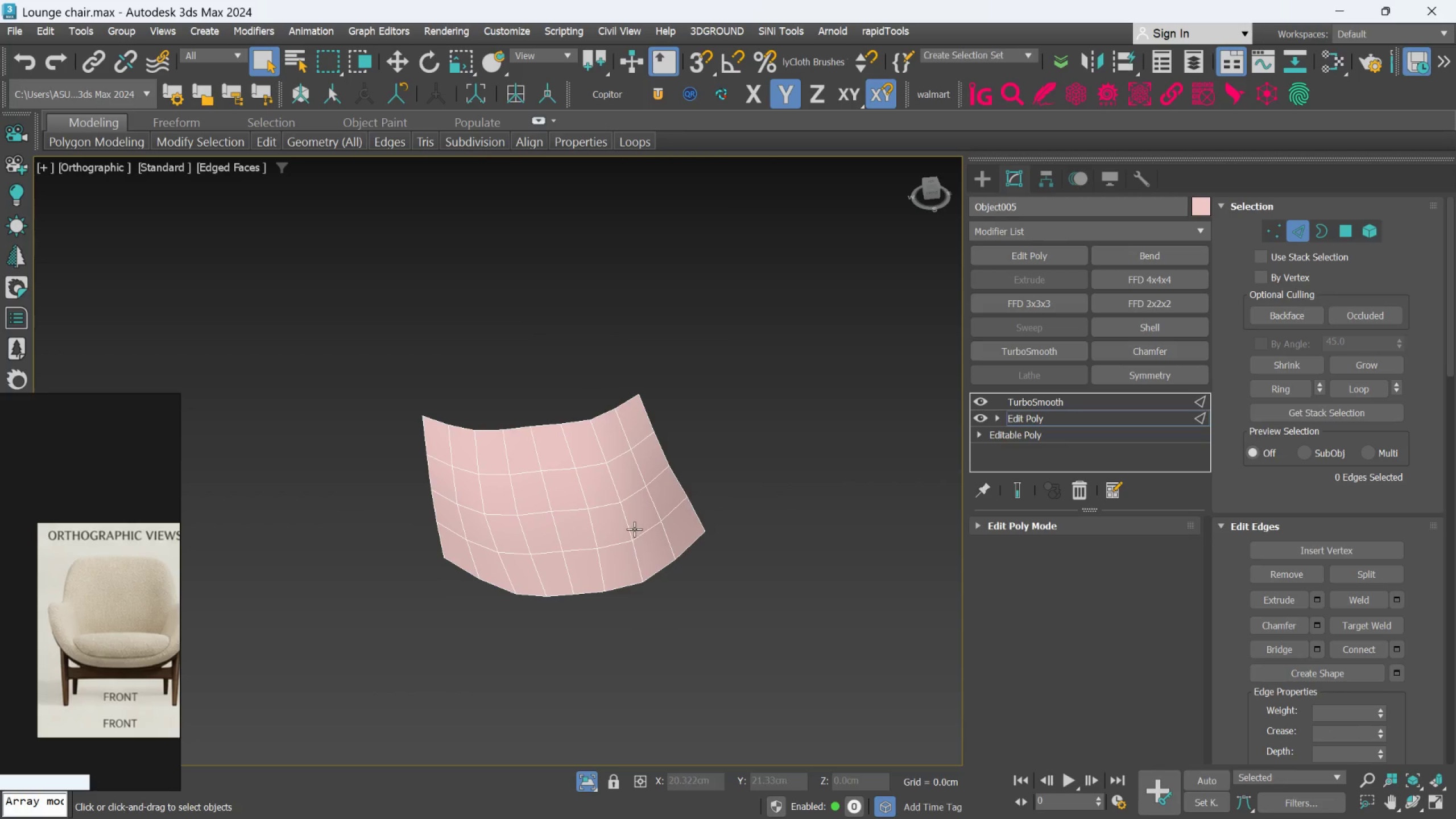 
hold_key(key=AltLeft, duration=0.5)
 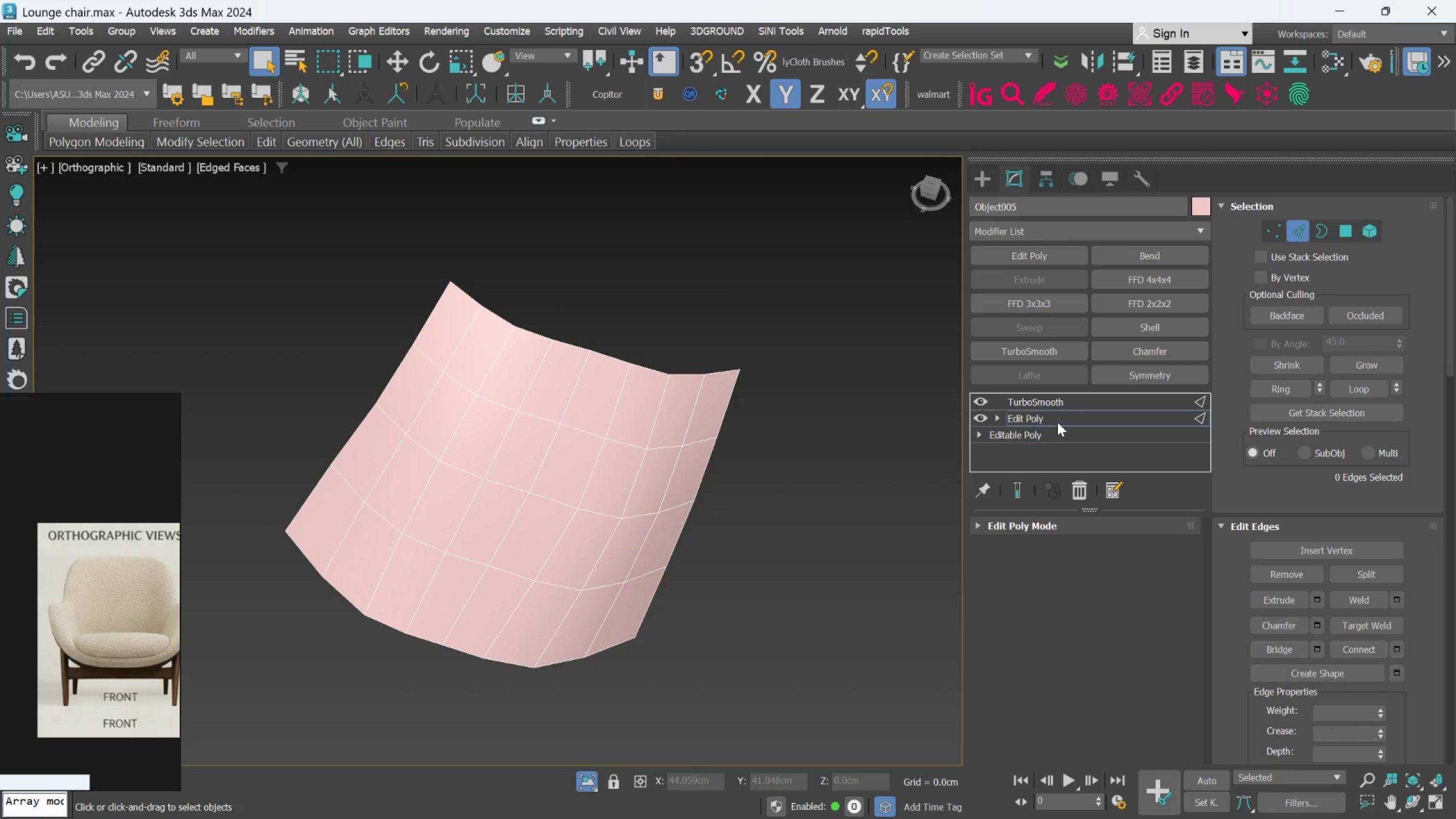 
scroll: coordinate [634, 529], scroll_direction: up, amount: 1.0
 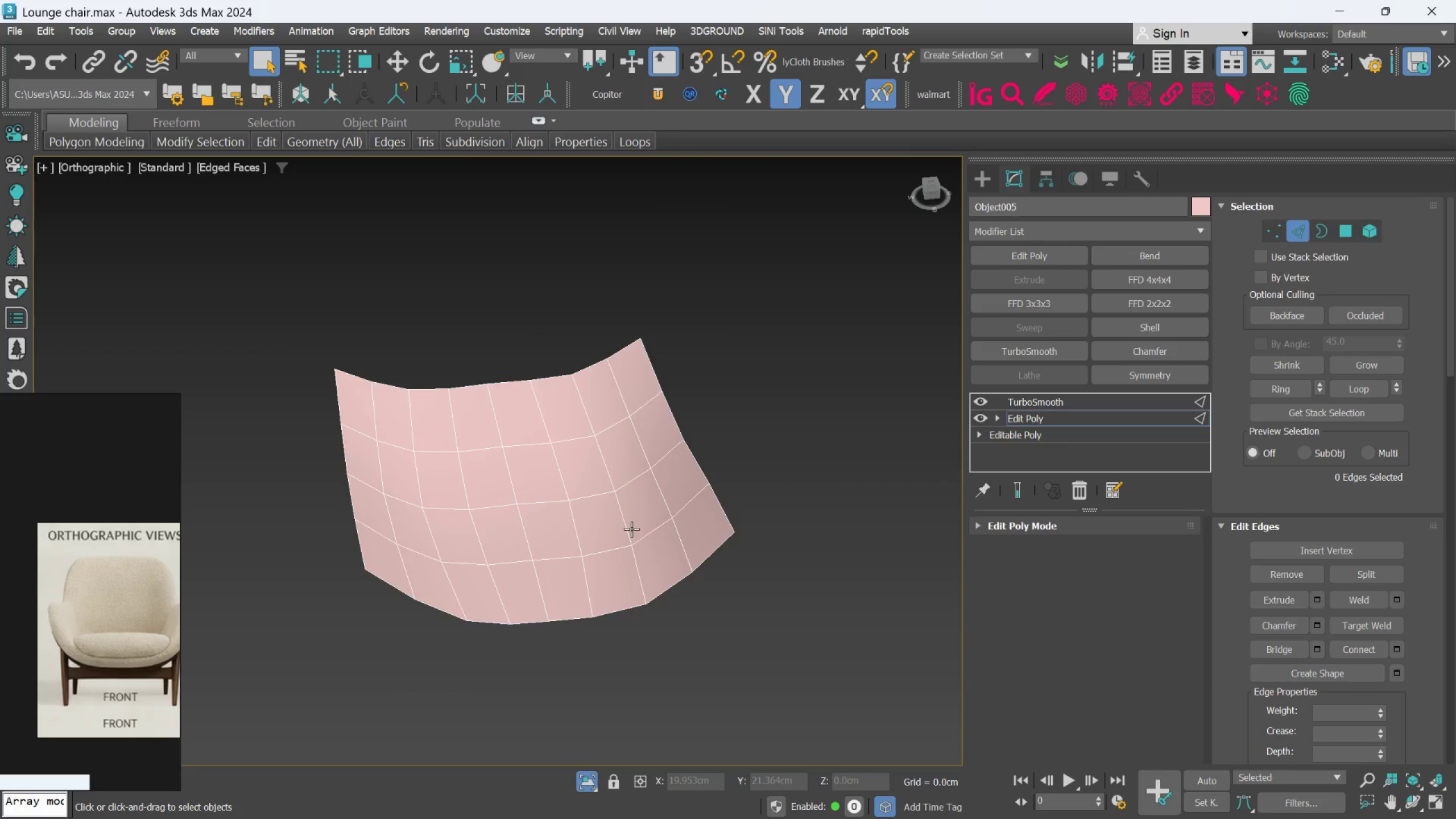 
left_click([1058, 419])
 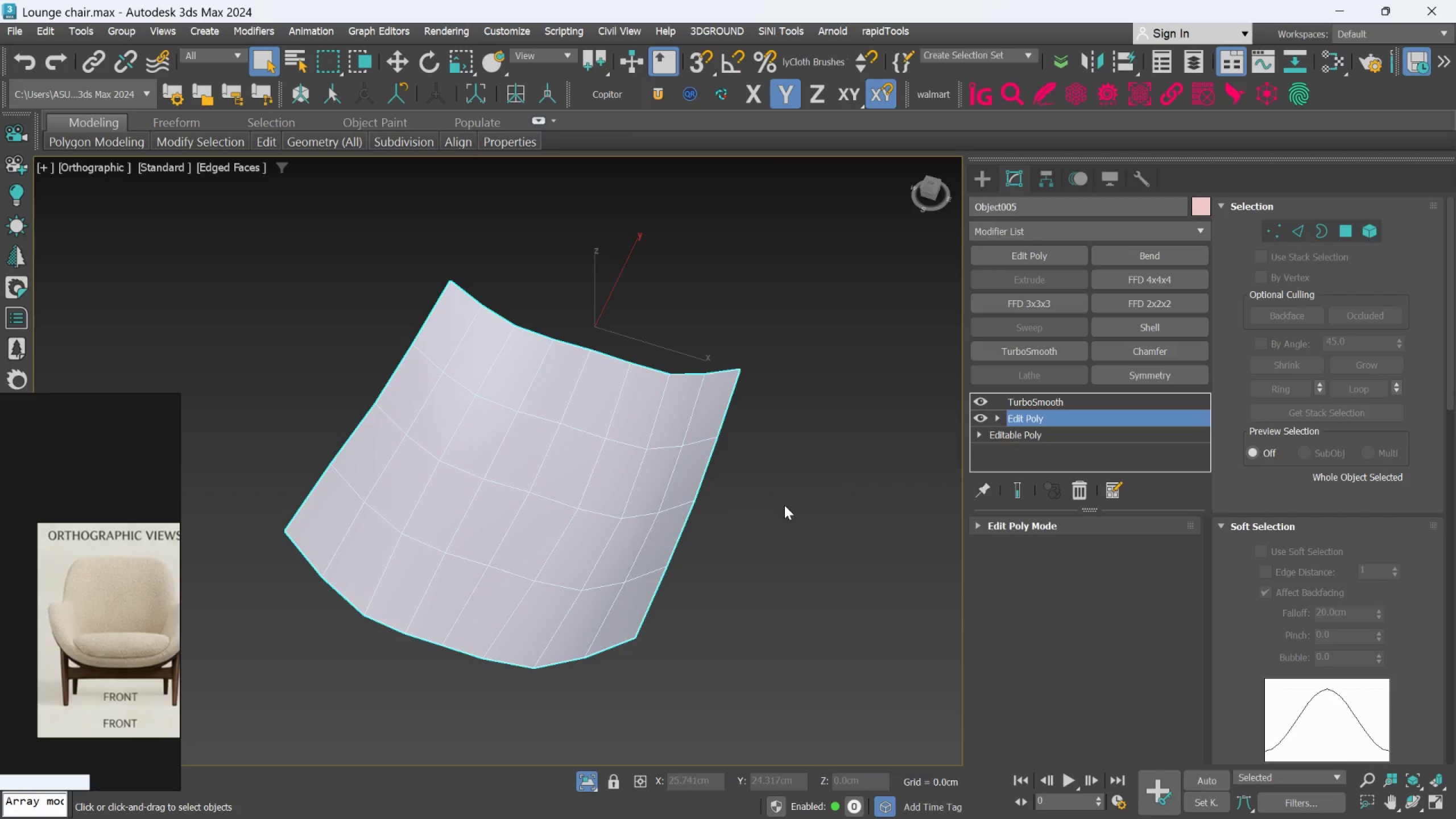 
hold_key(key=AltLeft, duration=0.73)
 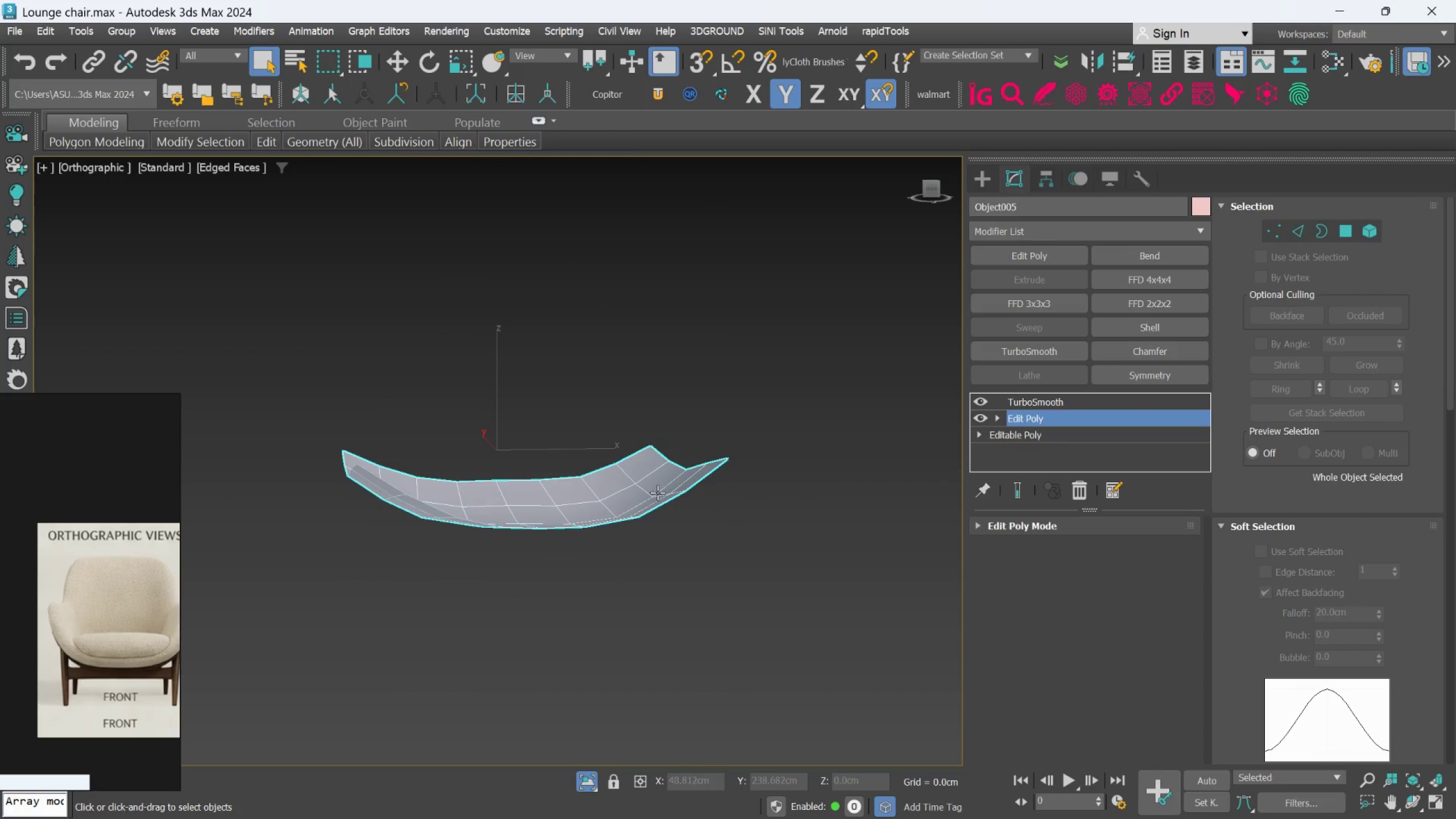 
hold_key(key=AltLeft, duration=0.55)
 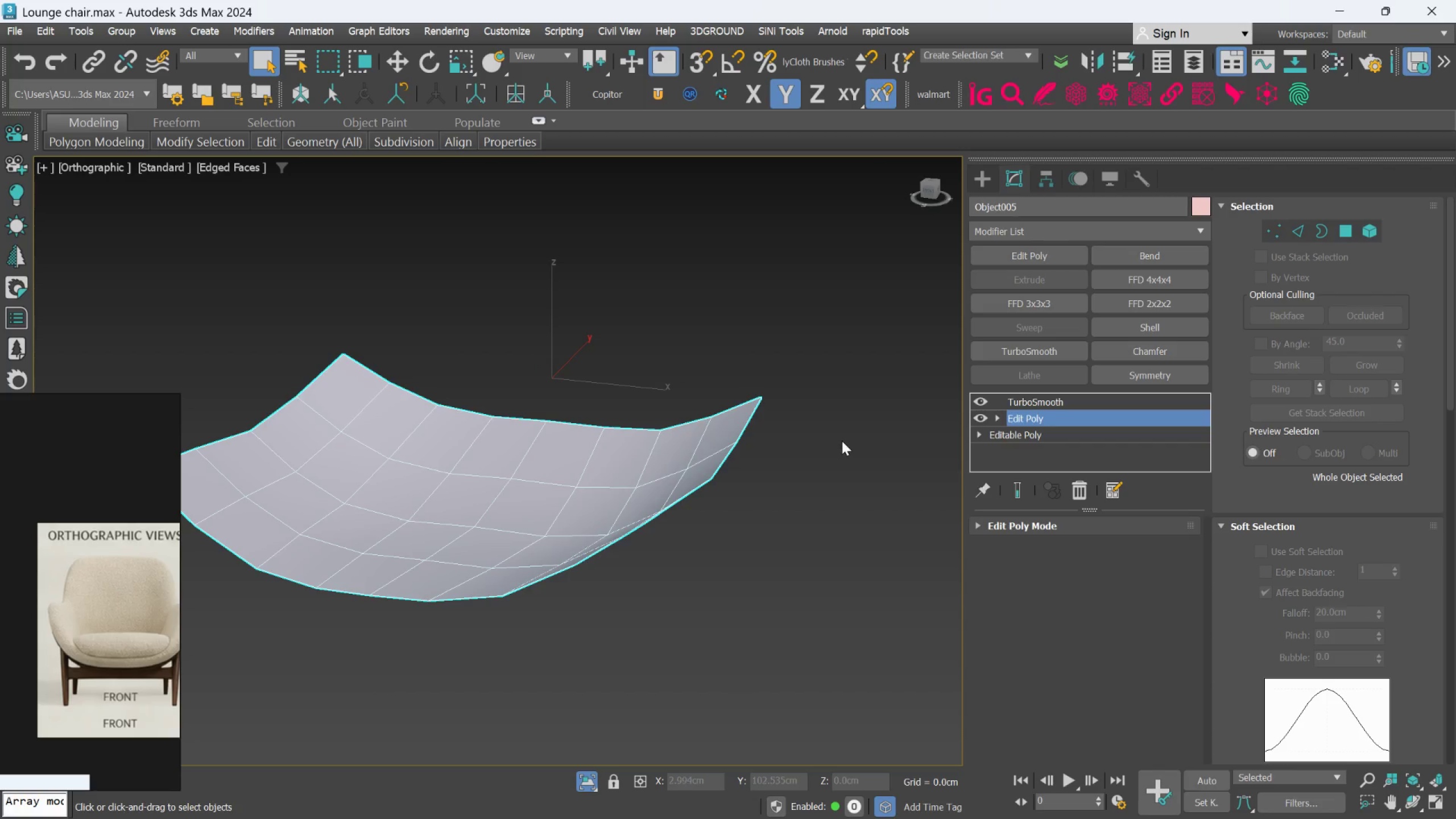 
scroll: coordinate [657, 493], scroll_direction: up, amount: 1.0
 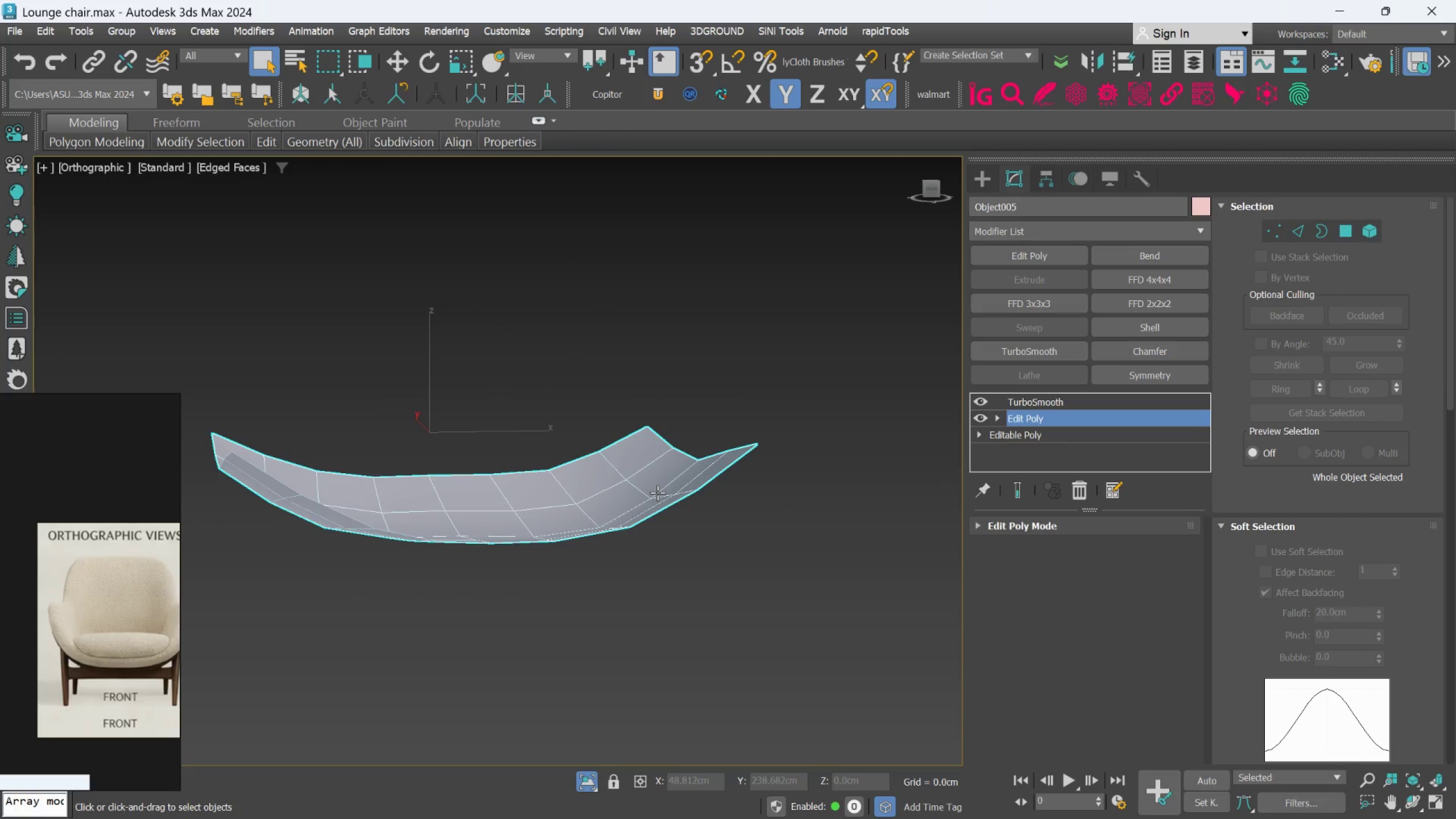 
hold_key(key=AltLeft, duration=0.59)
 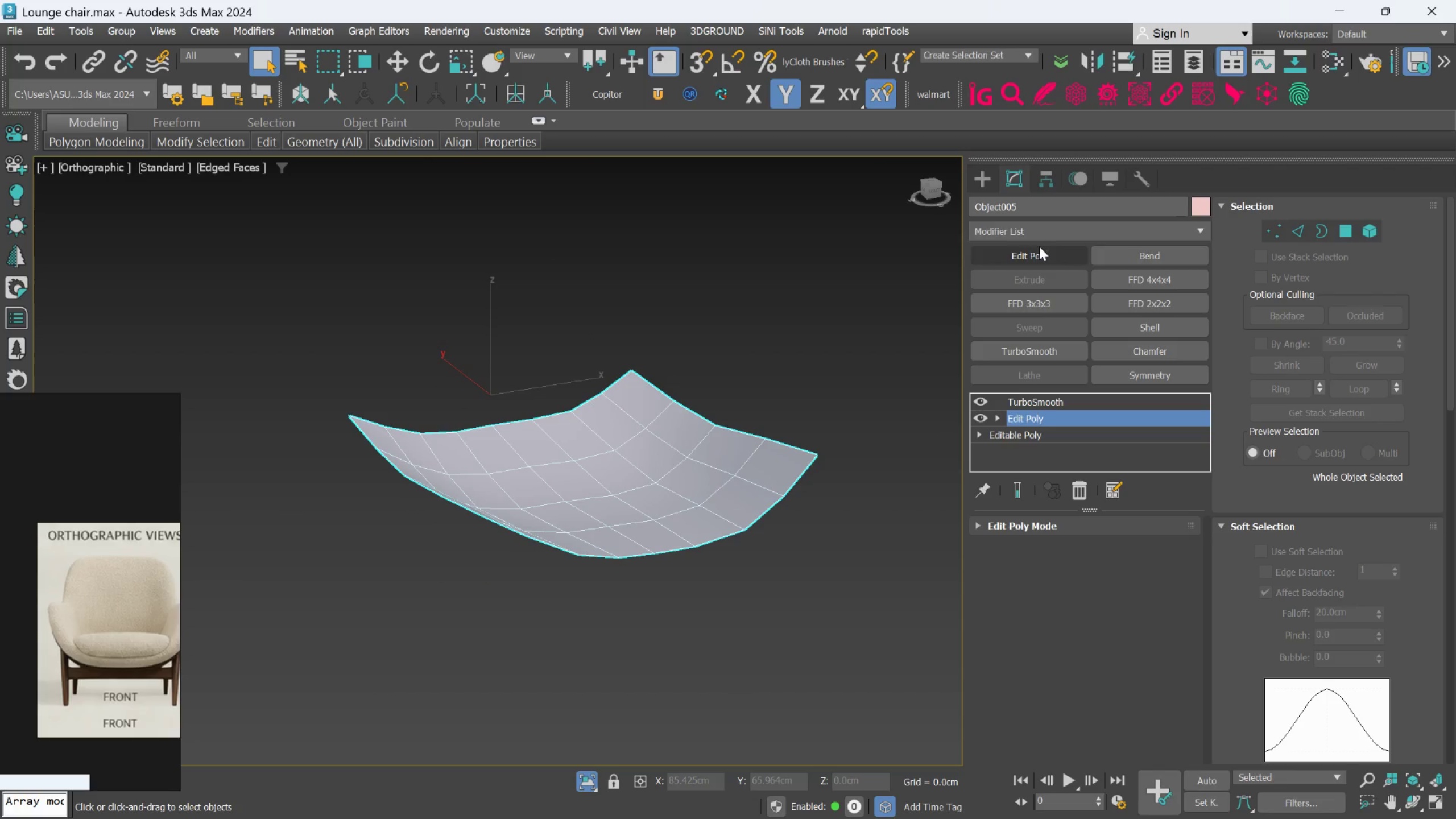 
scroll: coordinate [842, 441], scroll_direction: down, amount: 1.0
 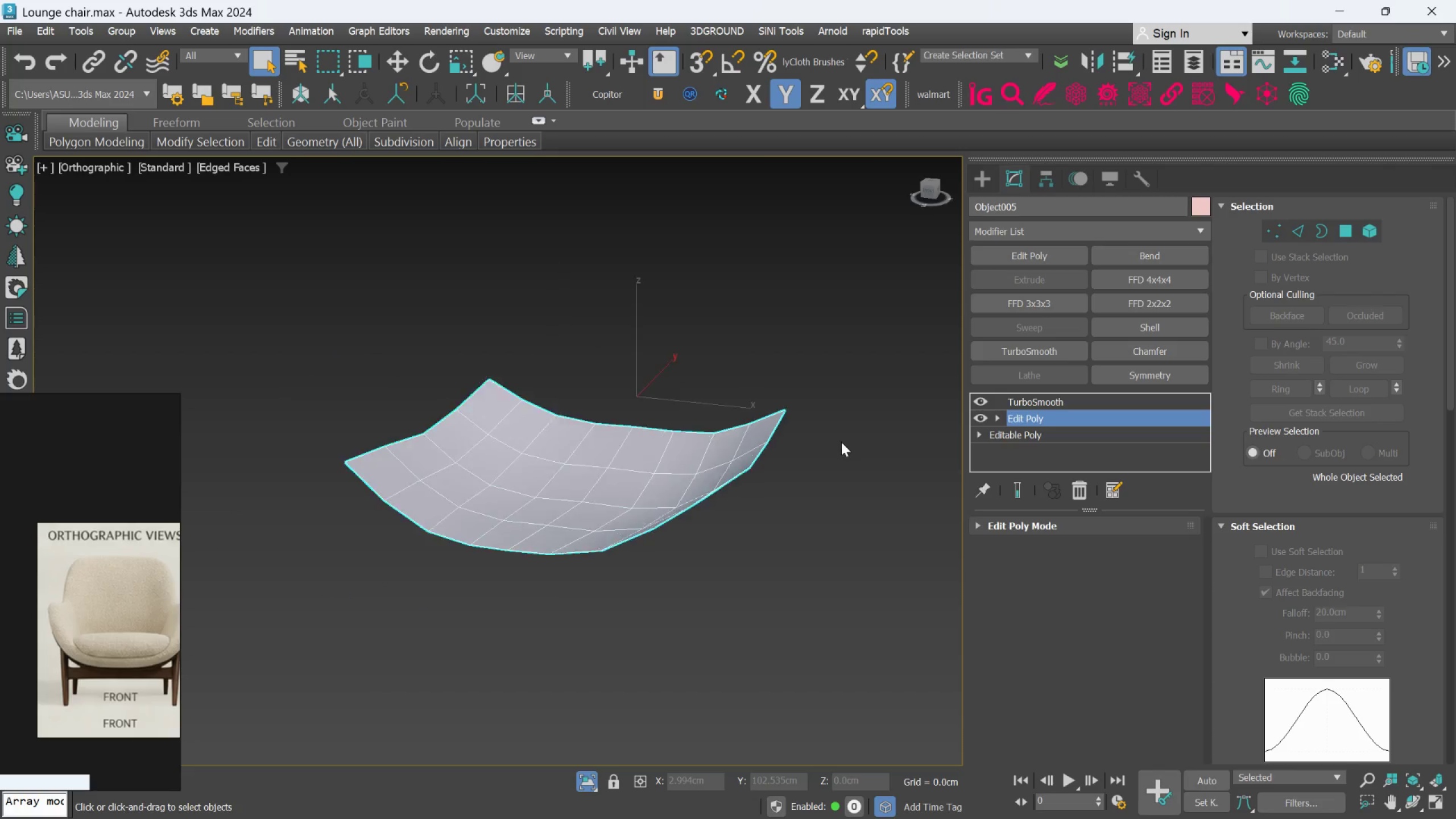 
left_click([1028, 237])
 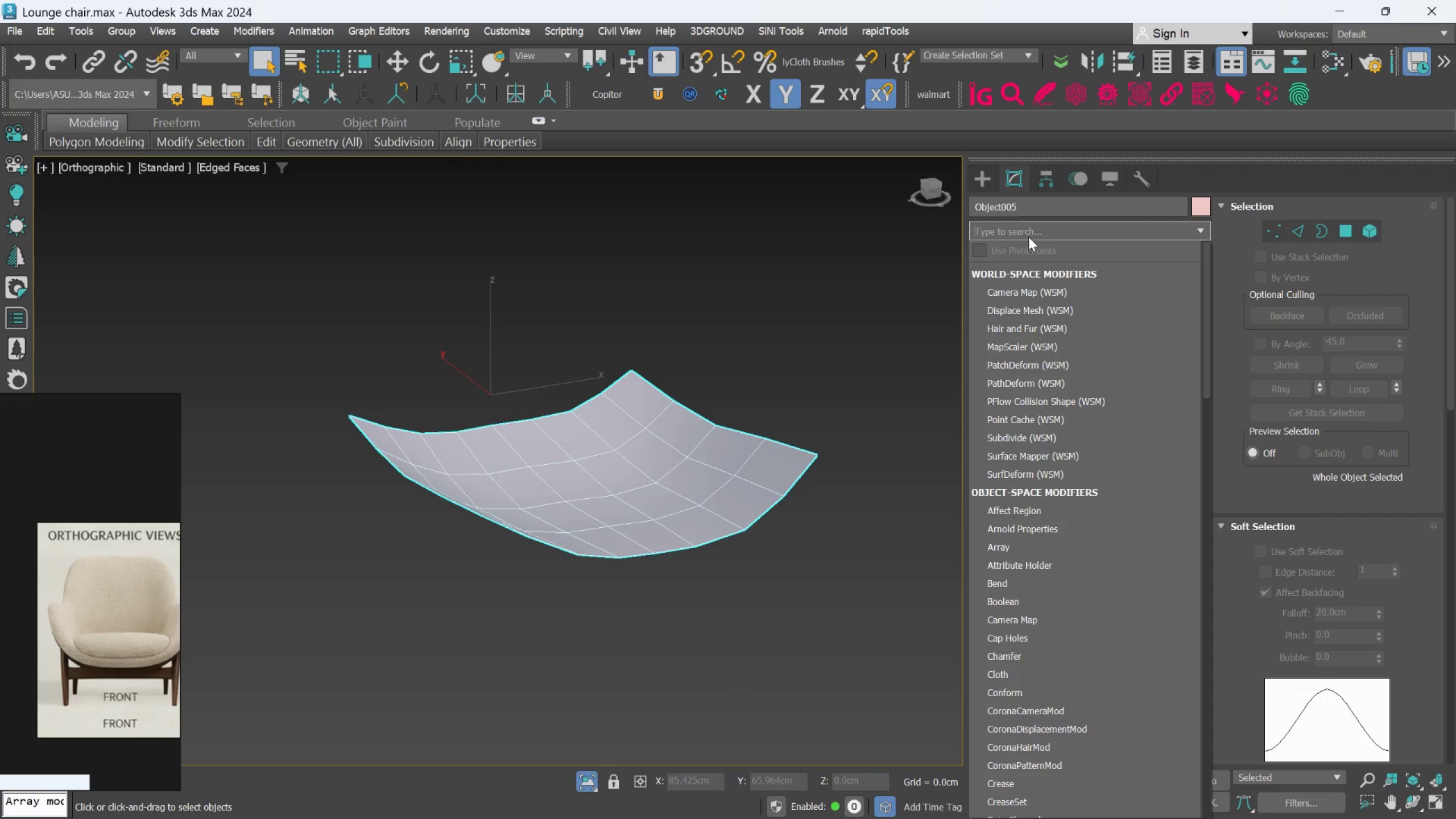 
type(sh)
 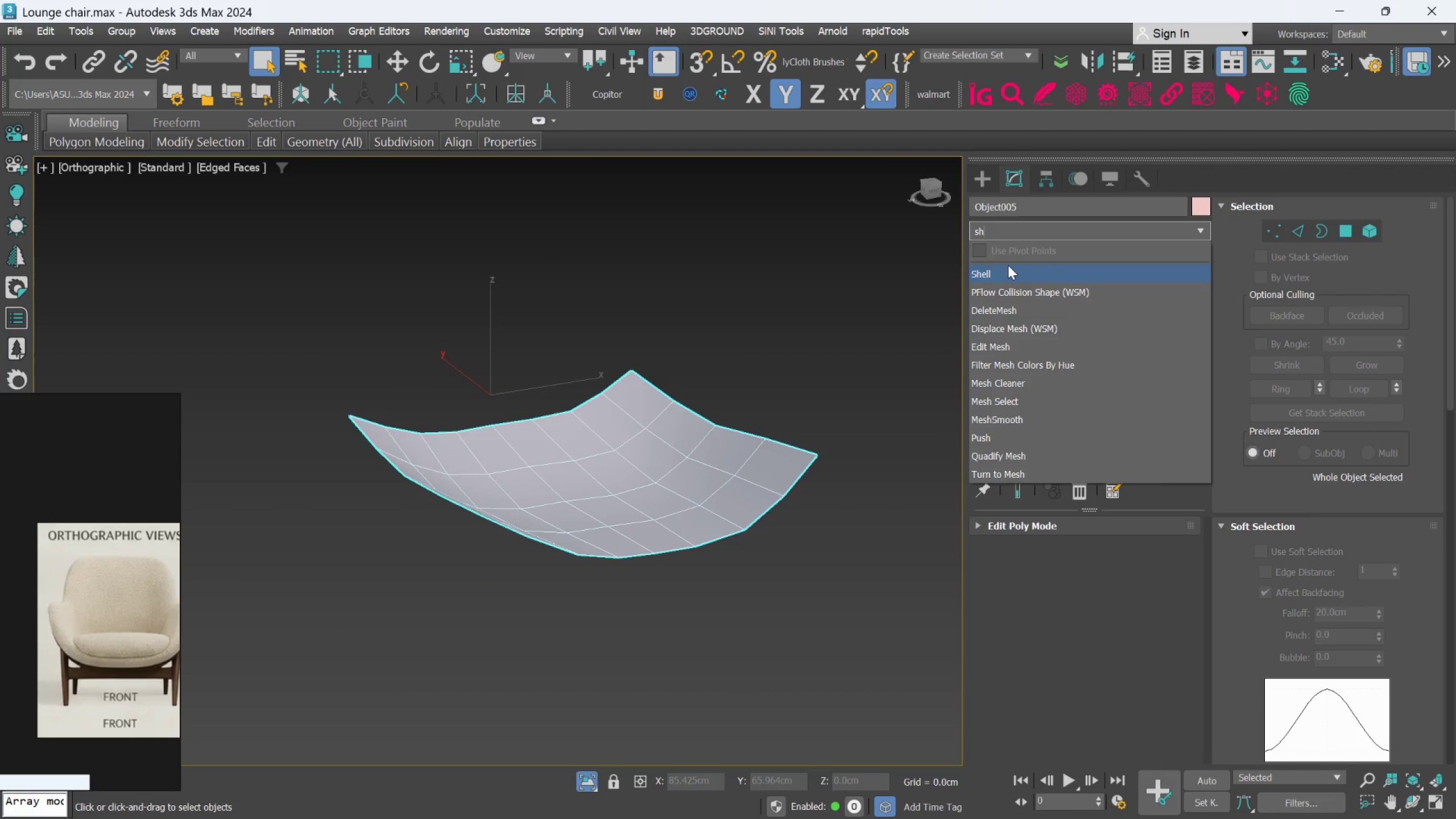 
left_click([1008, 265])
 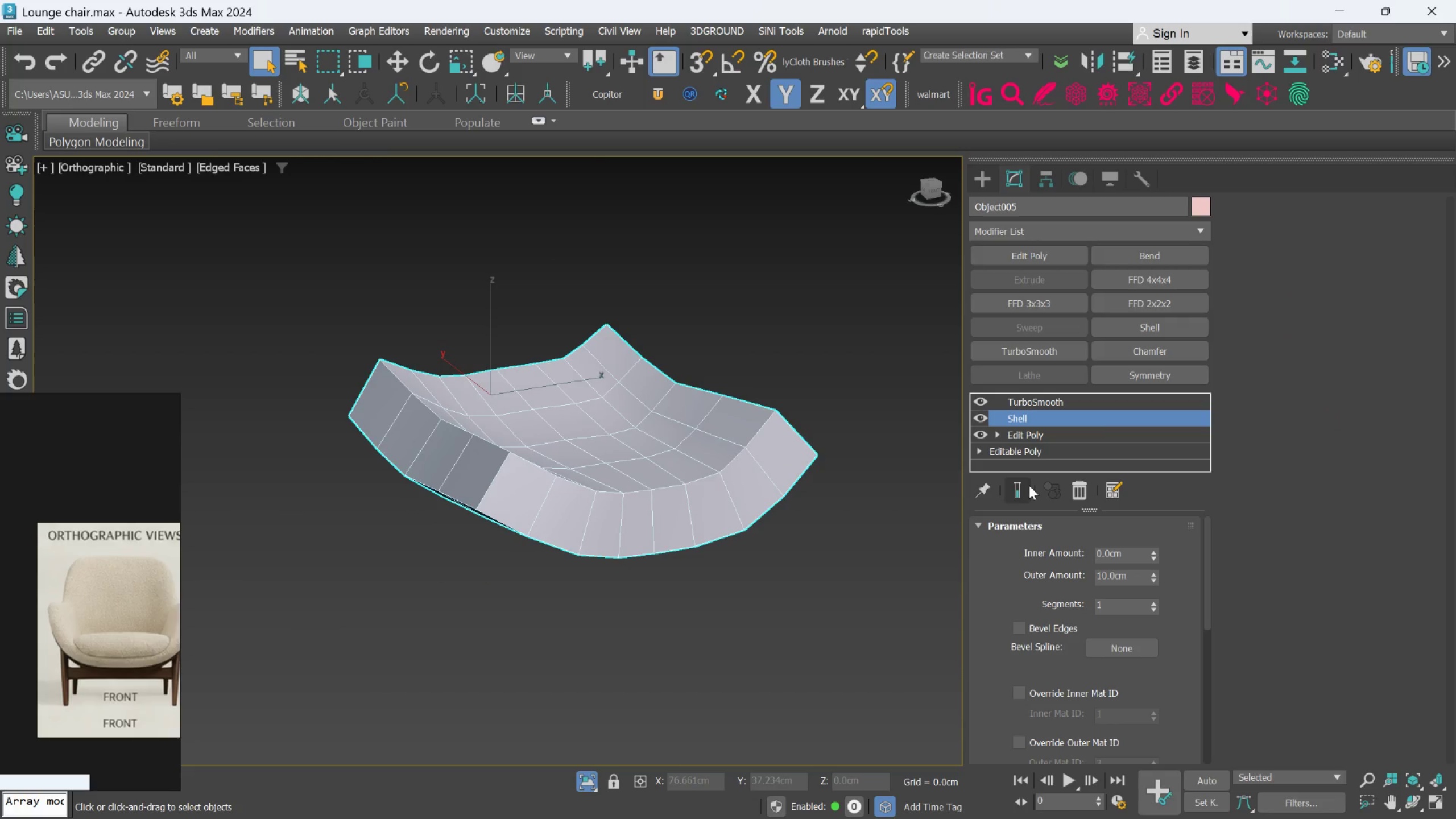 
hold_key(key=AltLeft, duration=0.53)
 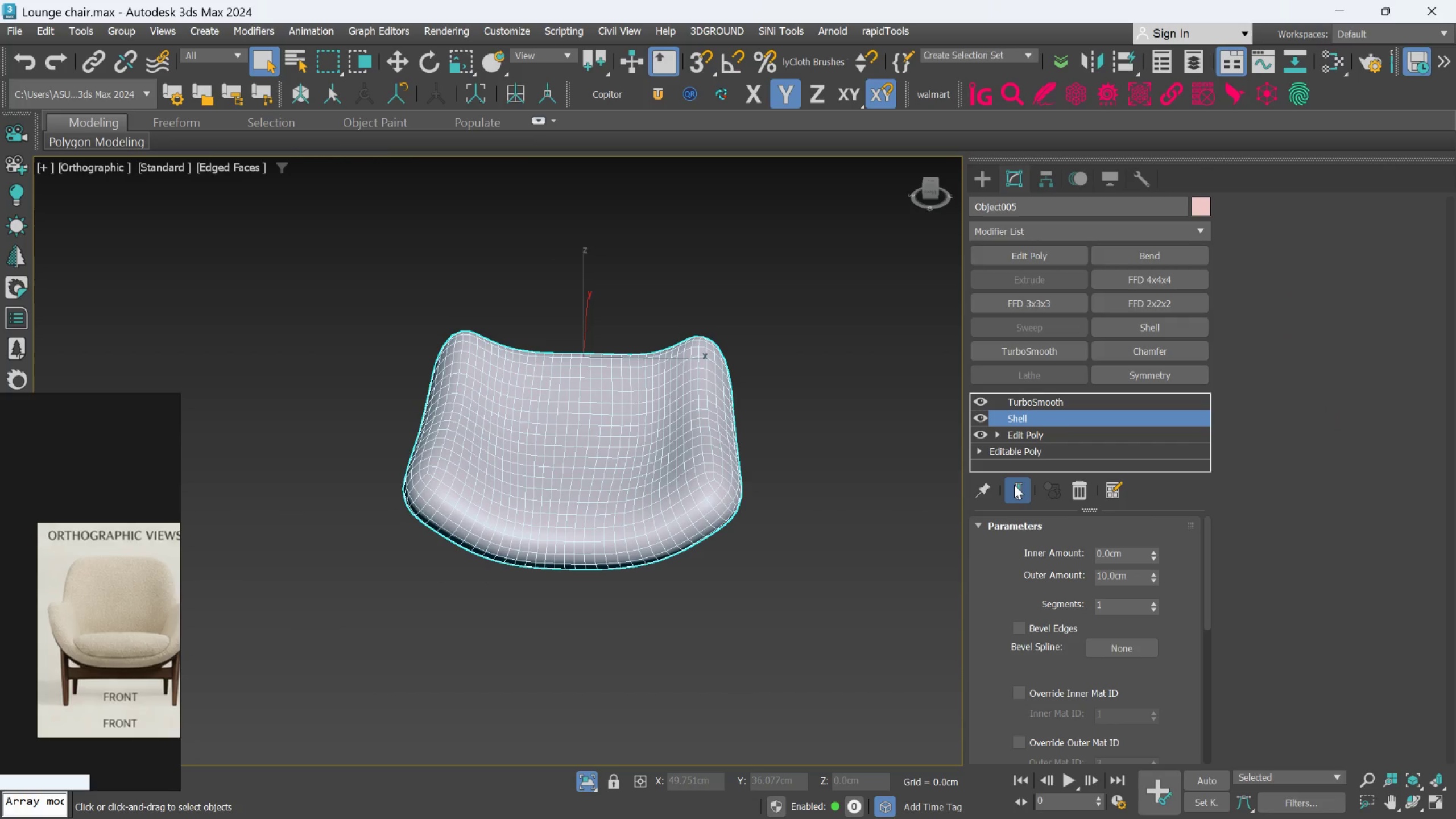 
left_click([1014, 485])
 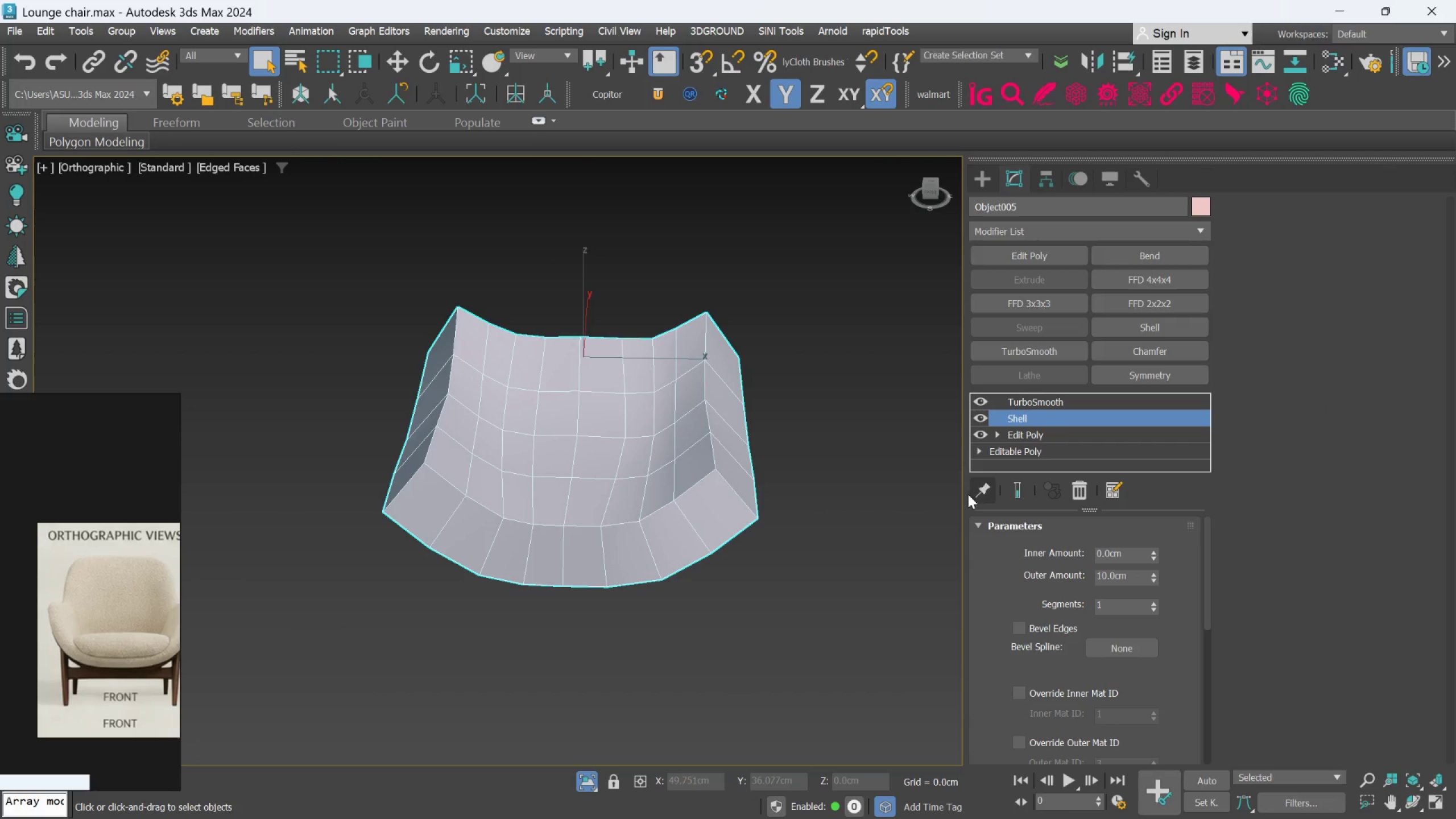 
hold_key(key=AltLeft, duration=0.77)
 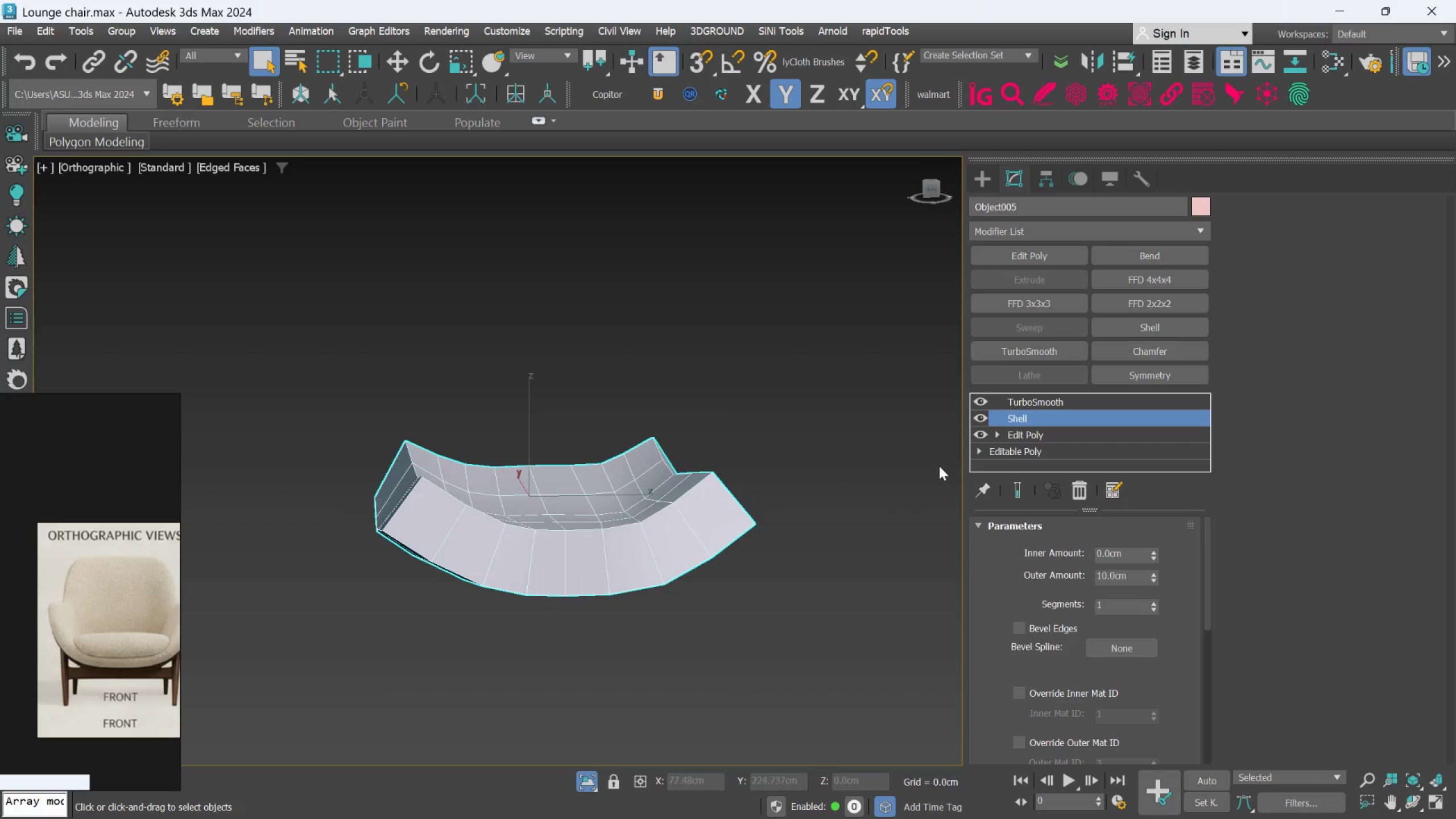 
left_click([1007, 261])
 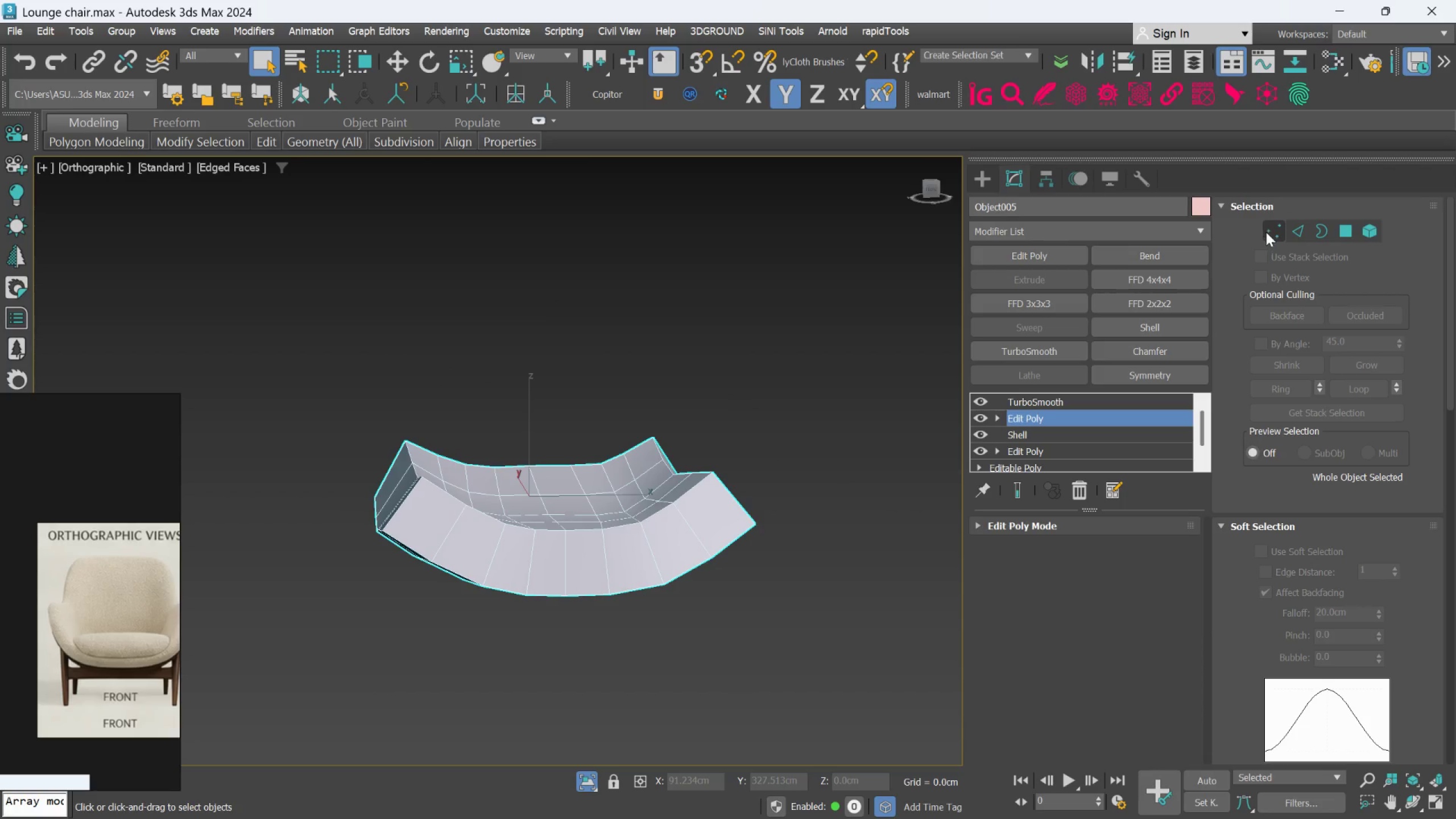 
left_click([1267, 230])
 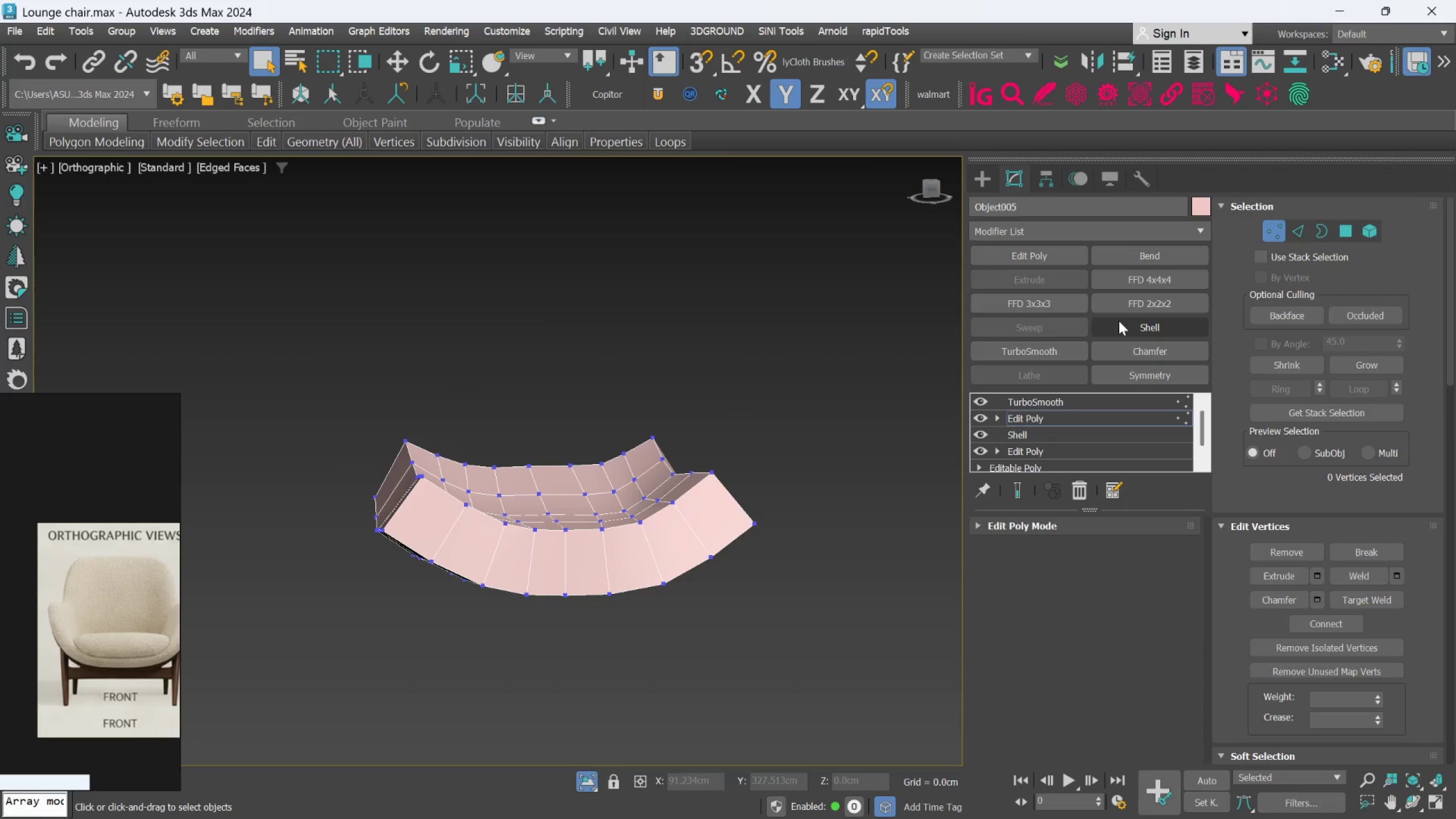 
key(F)
 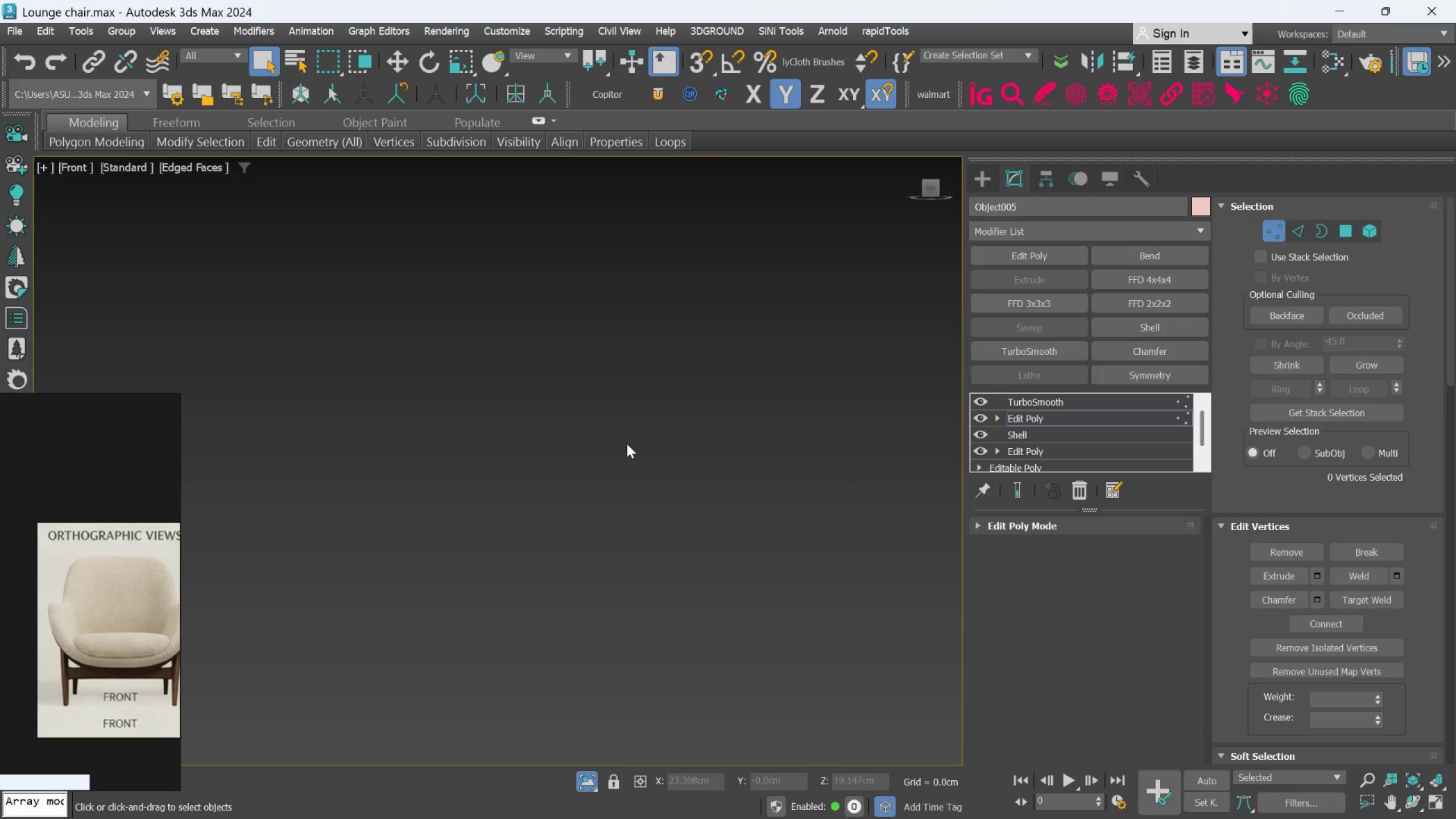 
scroll: coordinate [650, 516], scroll_direction: down, amount: 7.0
 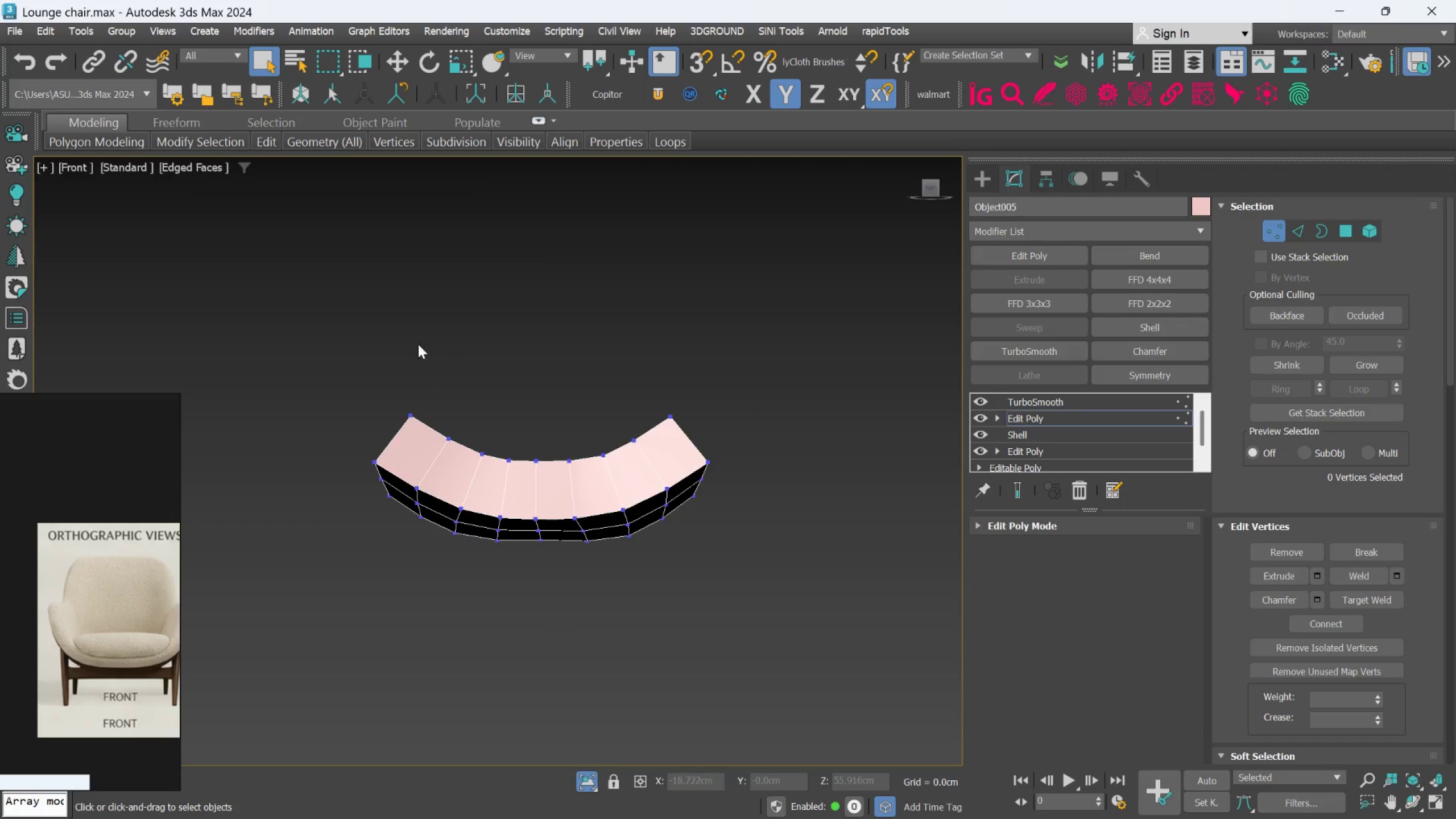 
left_click_drag(start_coordinate=[370, 319], to_coordinate=[744, 443])
 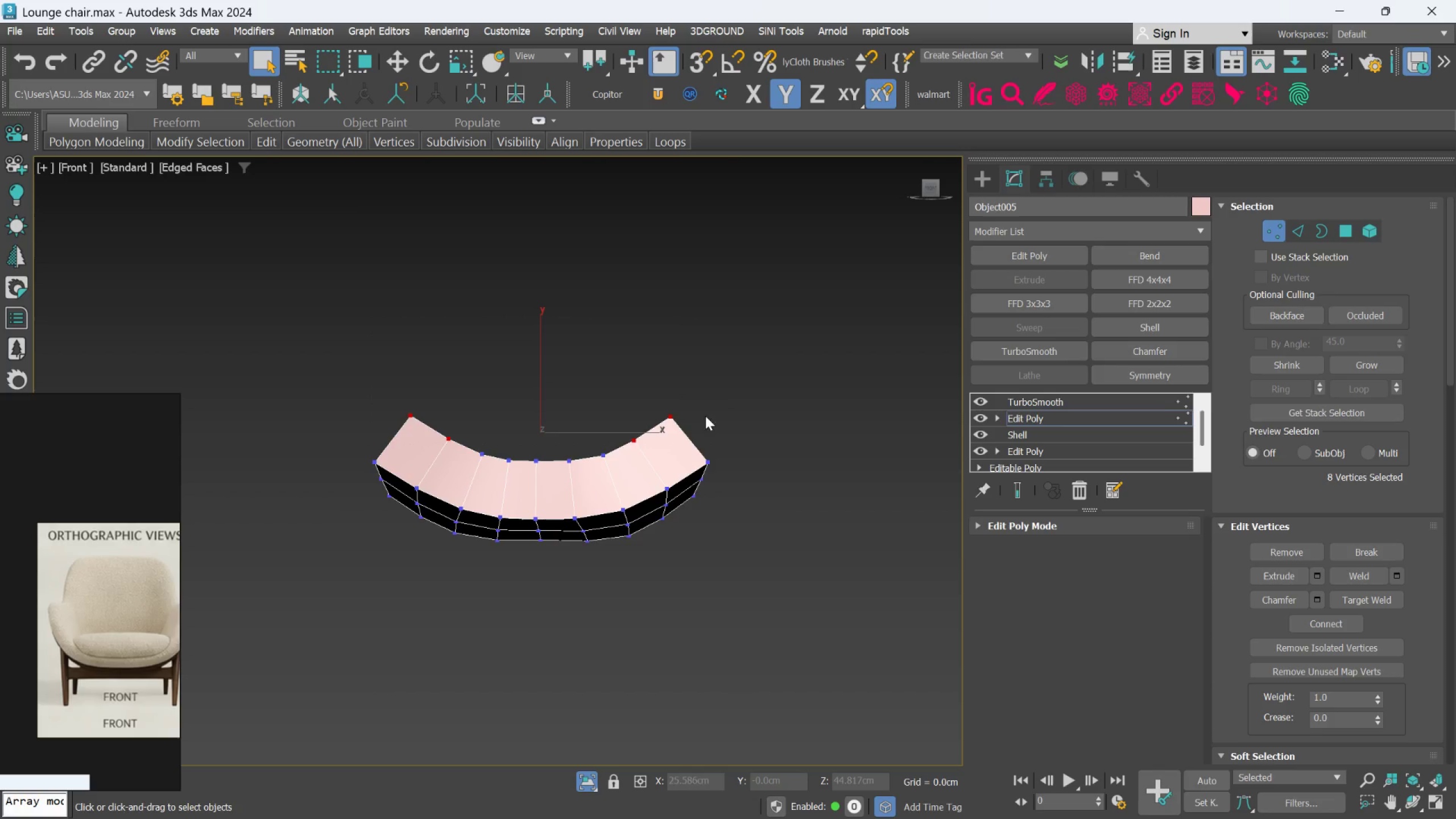 
hold_key(key=ControlLeft, duration=1.5)
left_click_drag(start_coordinate=[410, 323], to_coordinate=[692, 464])
 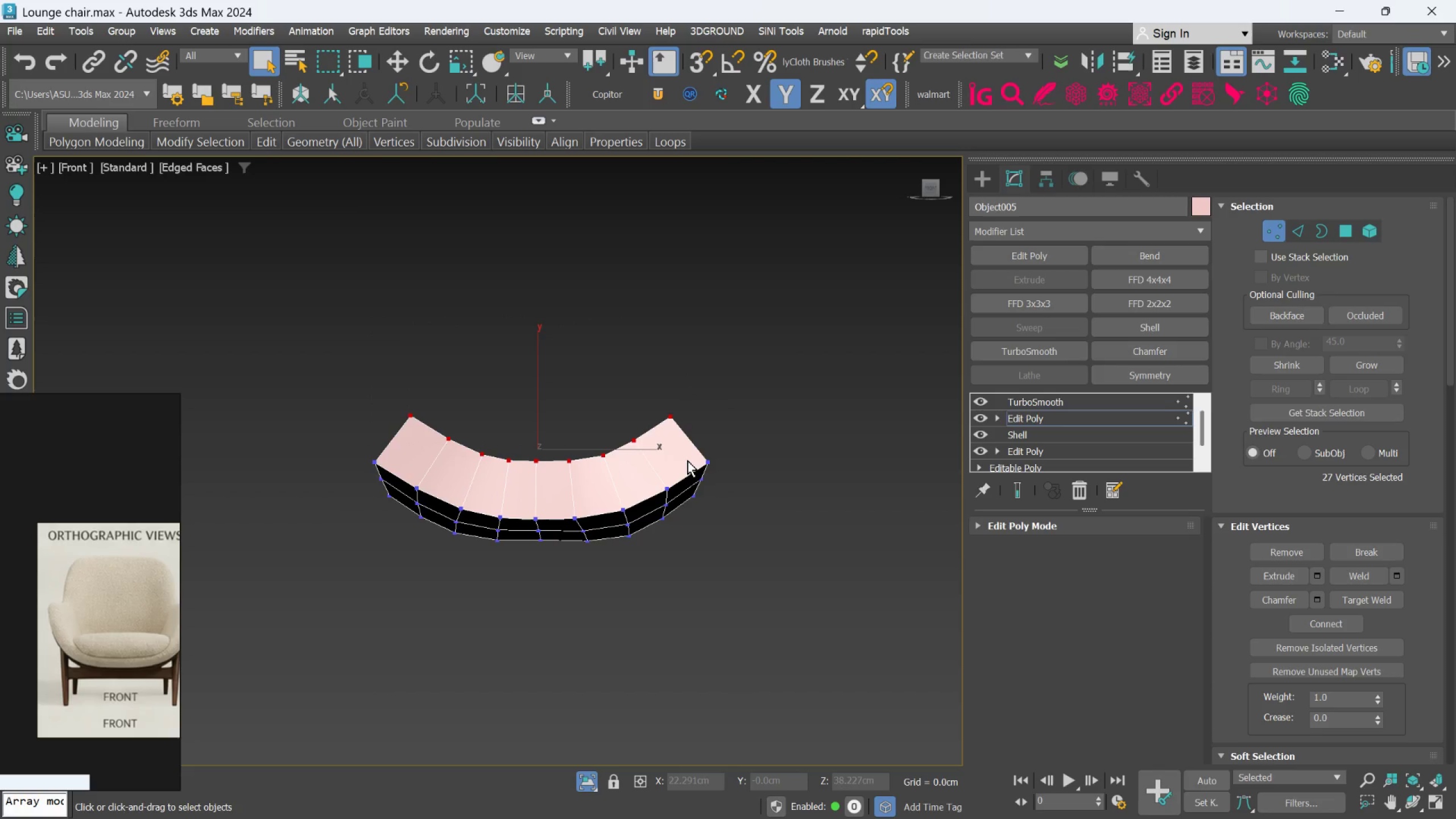 
key(Control+ControlLeft)
 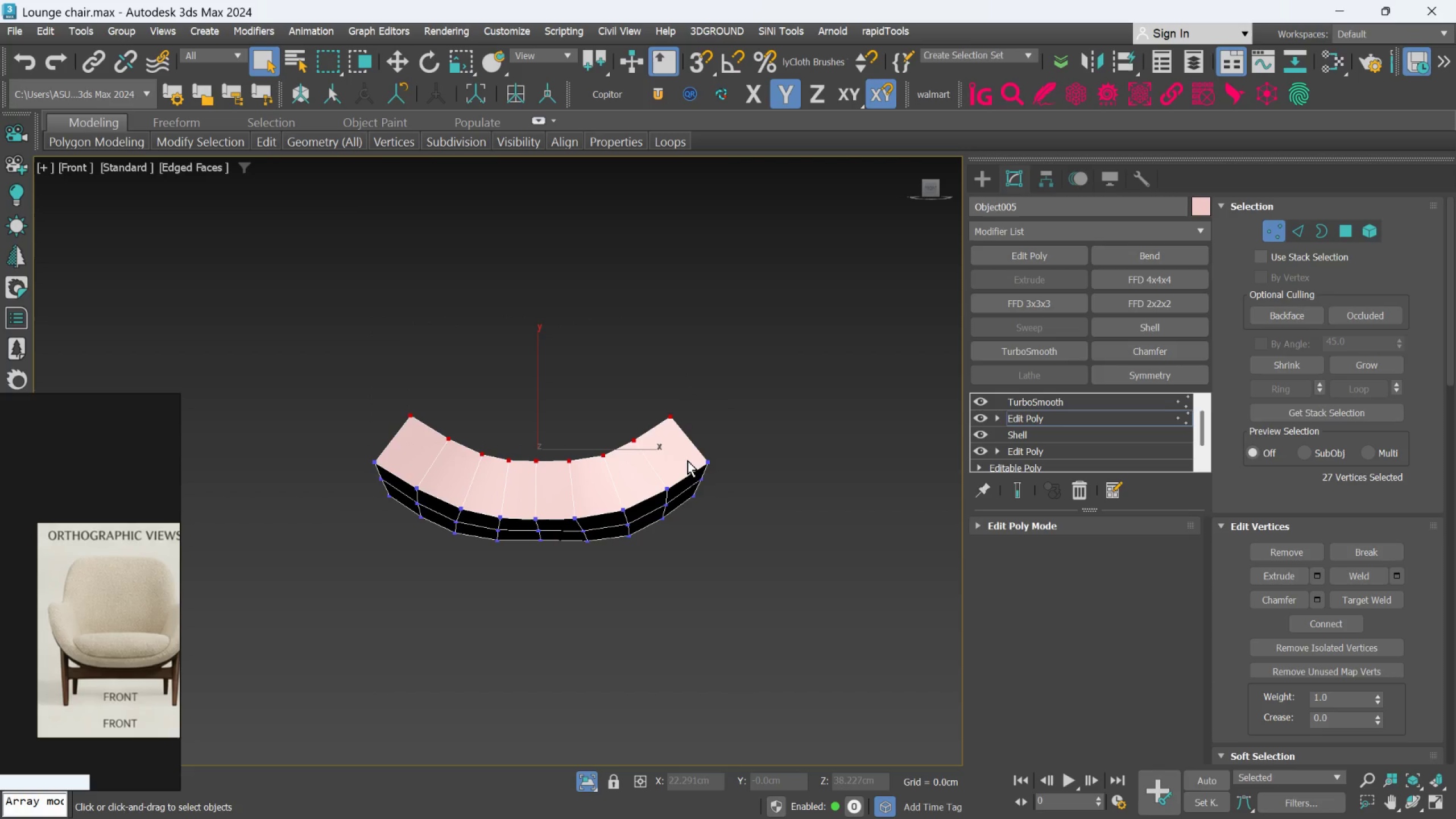 
key(Control+ControlLeft)
 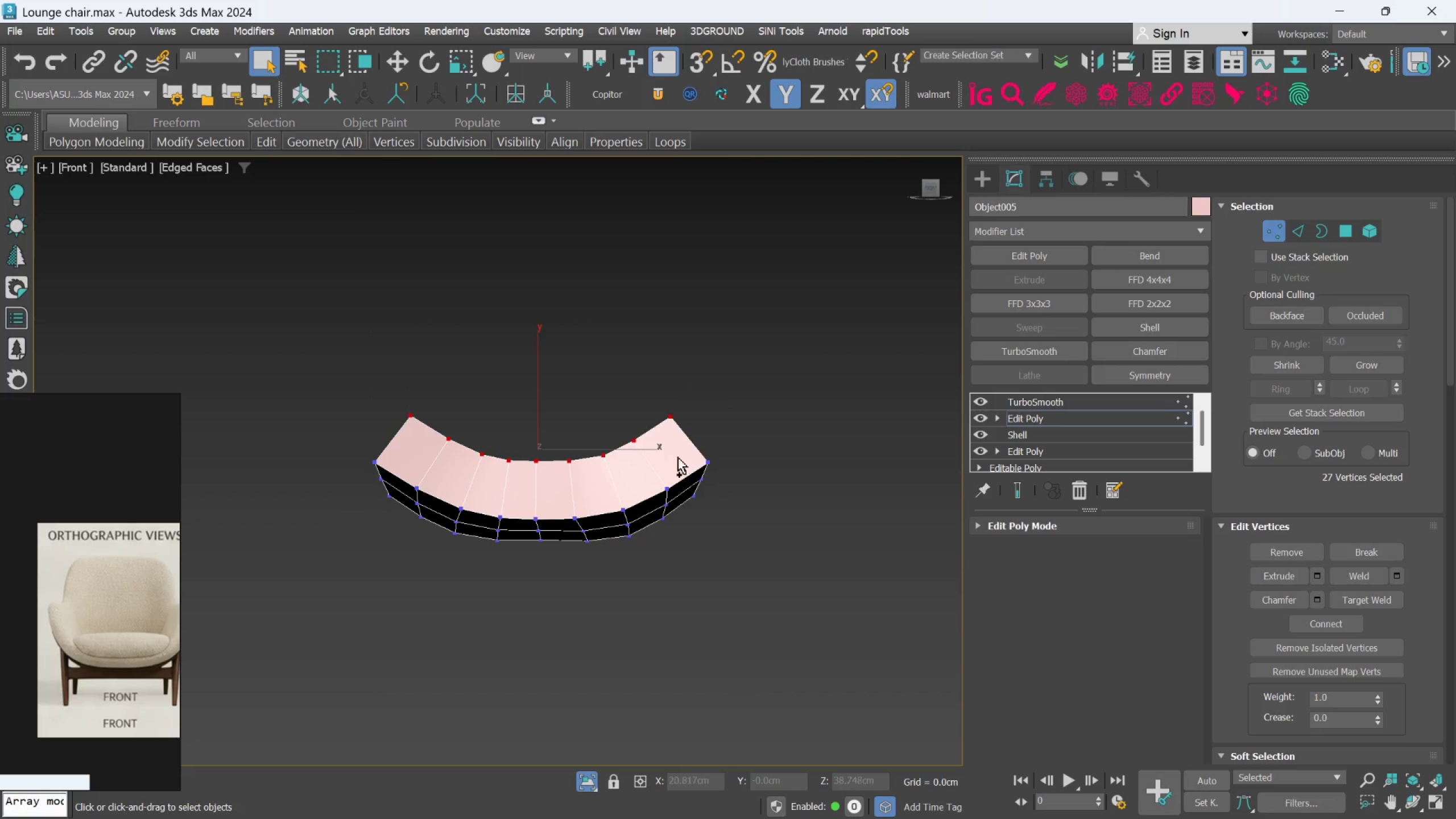 
key(Control+ControlLeft)
 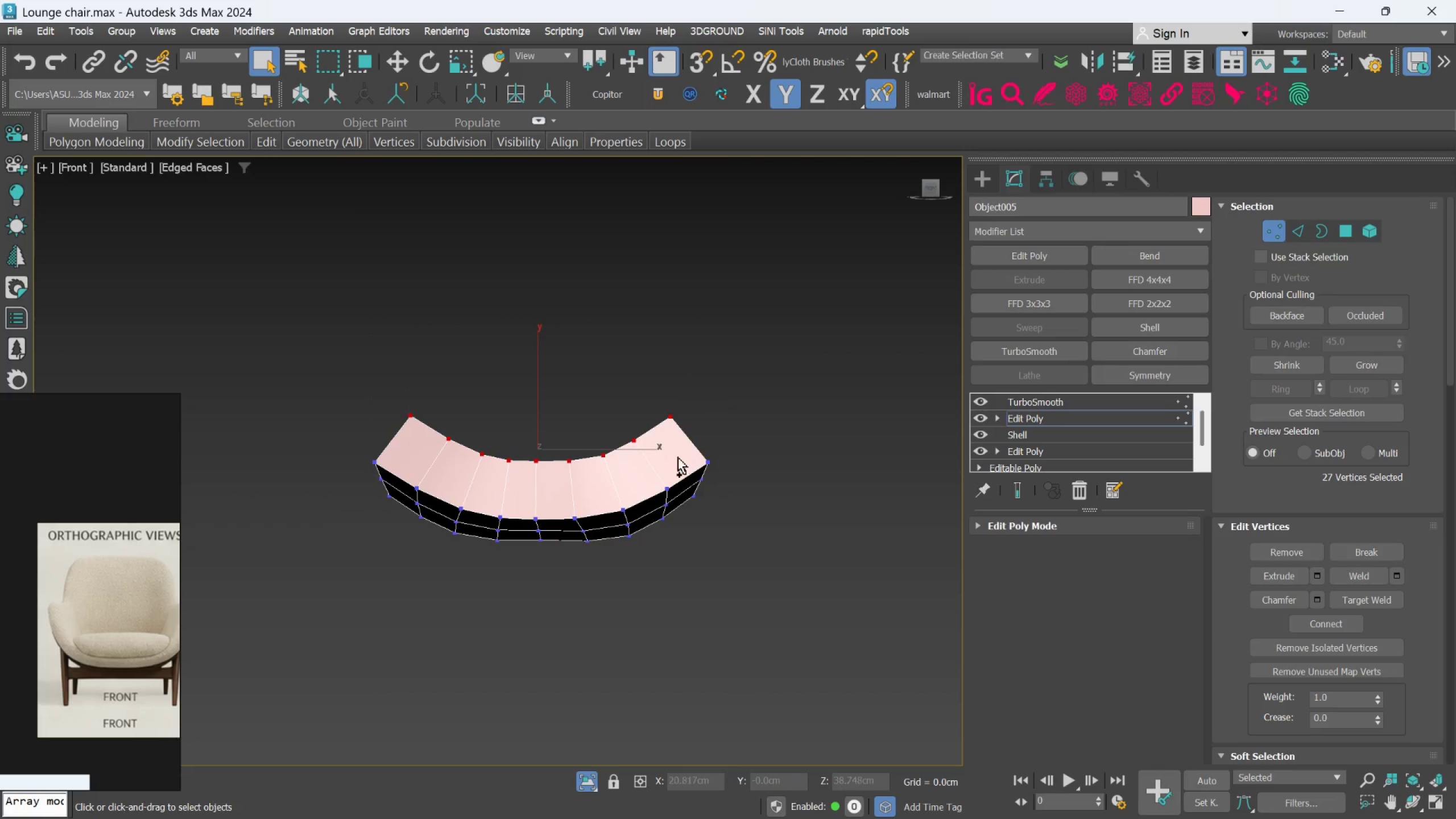 
key(Control+ControlLeft)
 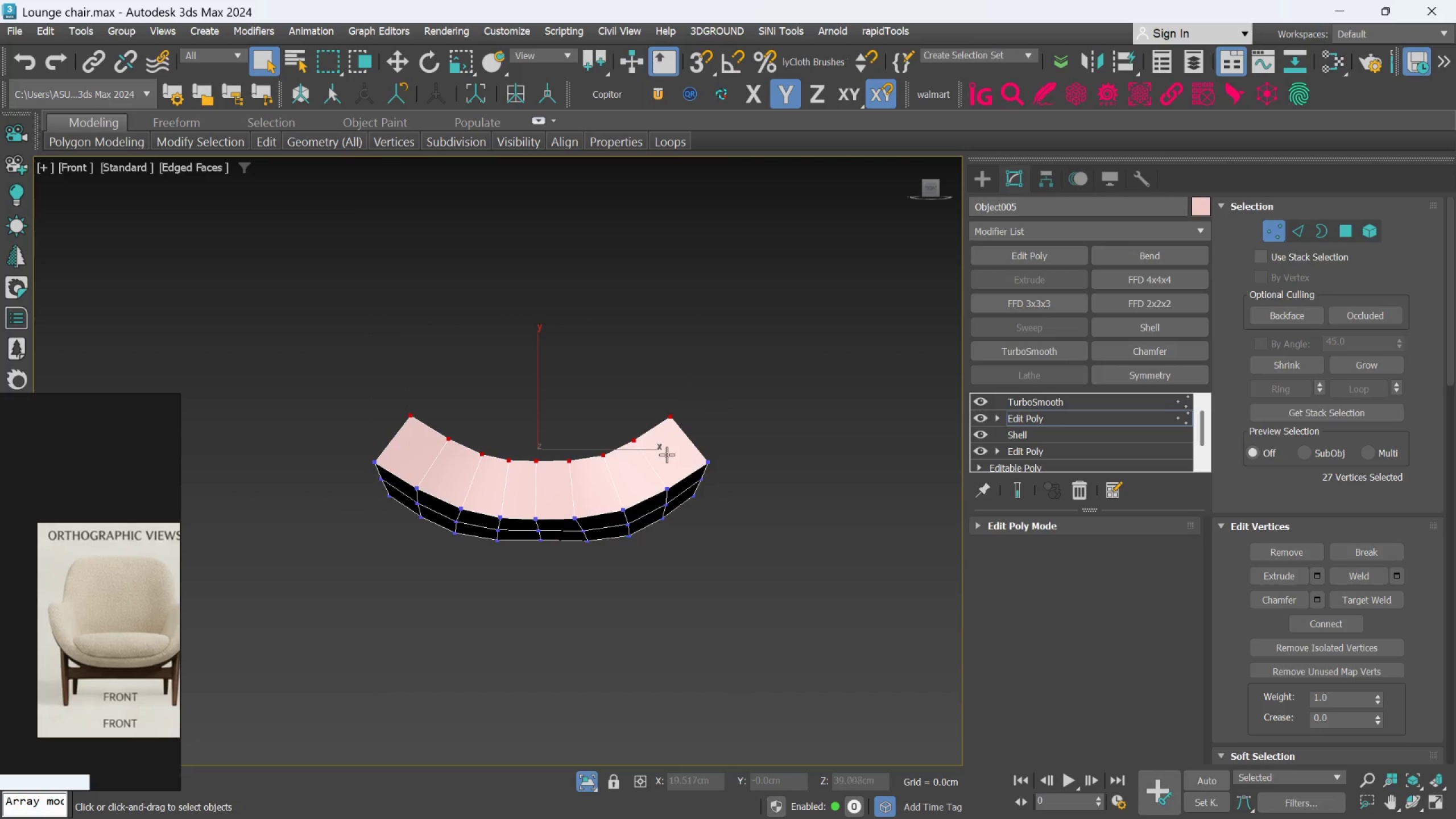 
key(Control+ControlLeft)
 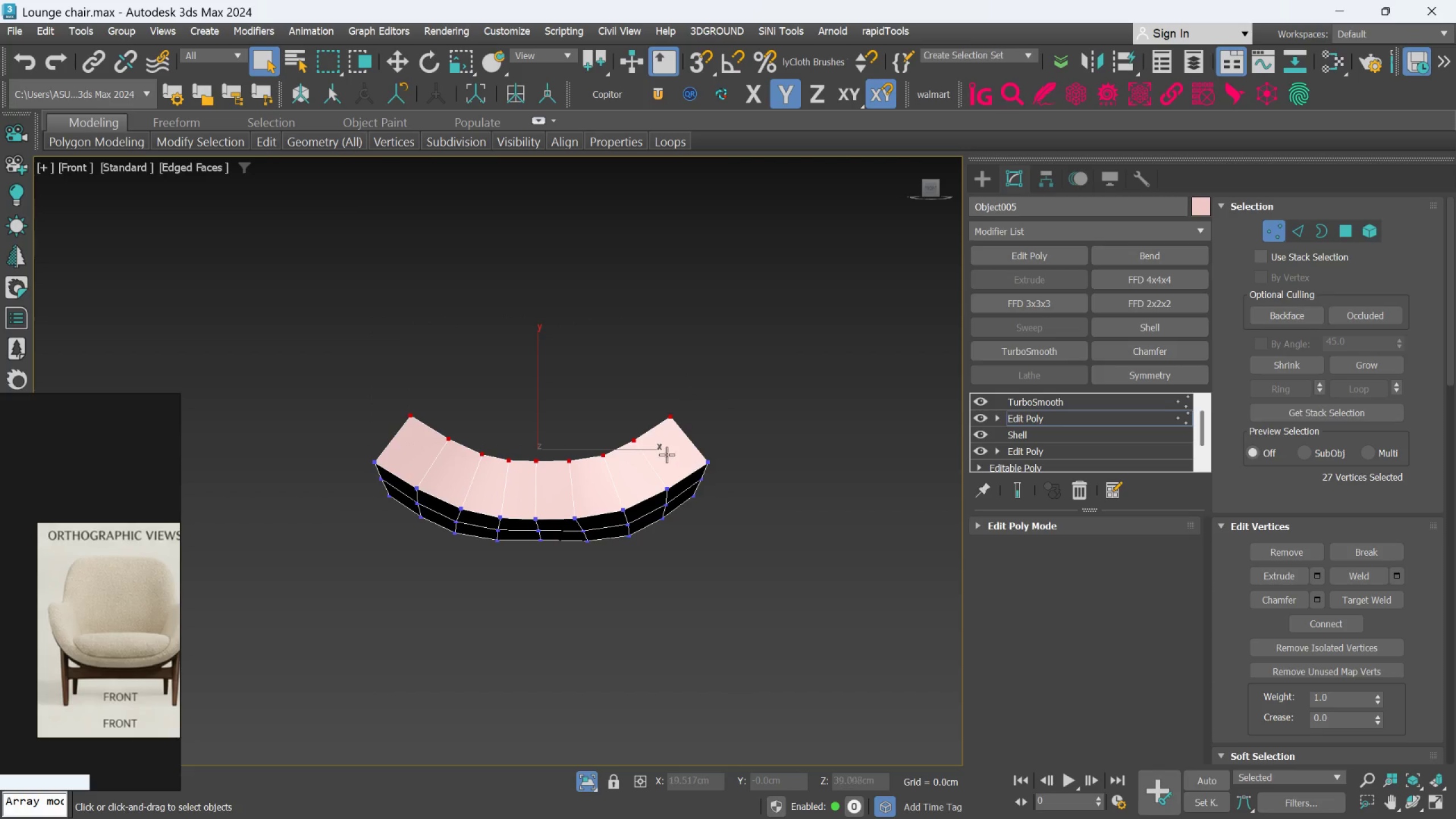 
key(Control+ControlLeft)
 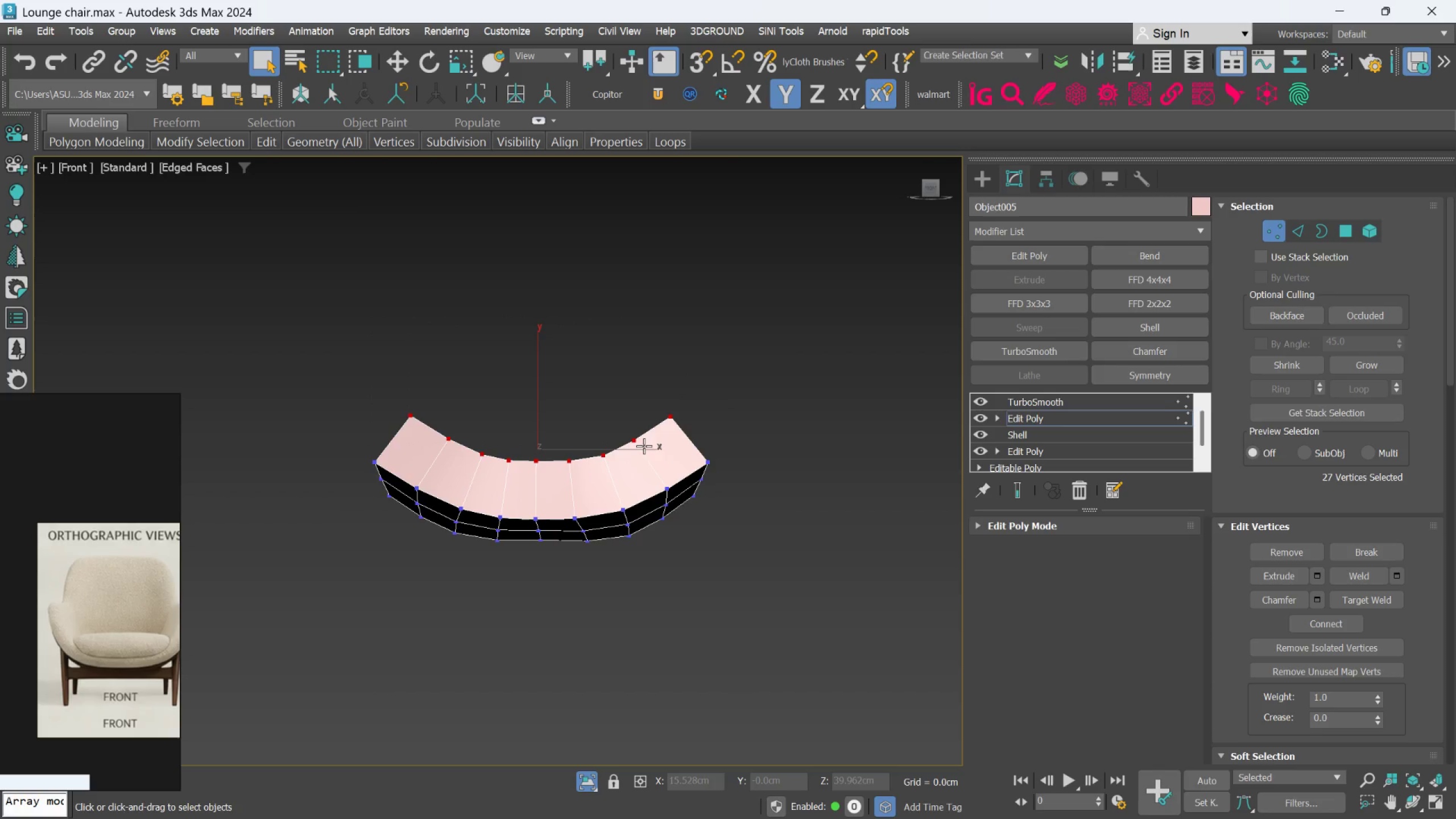 
key(Control+ControlLeft)
 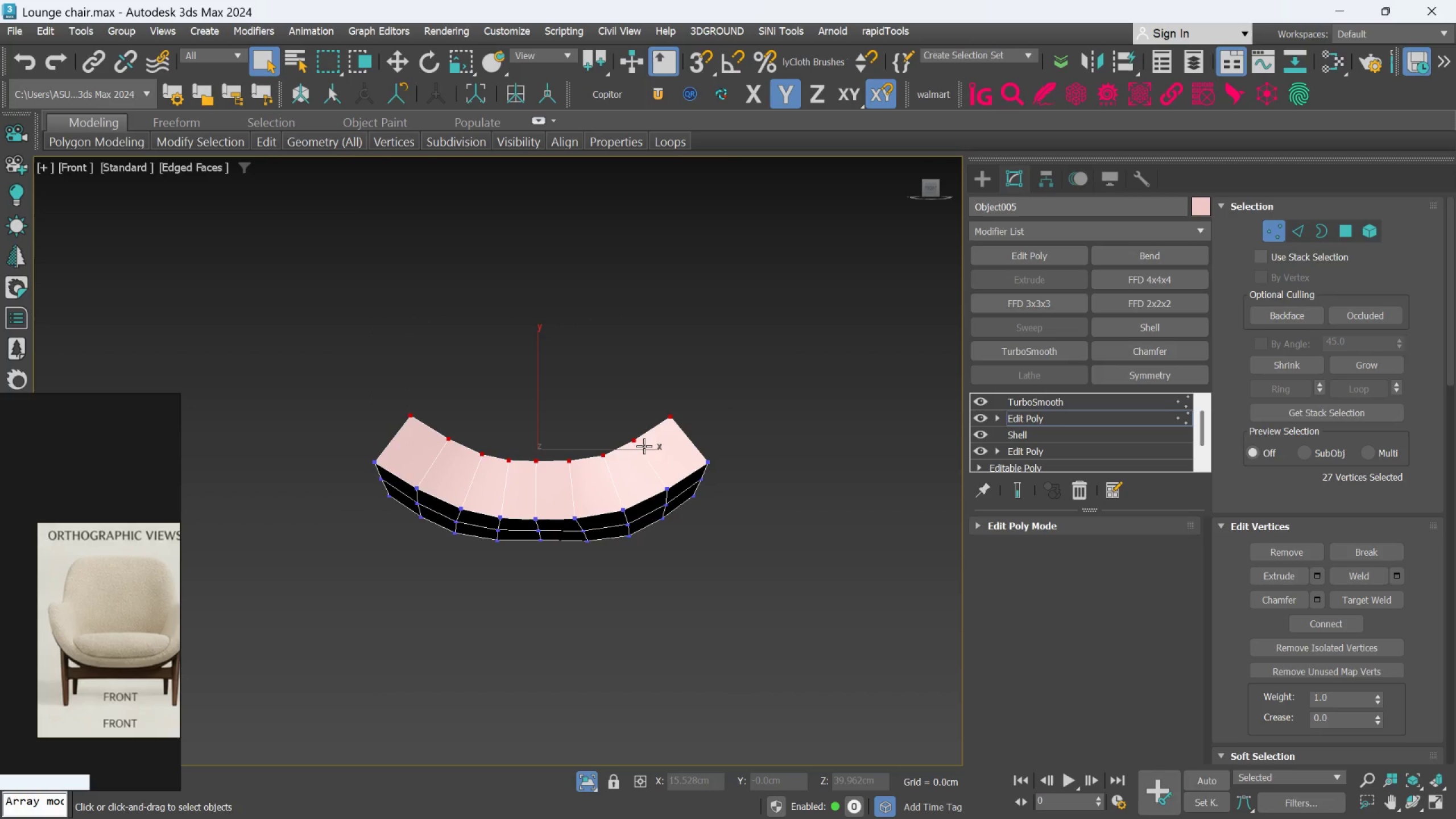 
key(Control+ControlLeft)
 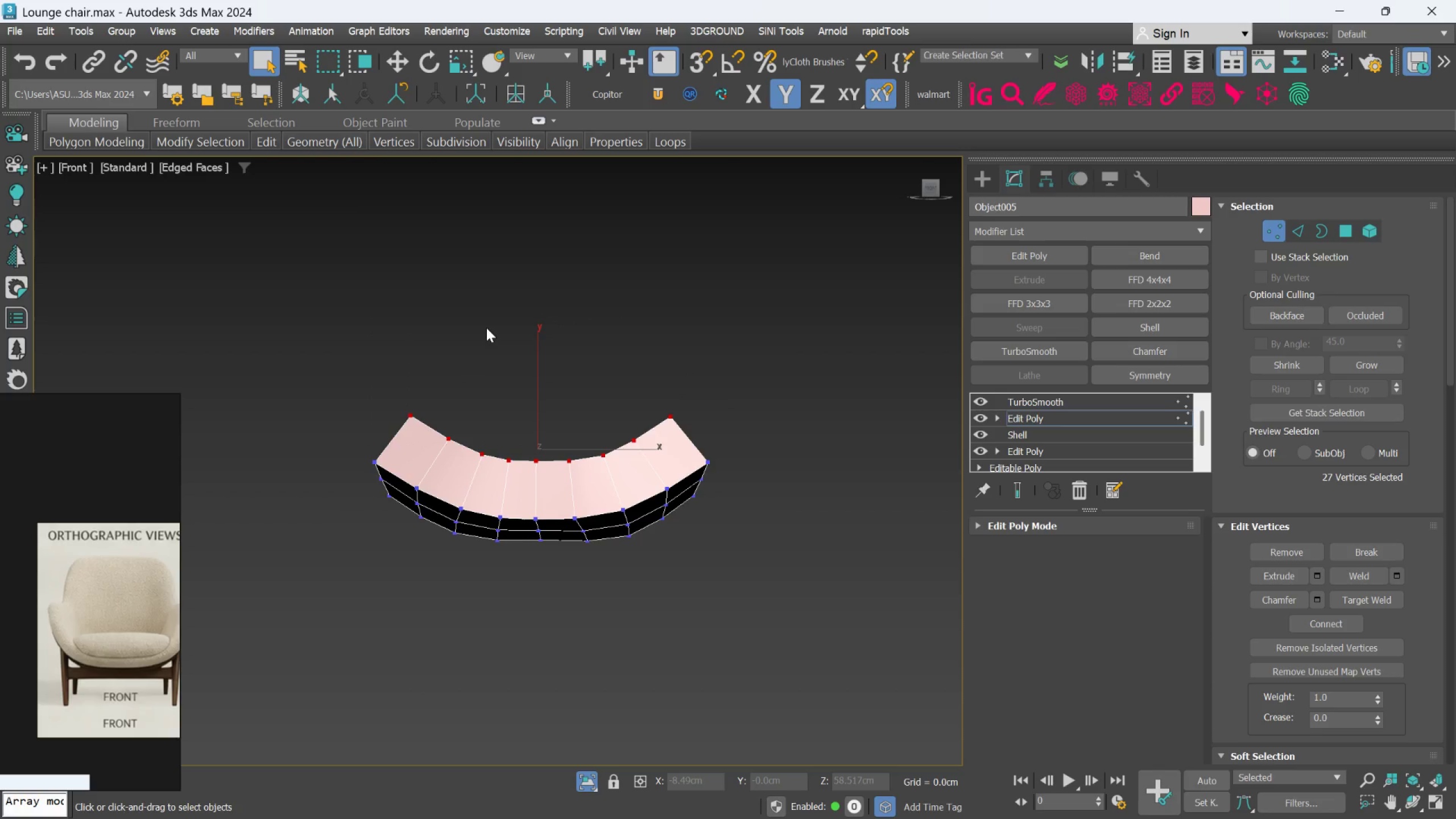 
key(R)
 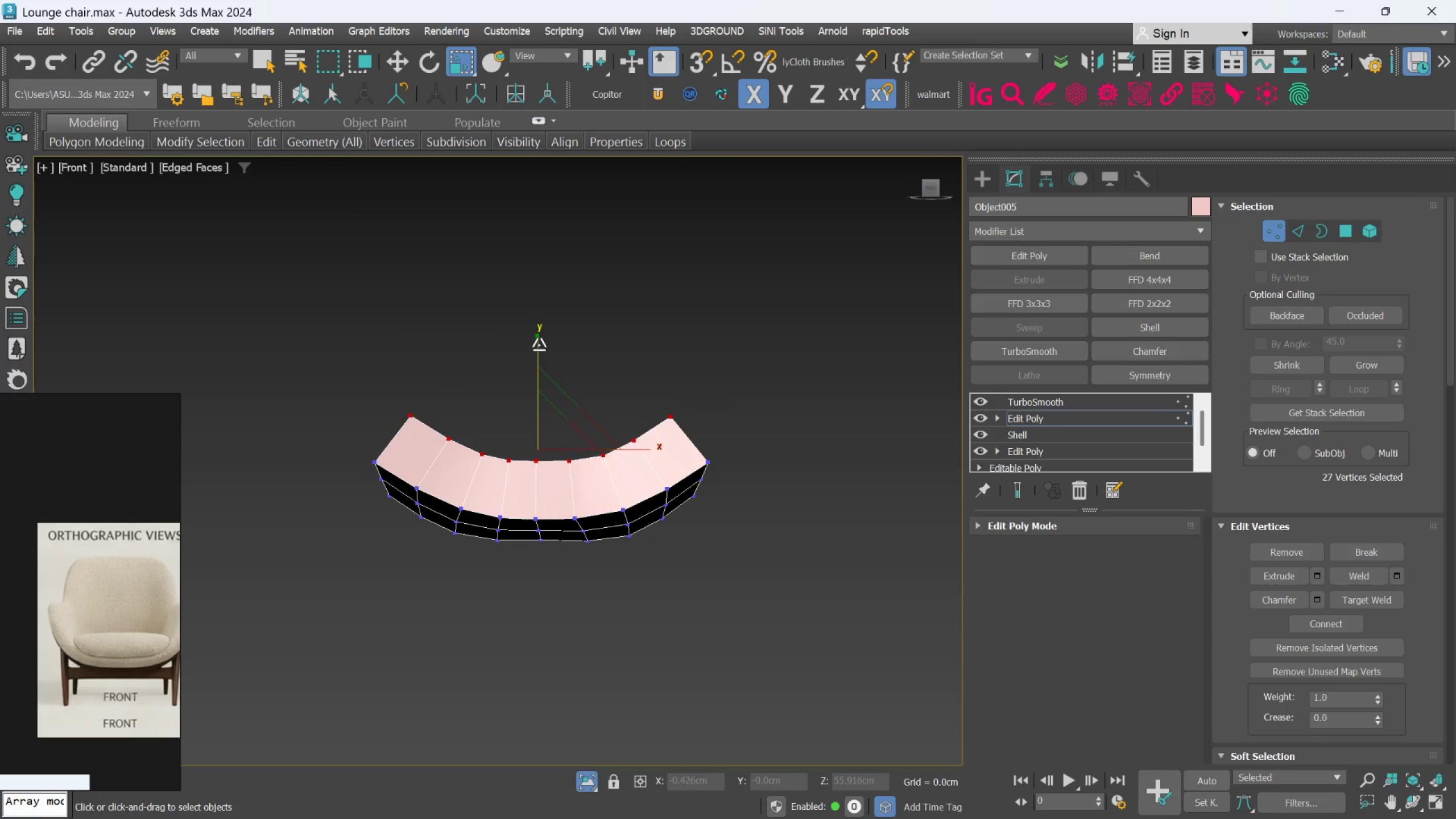 
left_click_drag(start_coordinate=[538, 345], to_coordinate=[569, 506])
 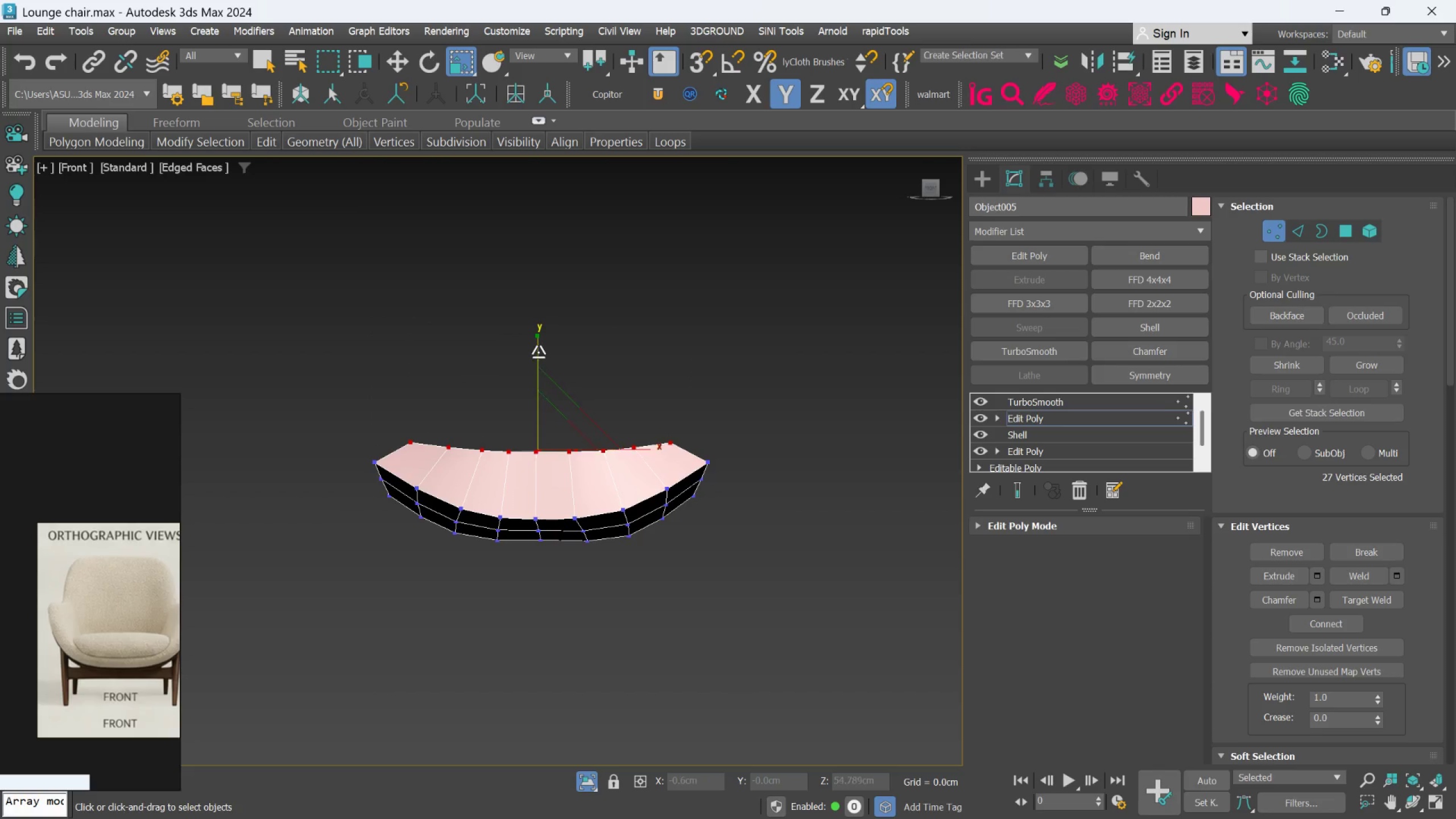 
left_click_drag(start_coordinate=[537, 351], to_coordinate=[523, 607])
 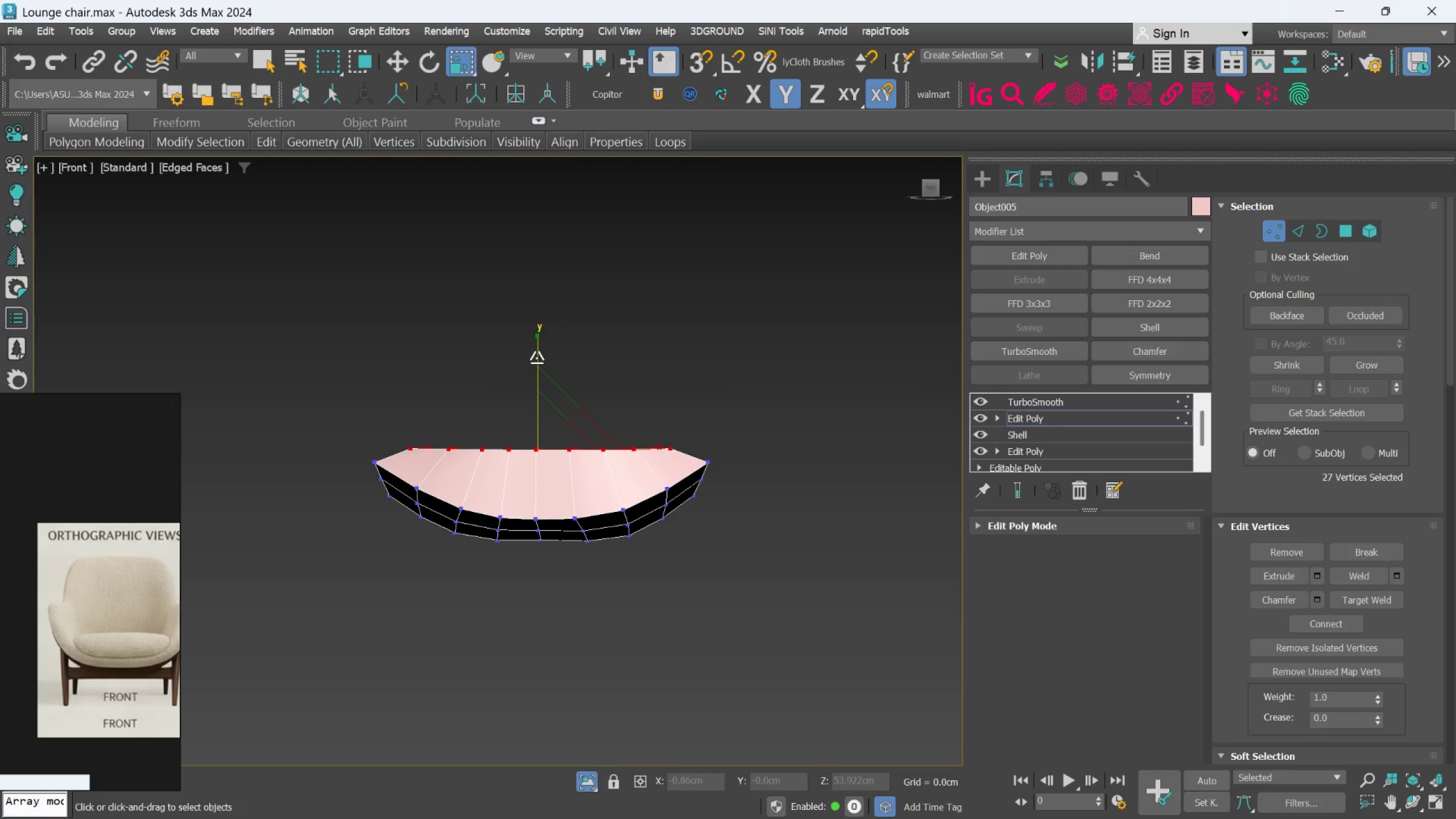 
left_click_drag(start_coordinate=[535, 352], to_coordinate=[527, 600])
 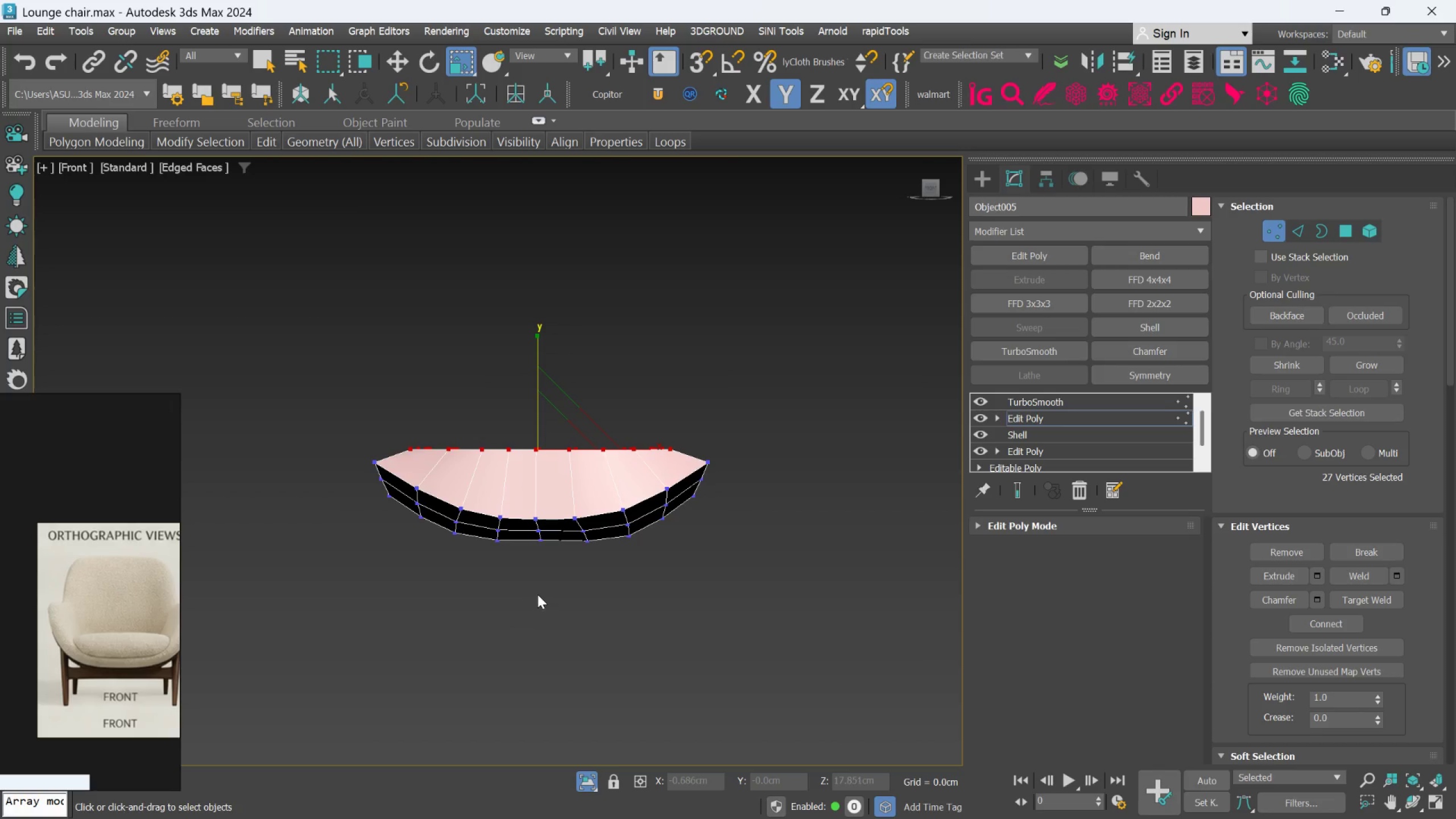 
hold_key(key=AltLeft, duration=1.09)
 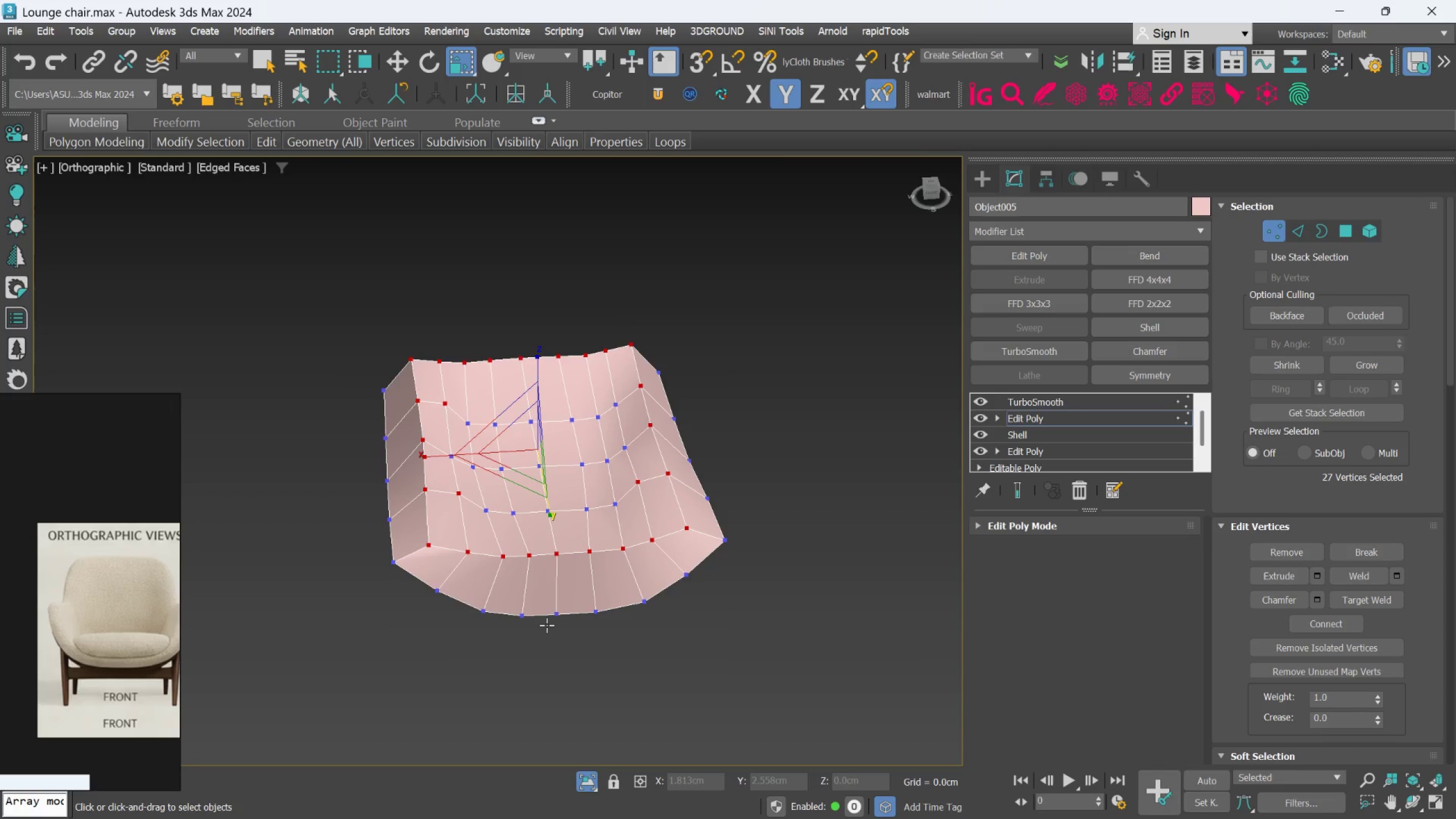 
key(Control+Z)
 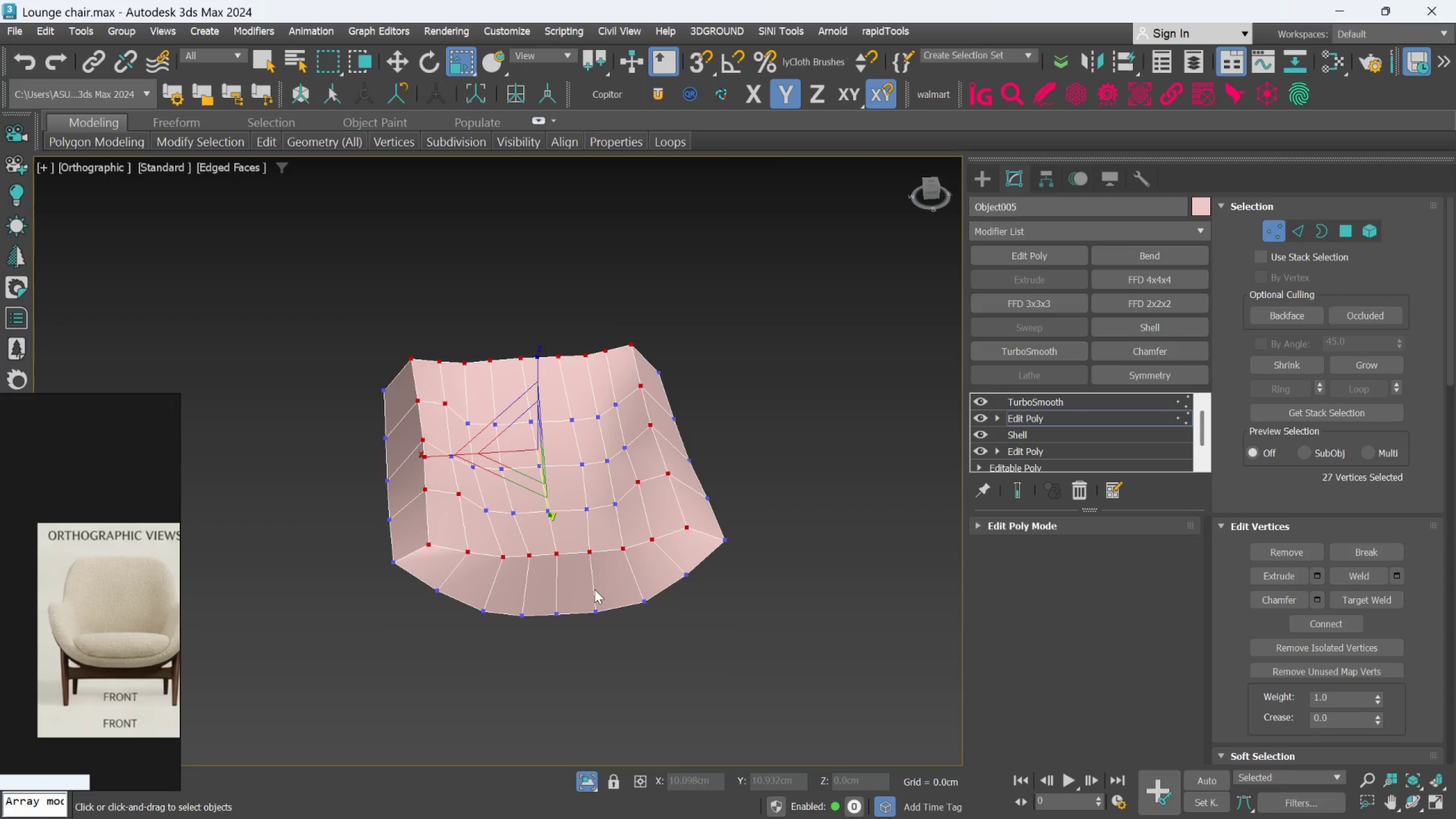 
key(Control+Z)
 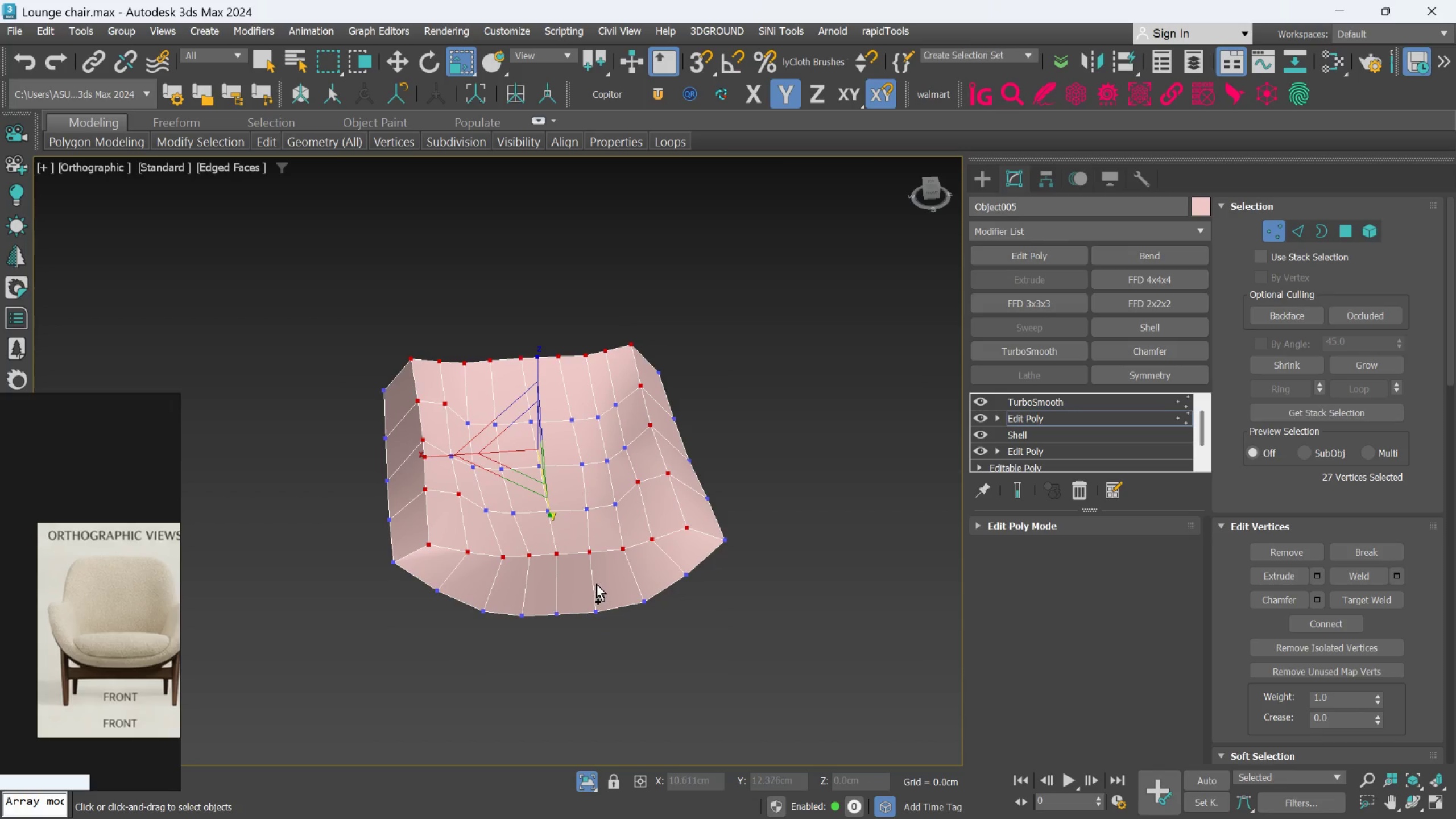 
key(Control+Z)
 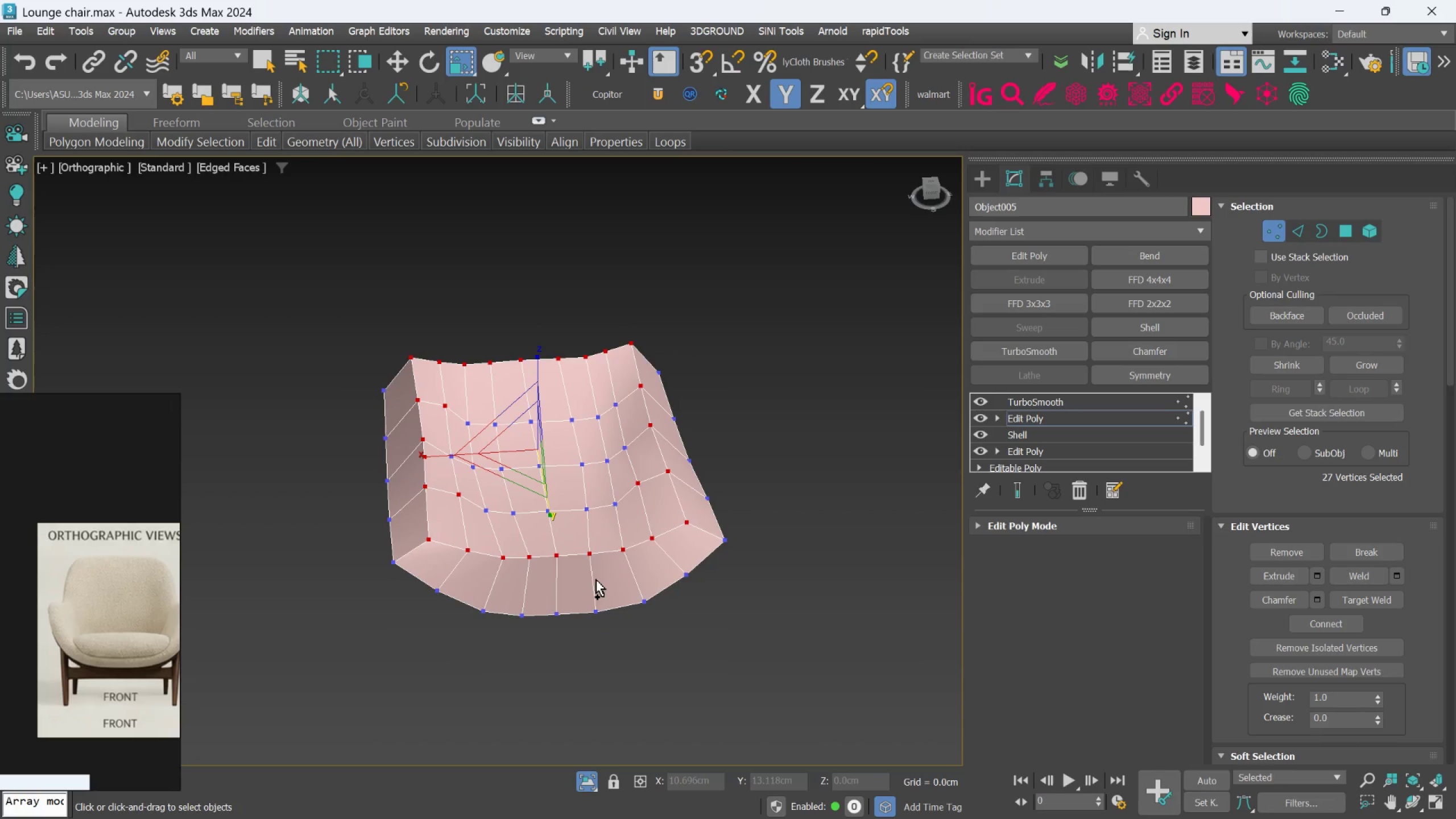 
key(Control+Z)
 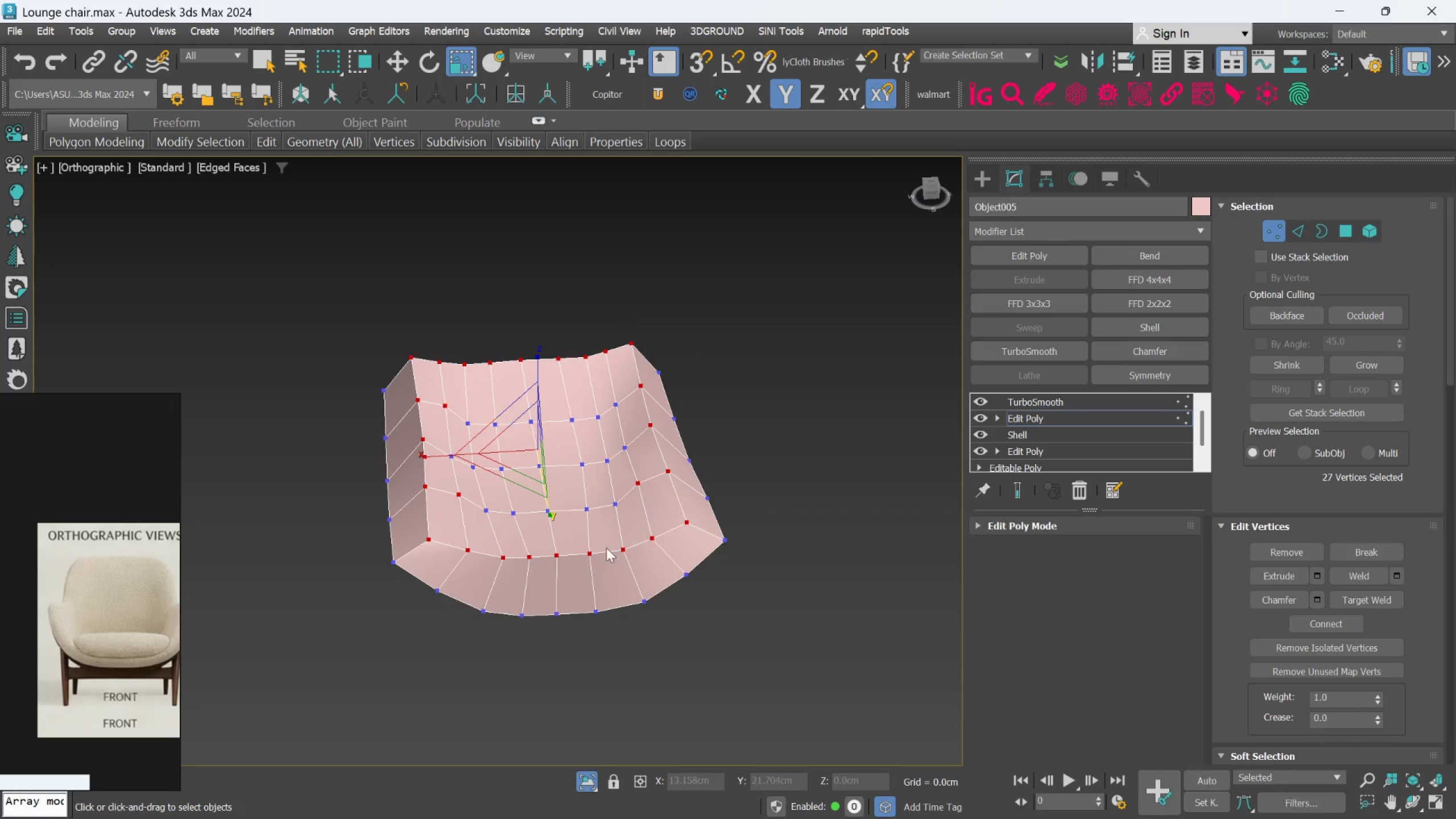 
key(Control+ControlLeft)
 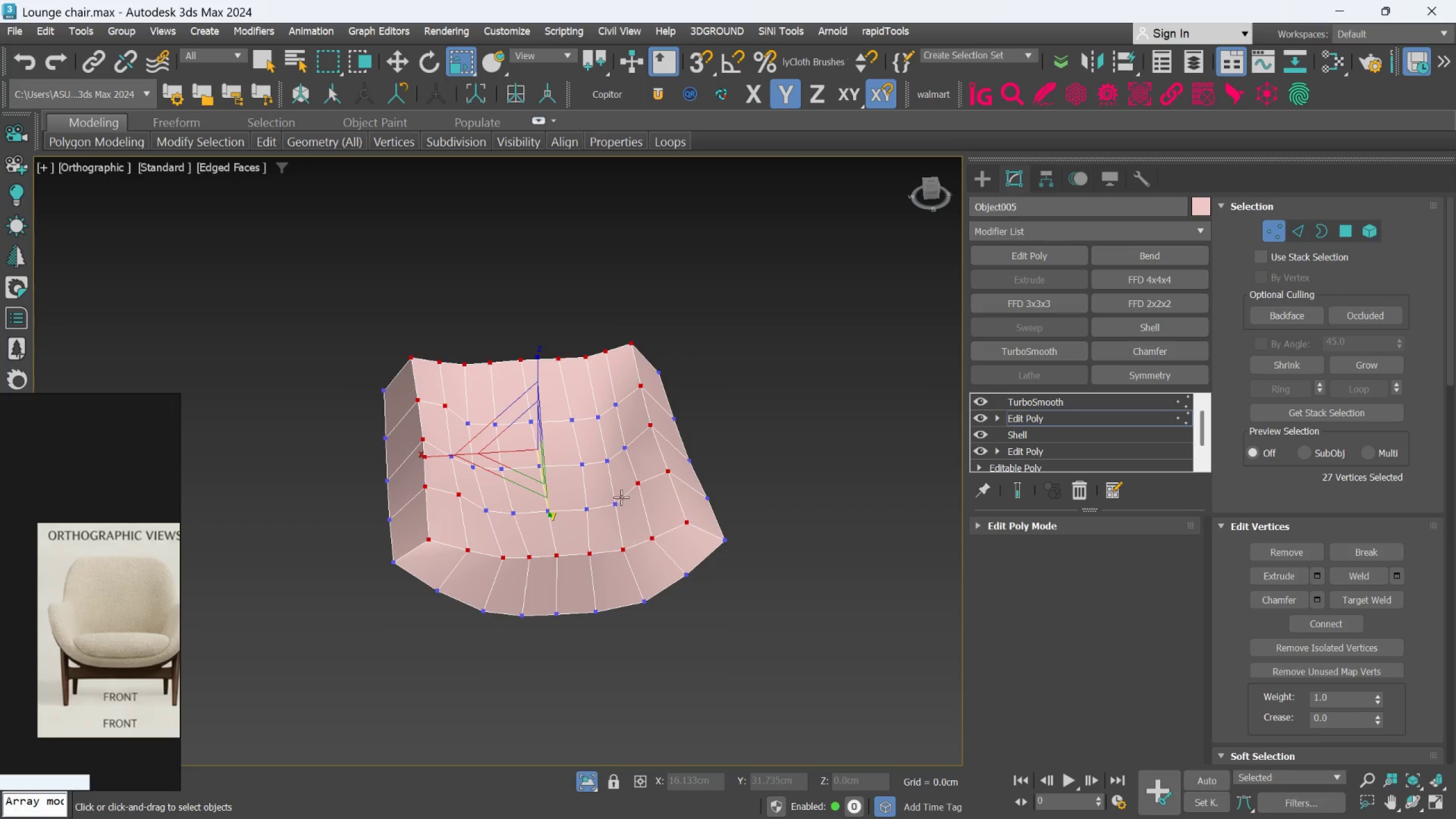 
key(Control+Z)
 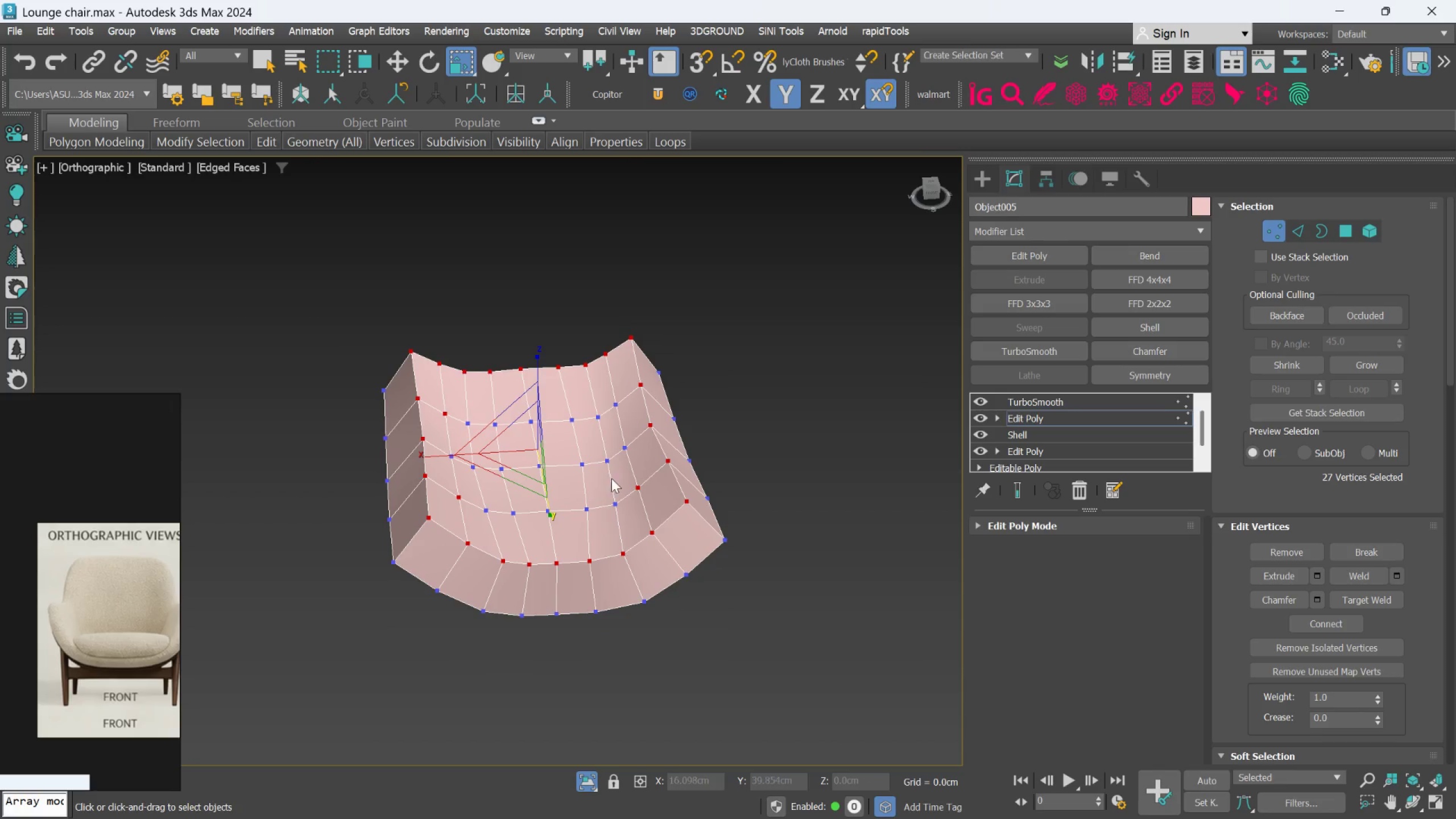 
scroll: coordinate [599, 485], scroll_direction: up, amount: 1.0
 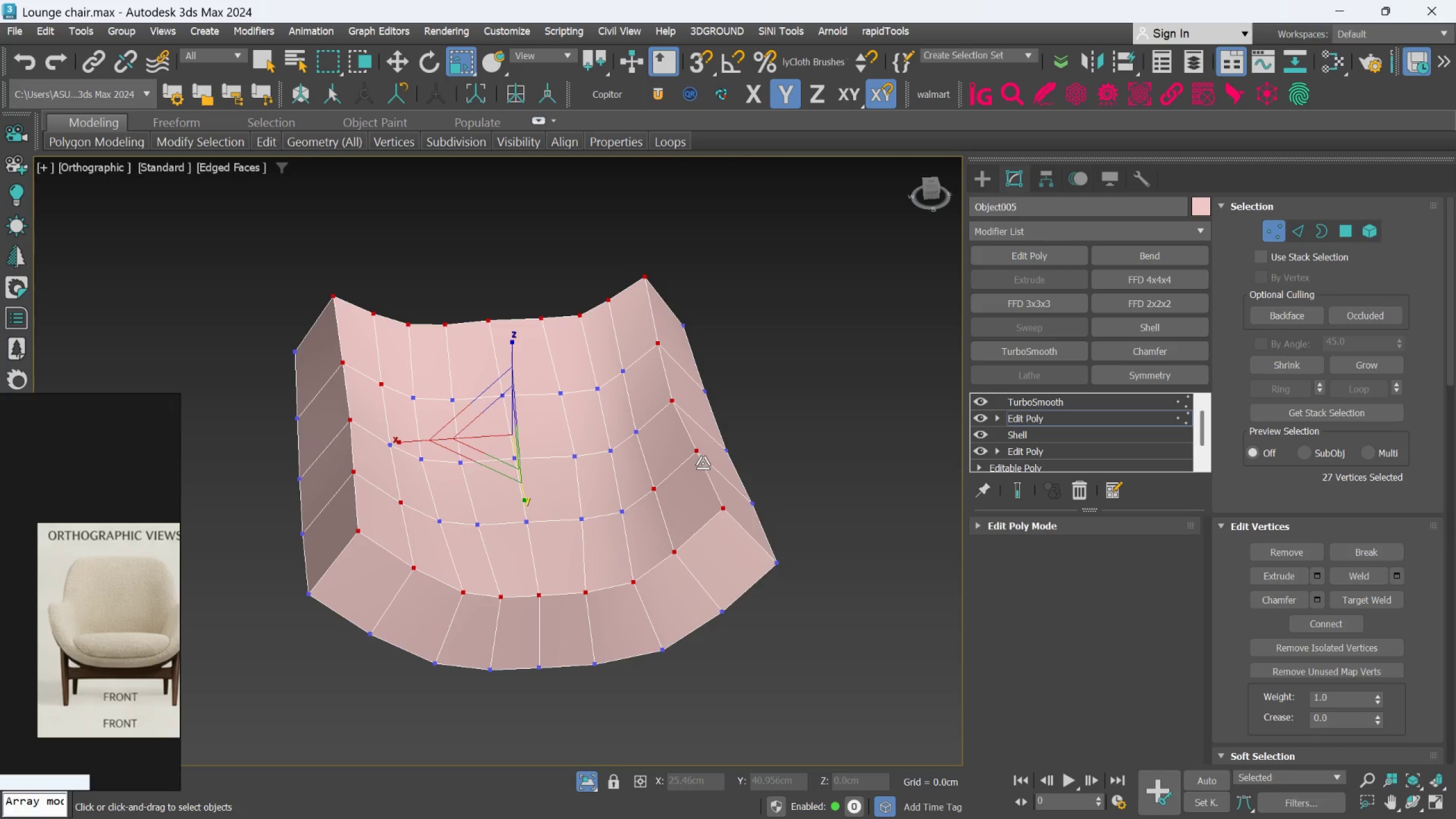 
key(Q)
 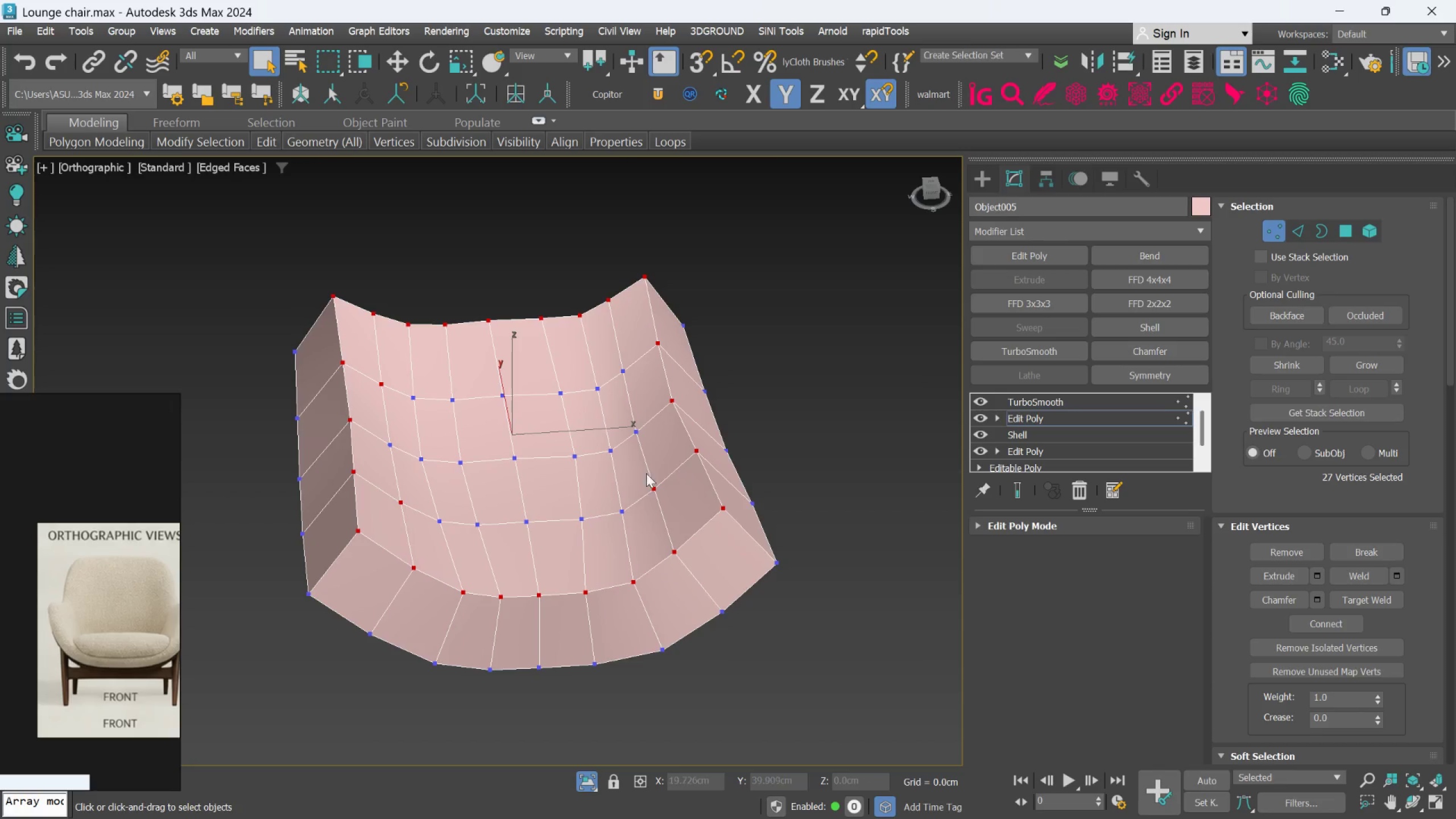 
hold_key(key=ControlLeft, duration=1.5)
left_click([619, 504])
 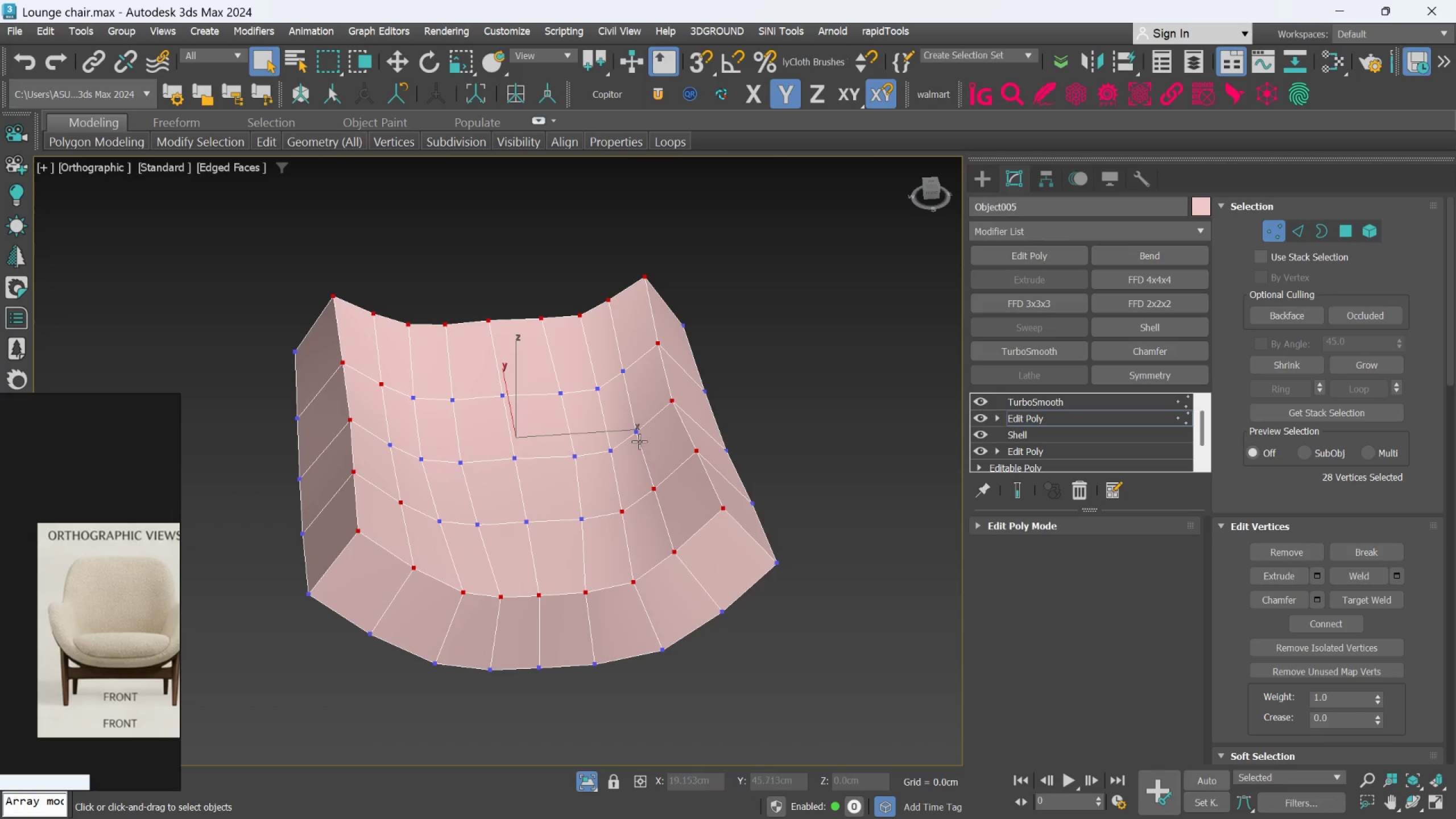 
left_click([638, 429])
 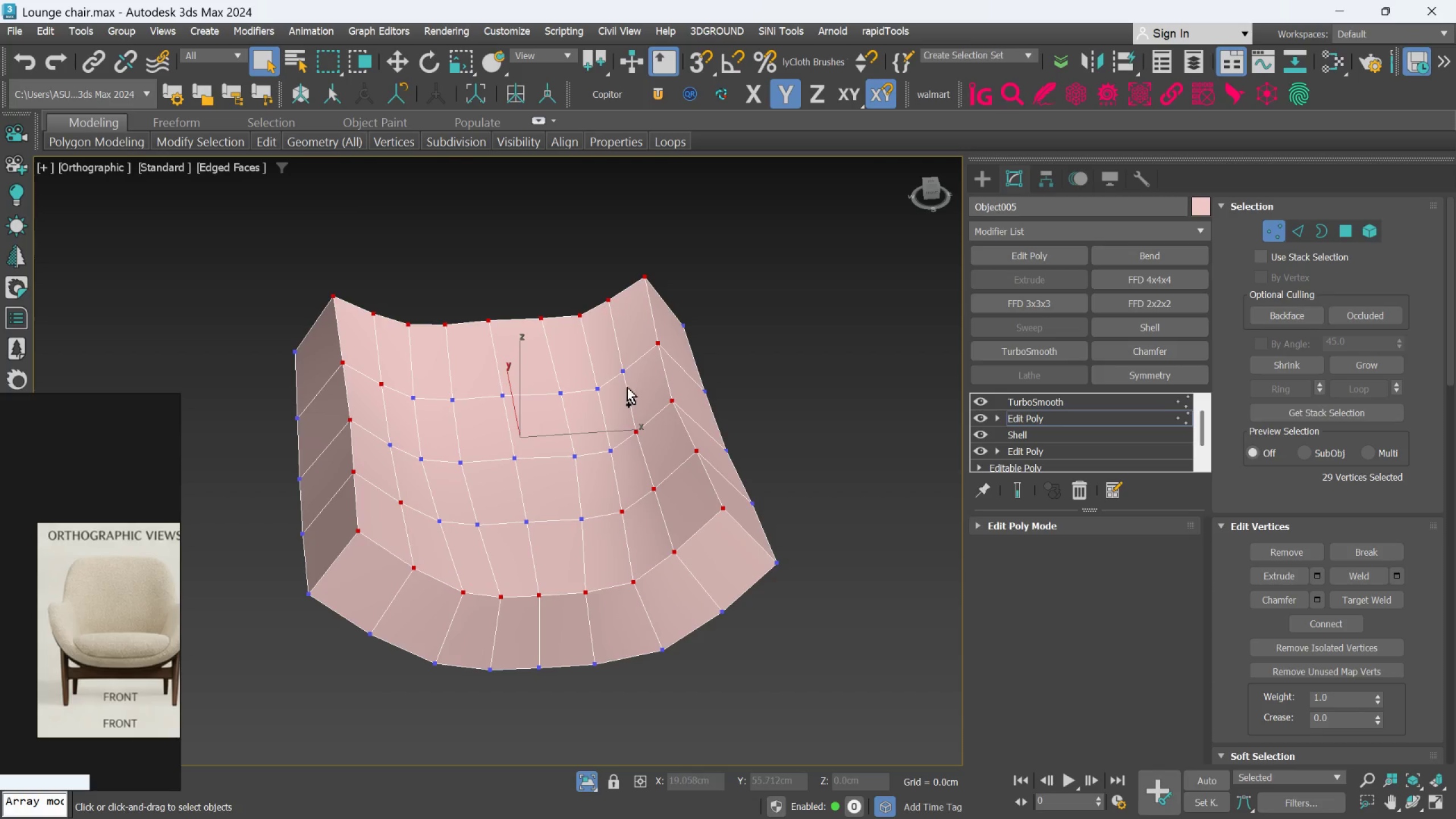 
hold_key(key=ControlLeft, duration=1.51)
left_click([624, 373])
 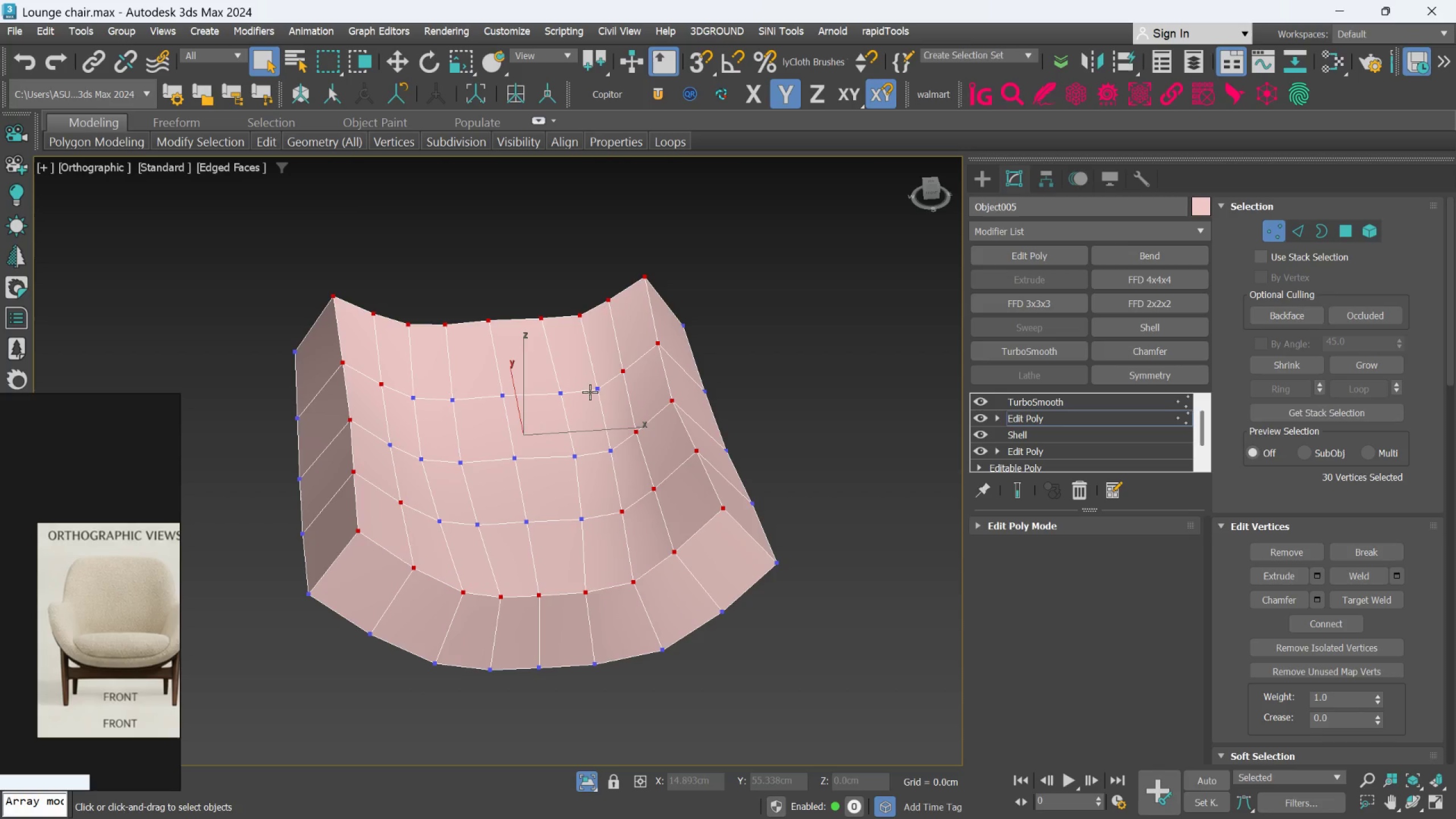 
left_click([590, 390])
 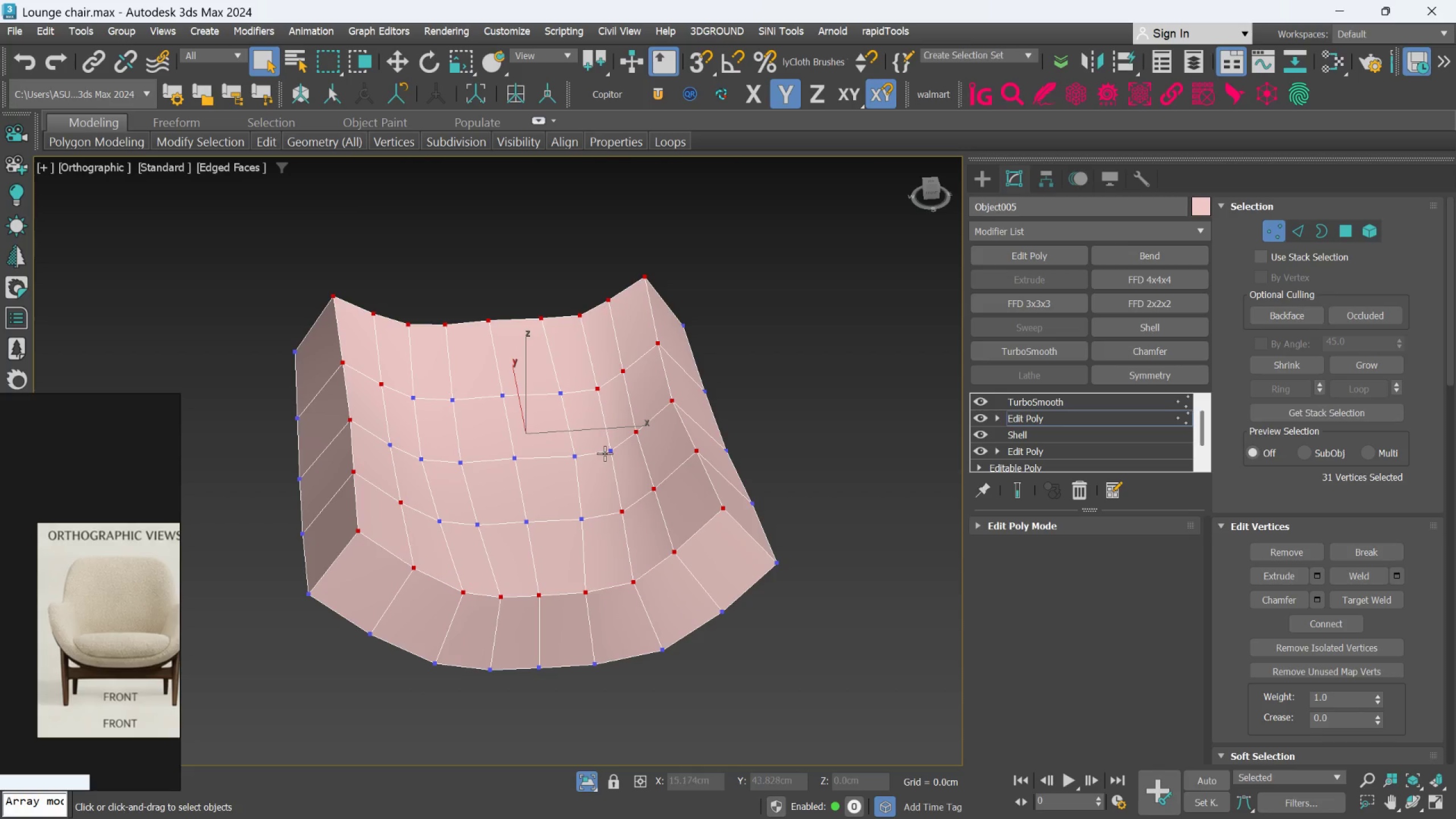 
left_click([605, 453])
 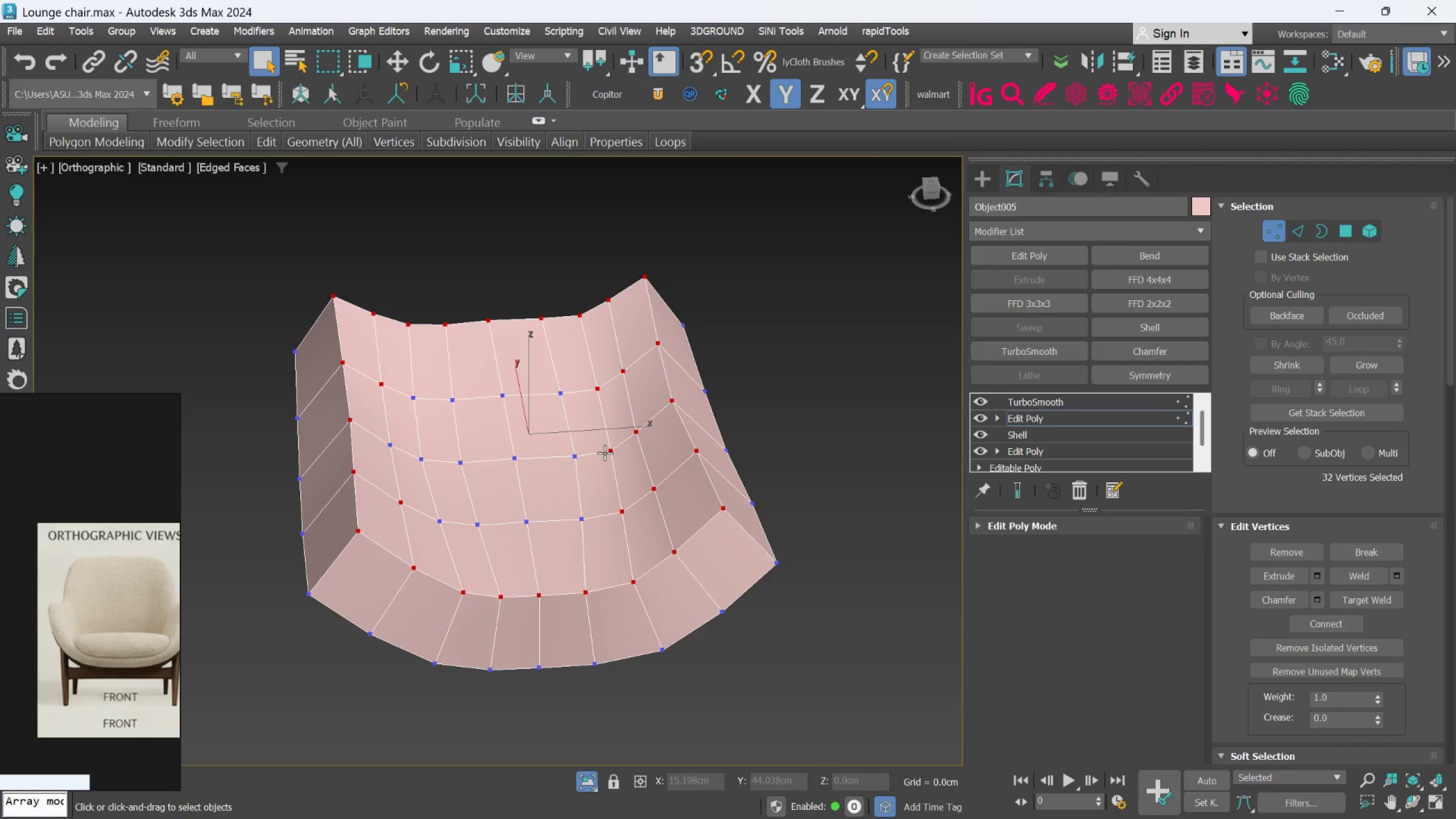 
hold_key(key=ControlLeft, duration=1.5)
left_click([583, 461])
 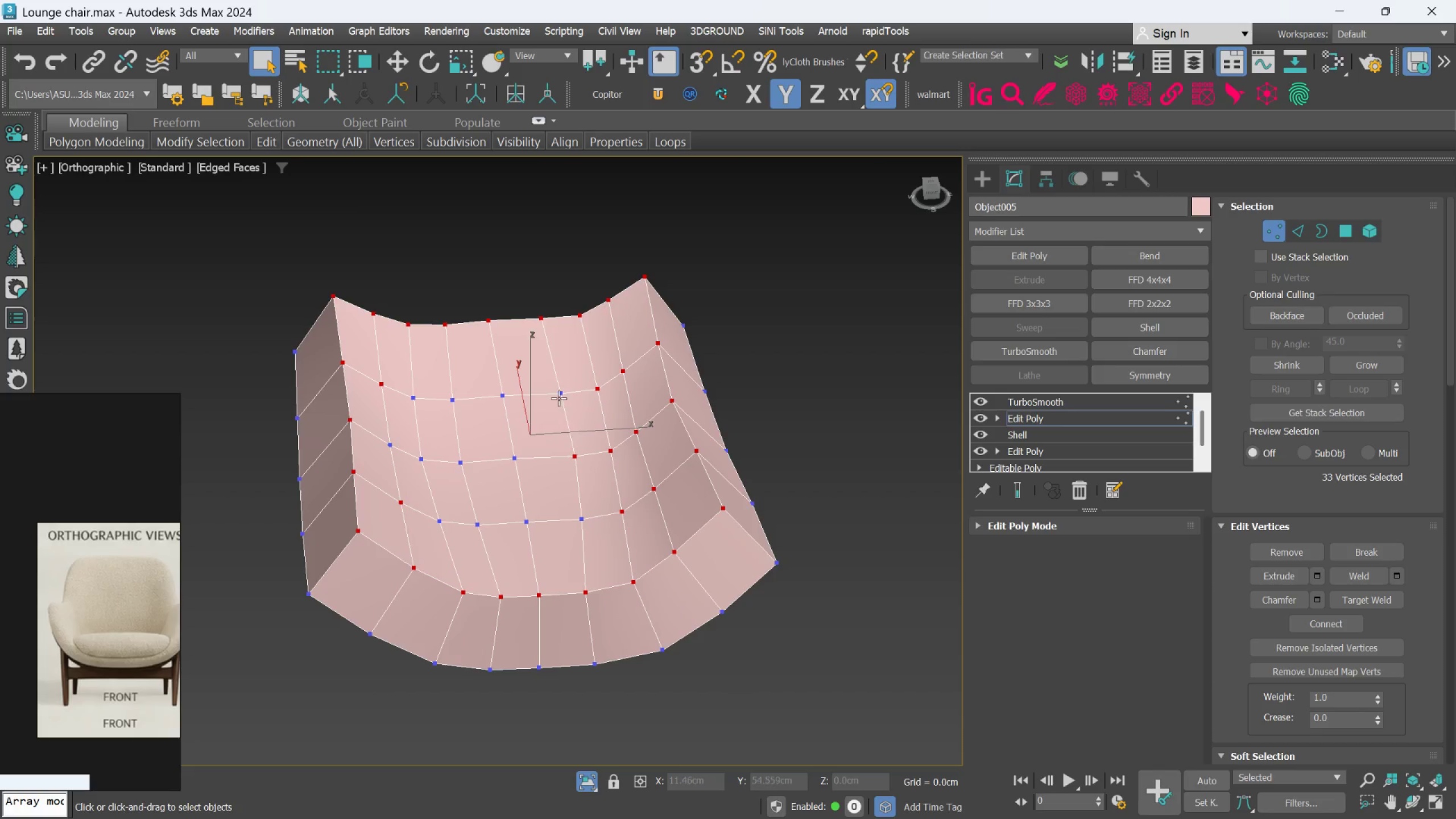 
left_click([559, 396])
 